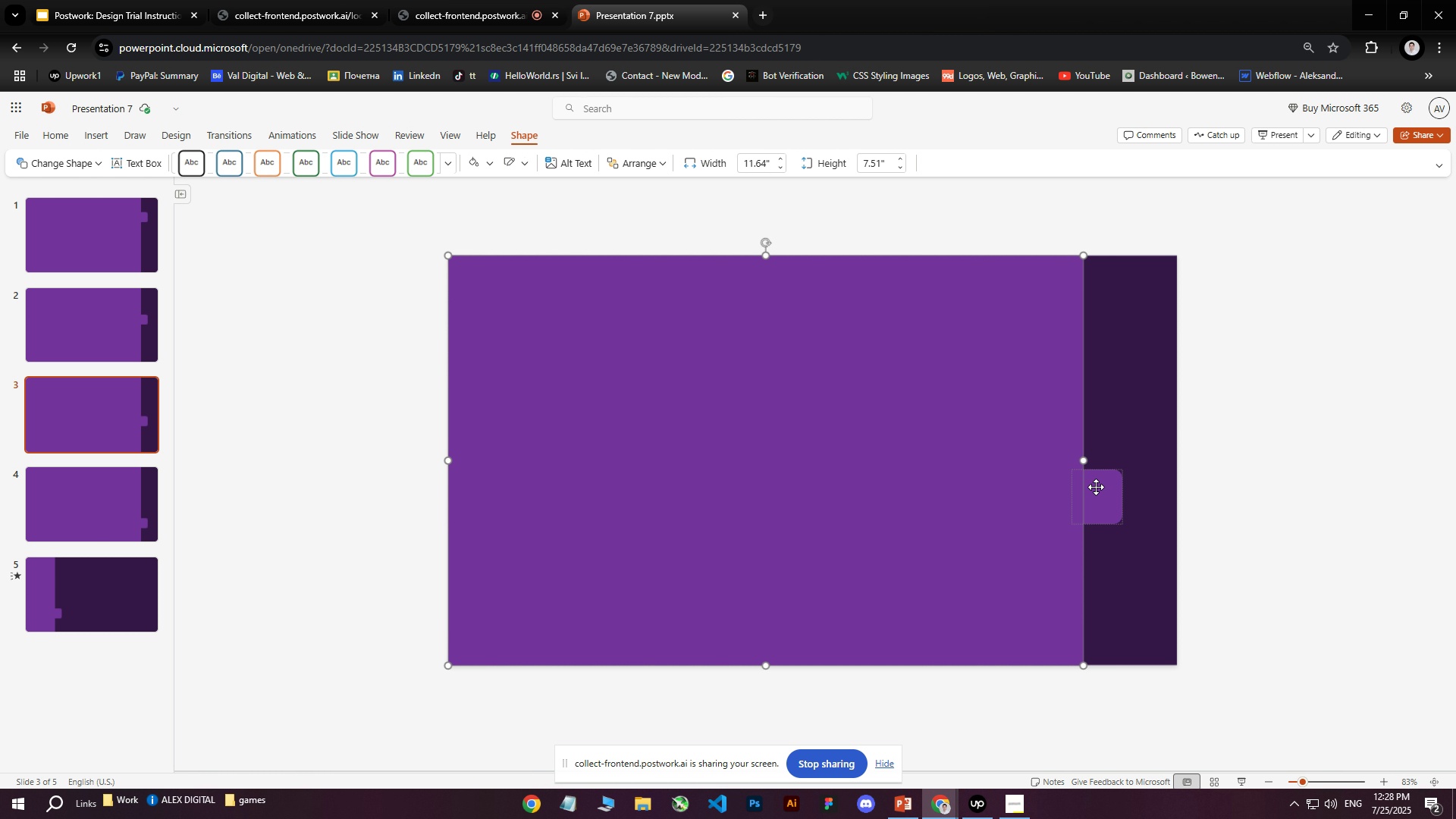 
hold_key(key=ControlLeft, duration=0.34)
left_click([1097, 490])
 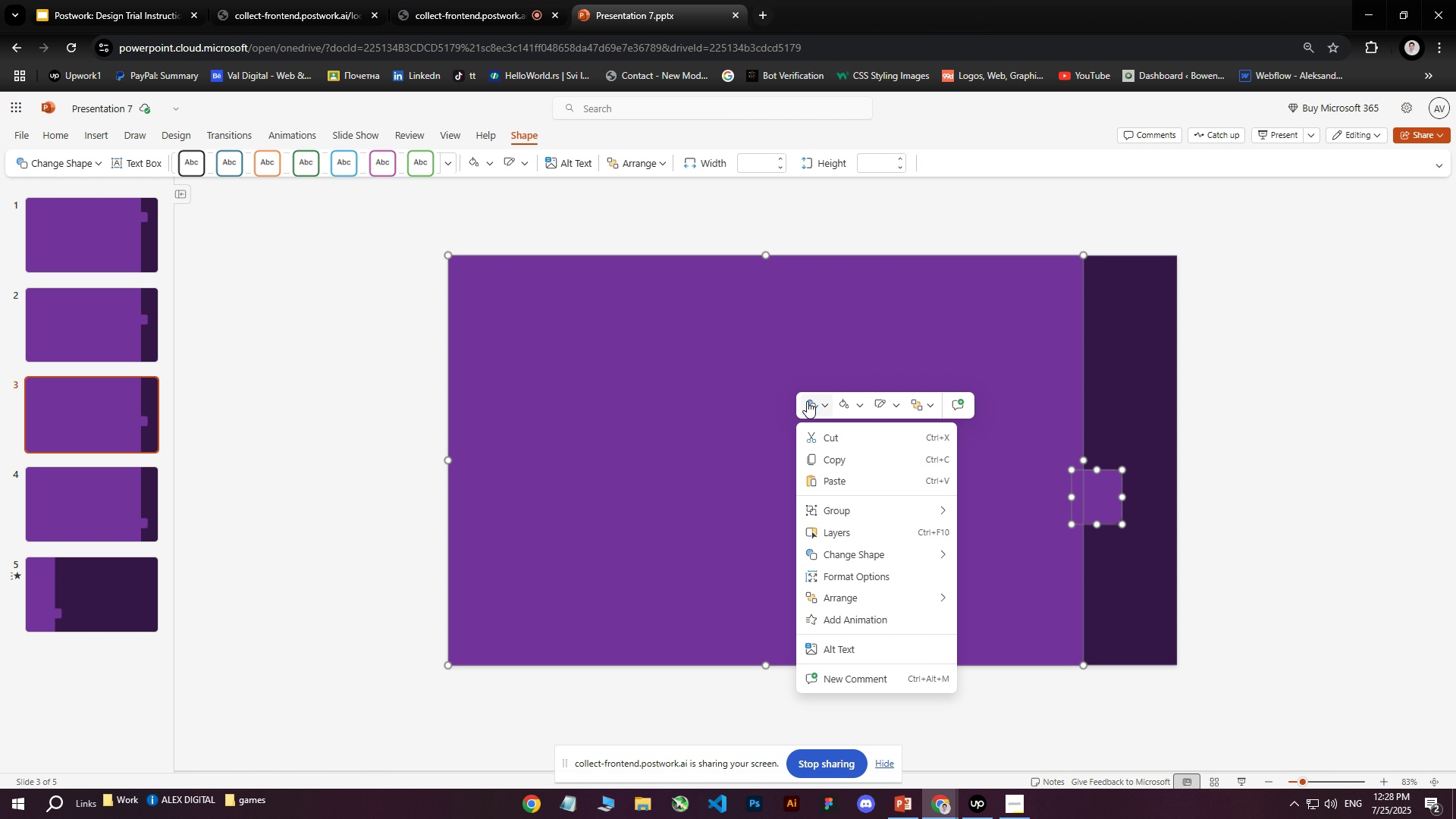 
left_click([825, 402])
 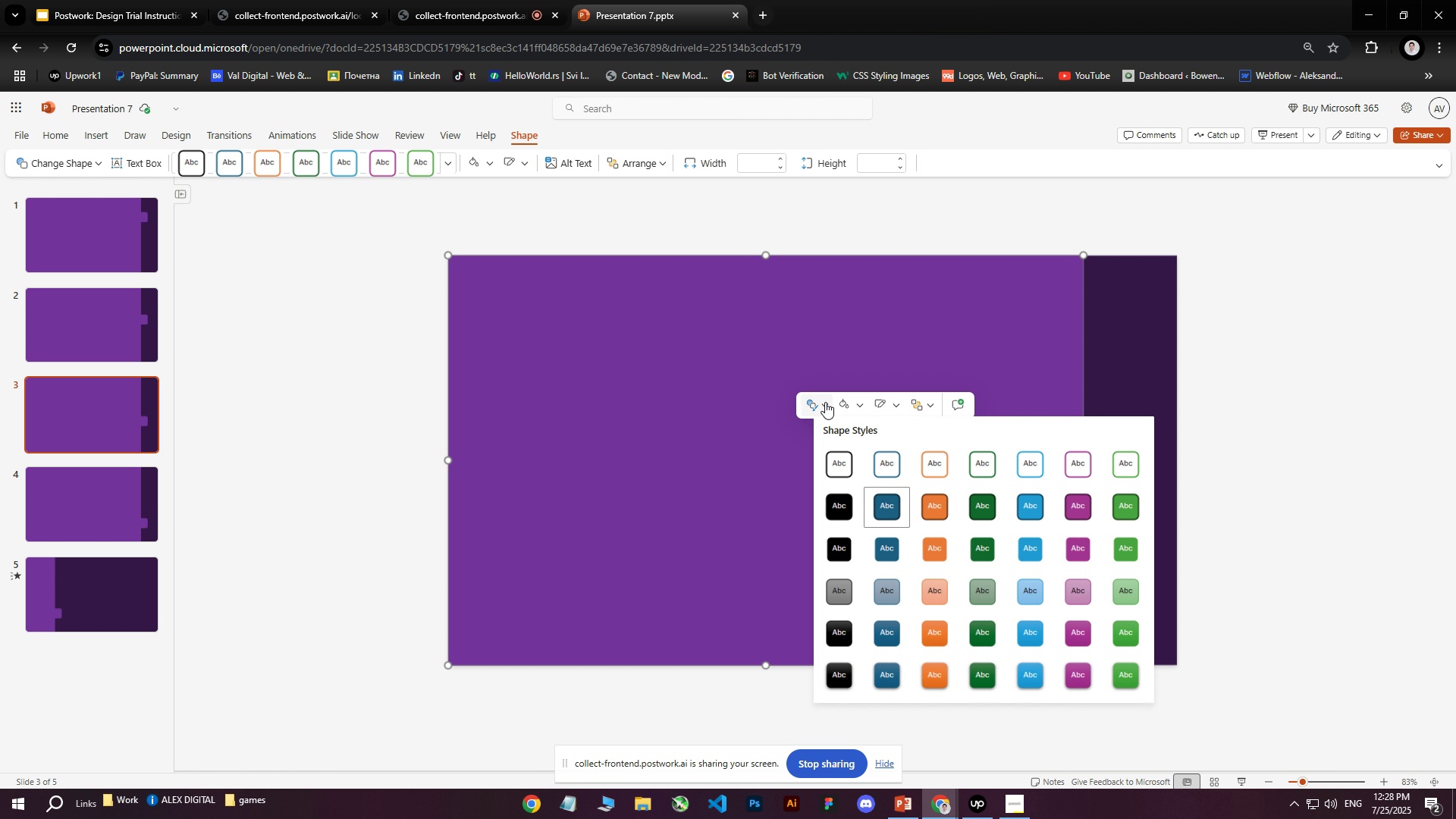 
left_click([825, 402])
 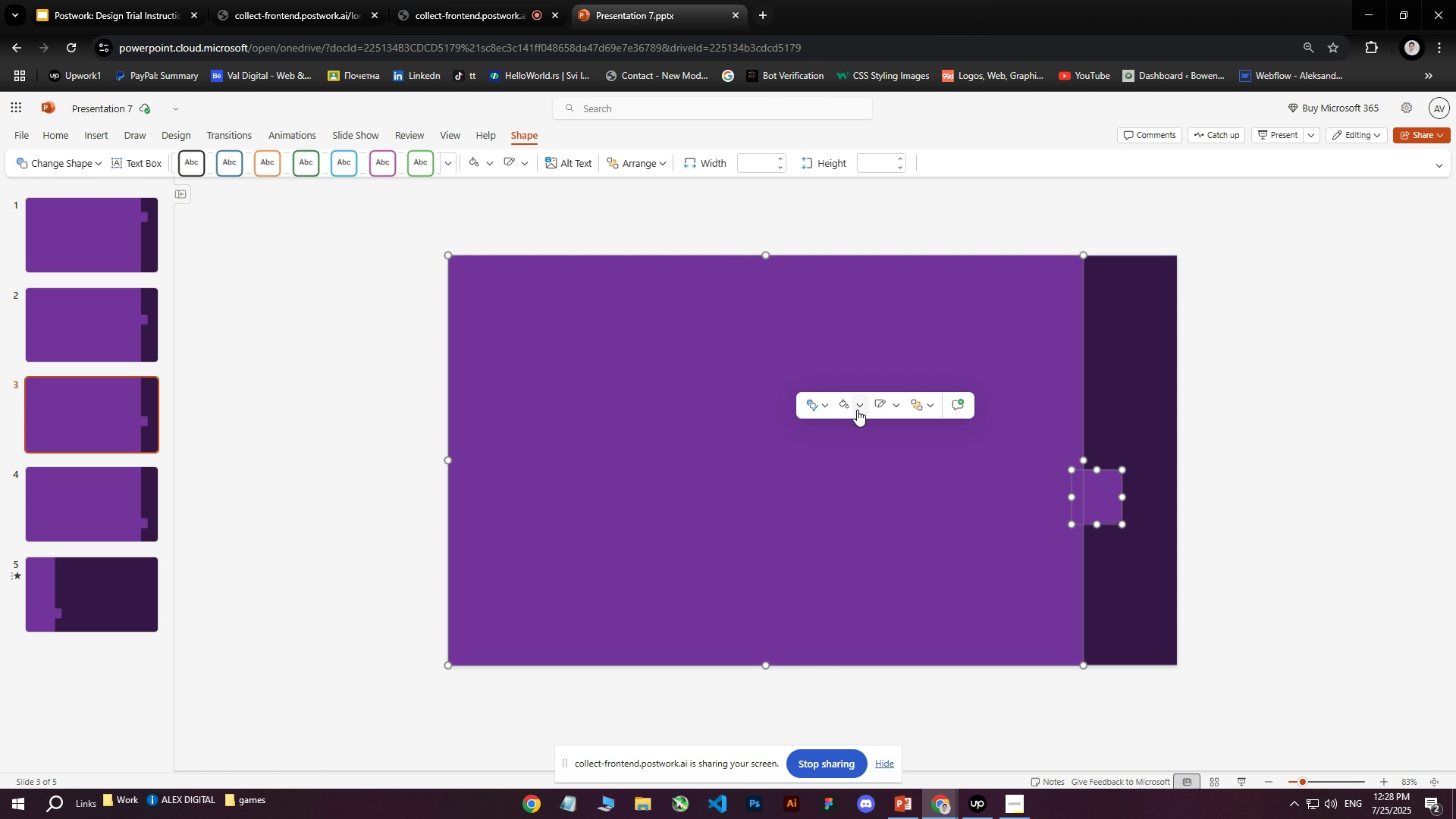 
left_click([858, 410])
 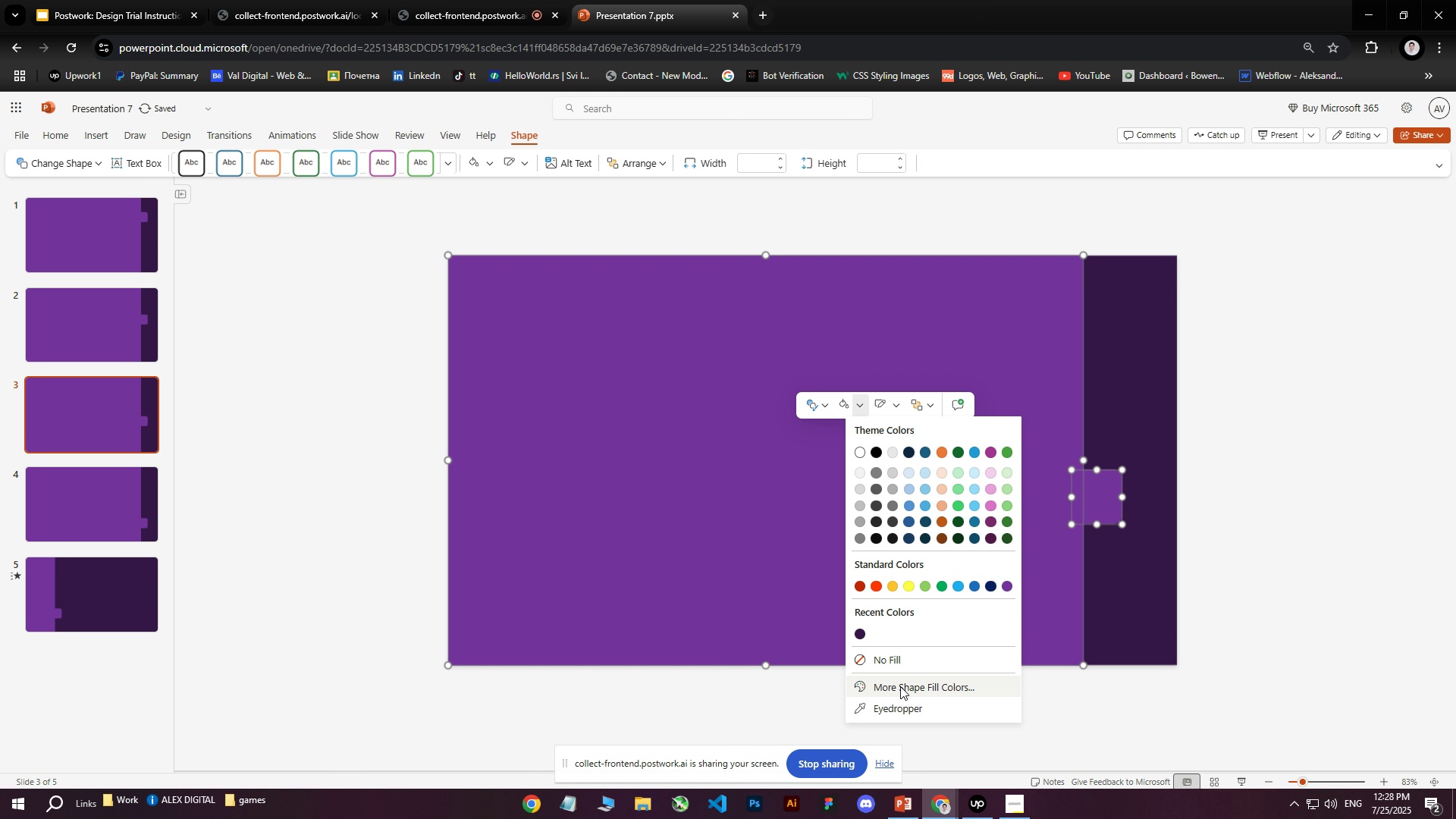 
wait(6.31)
 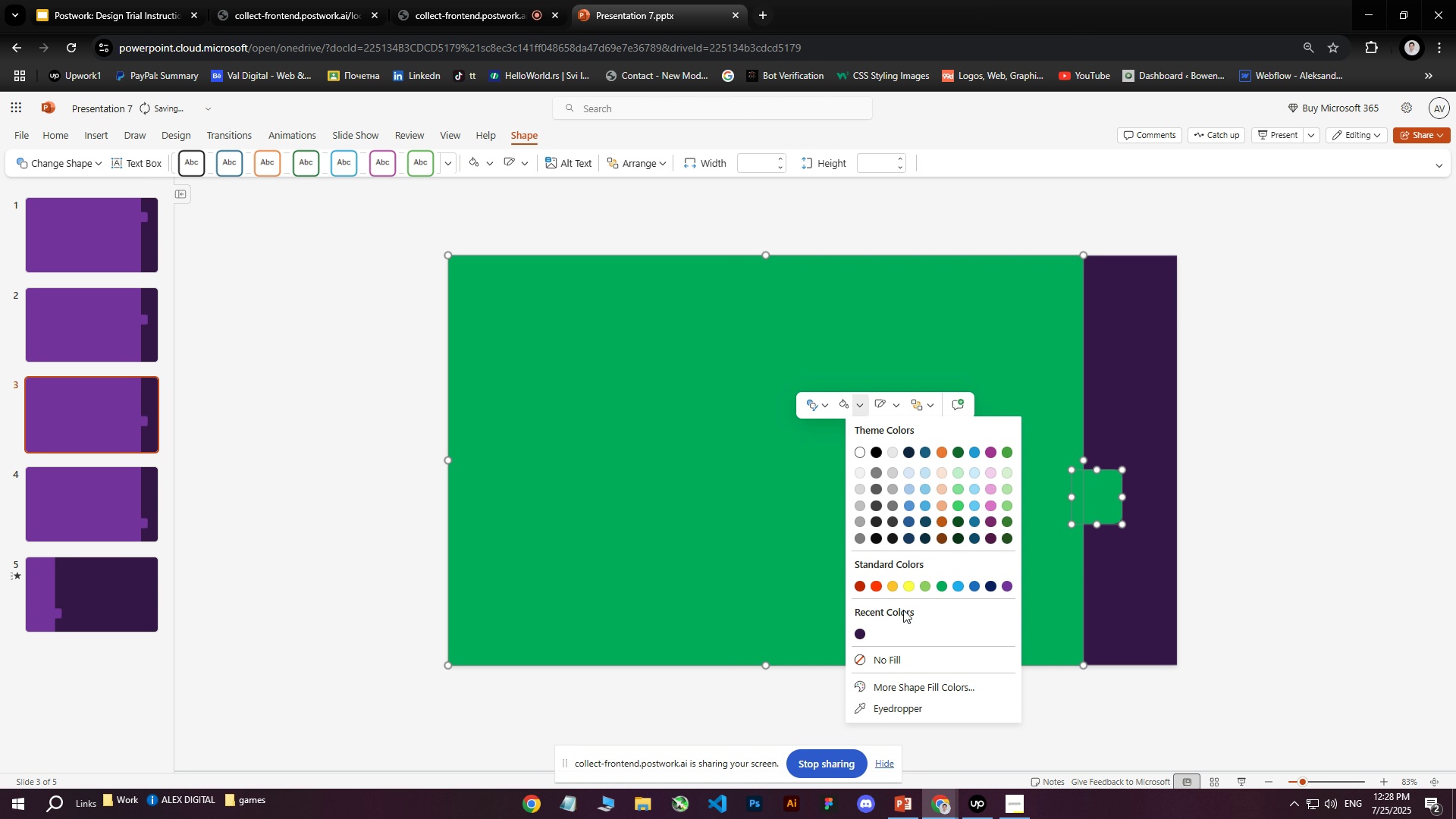 
left_click([897, 682])
 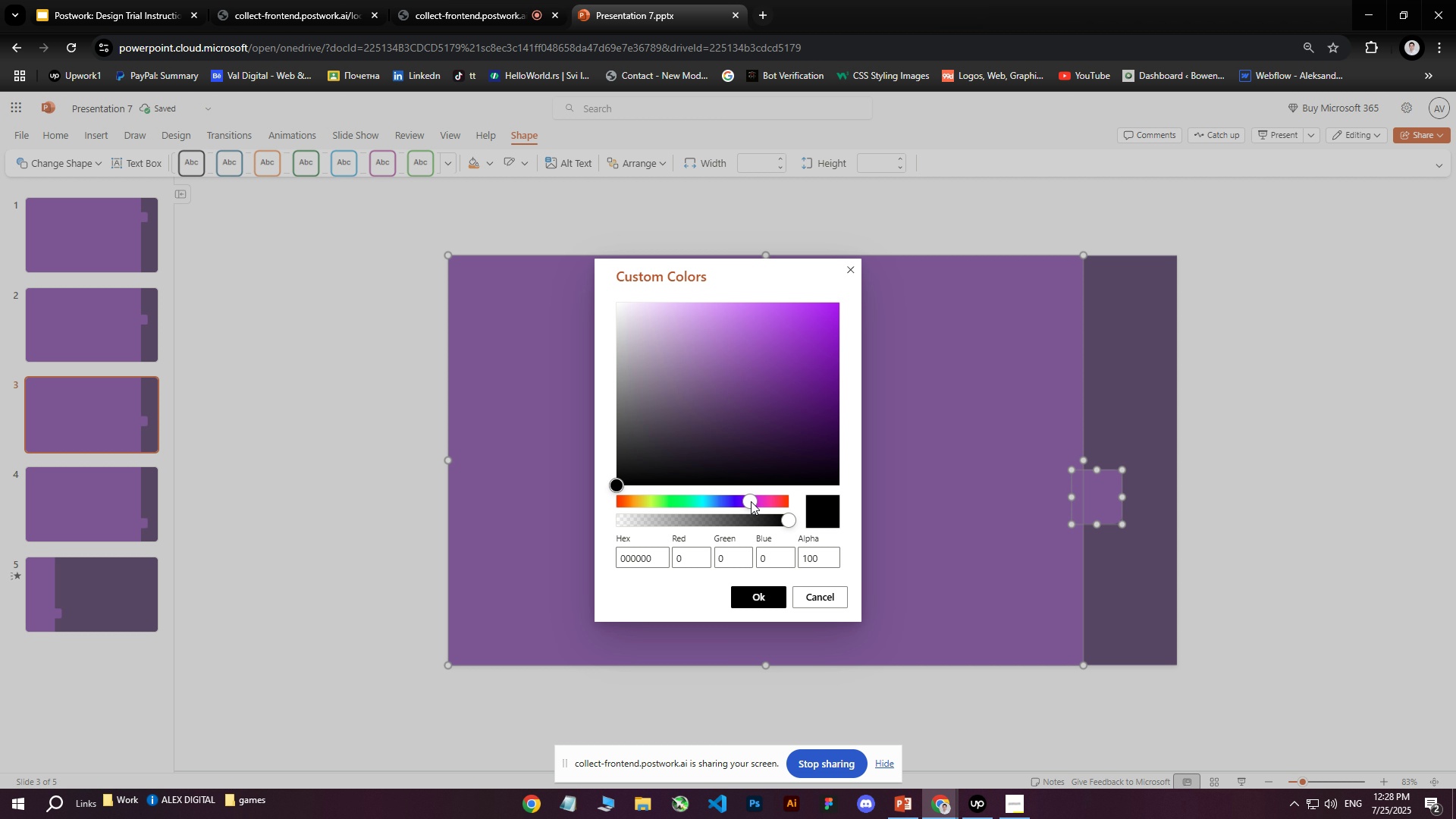 
left_click([751, 501])
 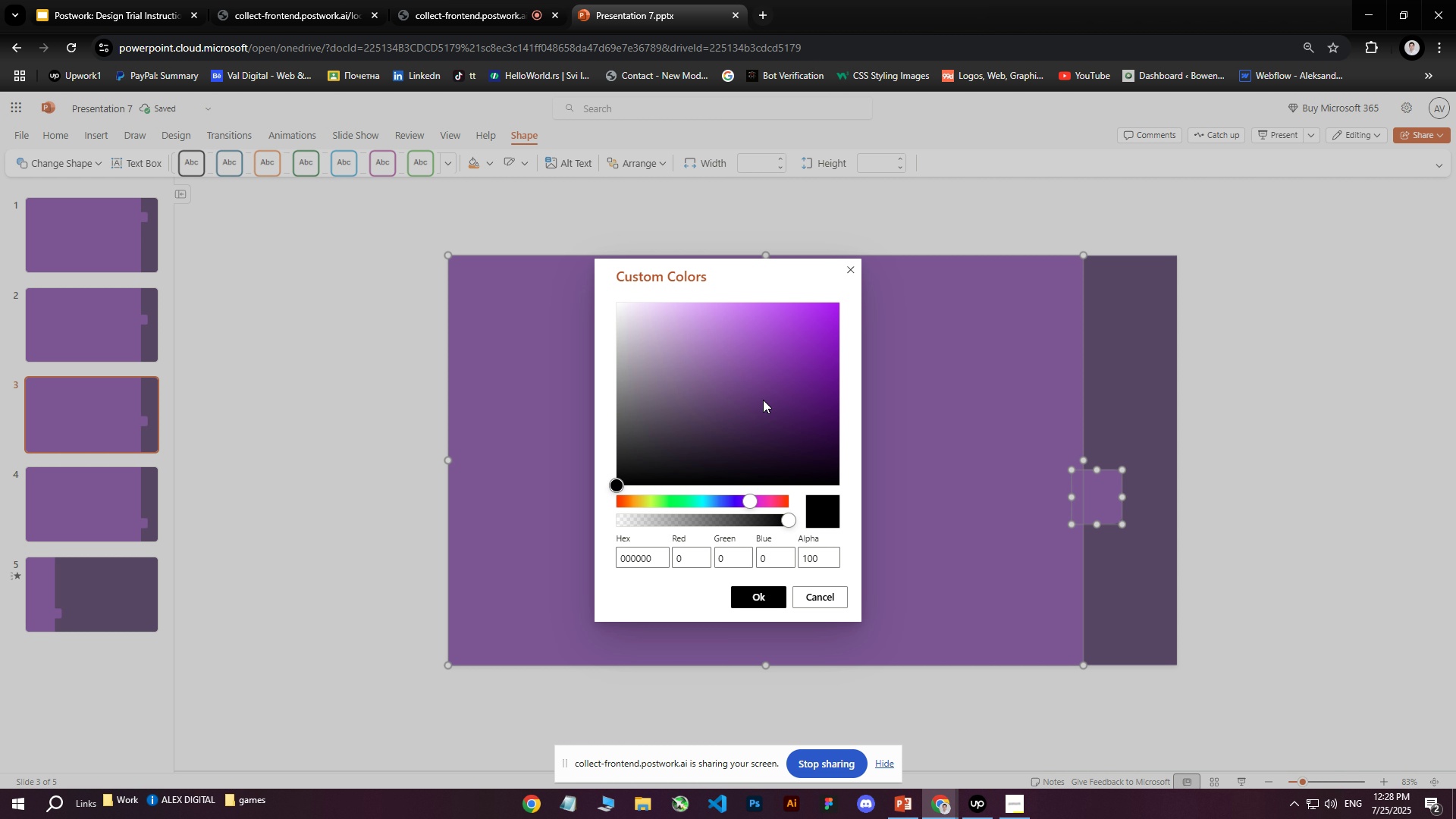 
left_click_drag(start_coordinate=[764, 399], to_coordinate=[723, 305])
 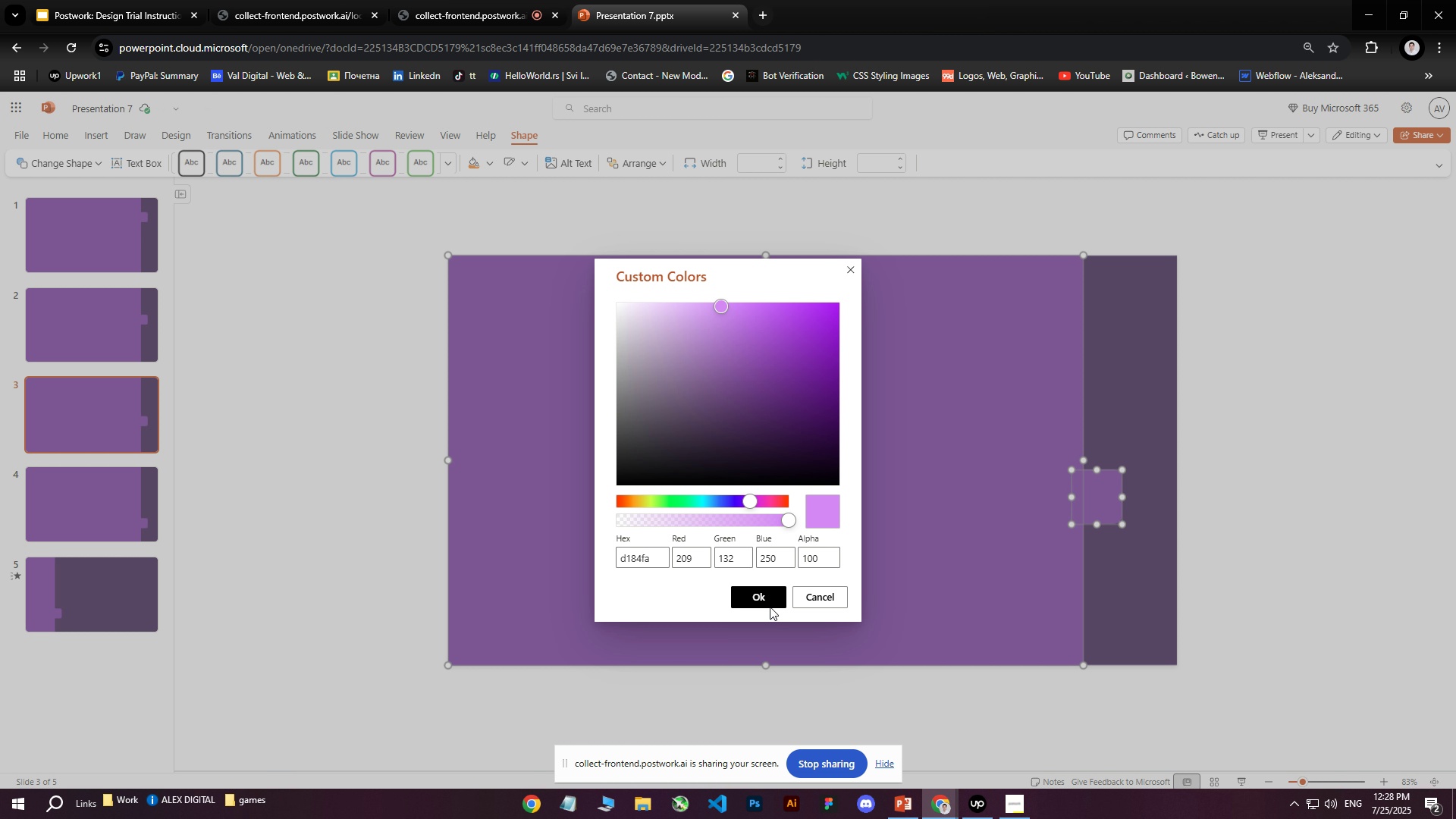 
double_click([765, 598])
 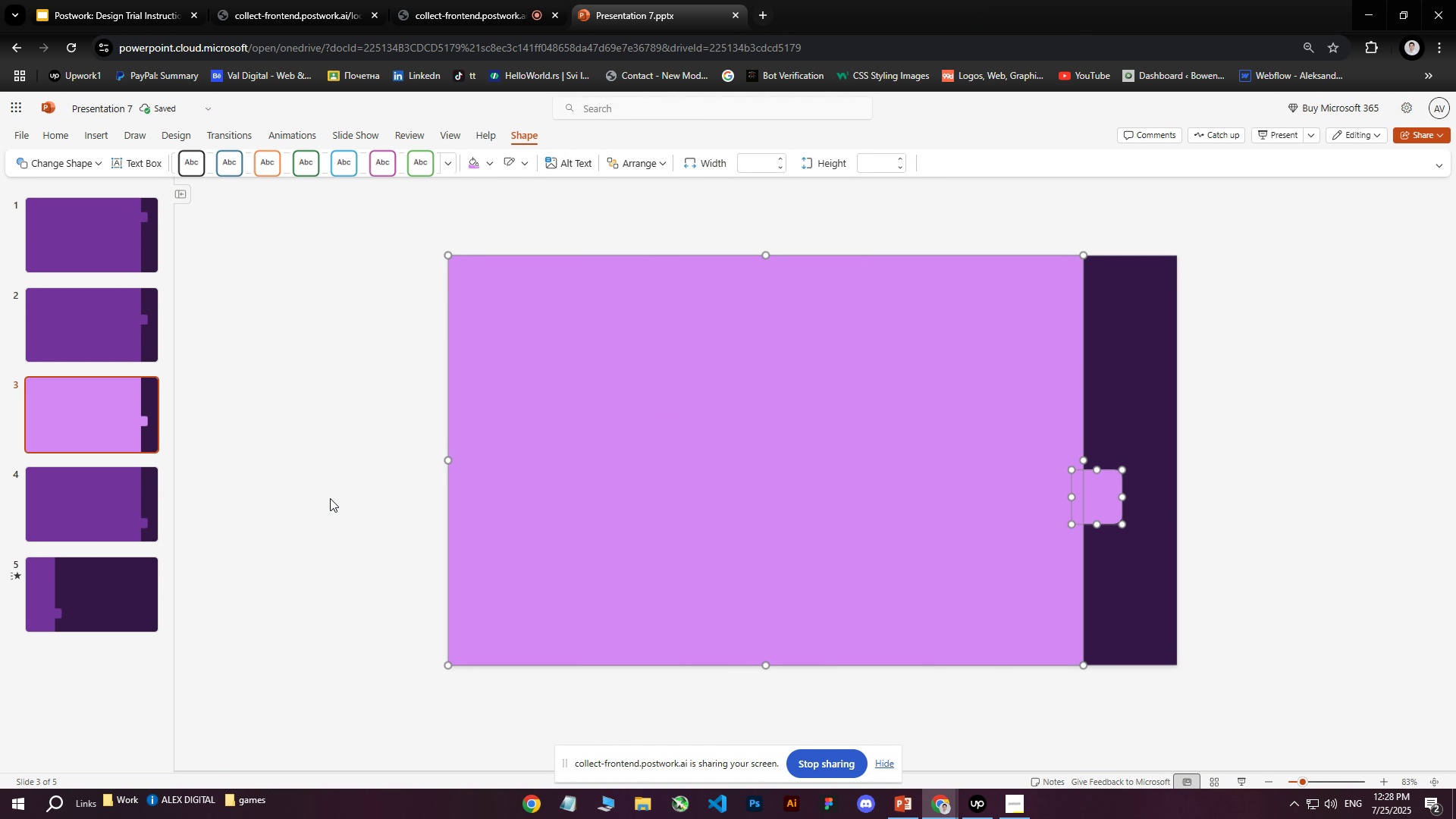 
double_click([89, 337])
 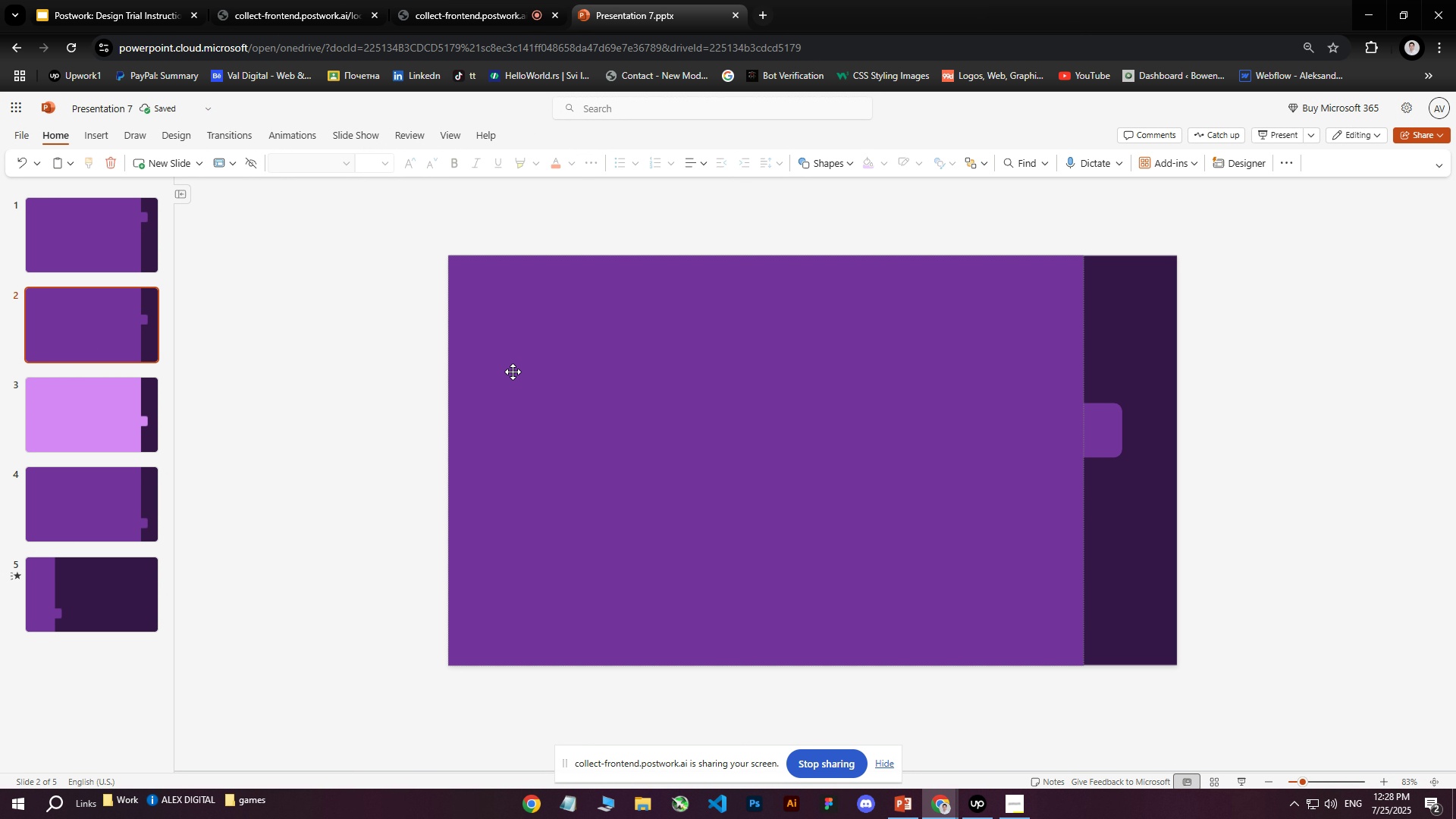 
triple_click([513, 372])
 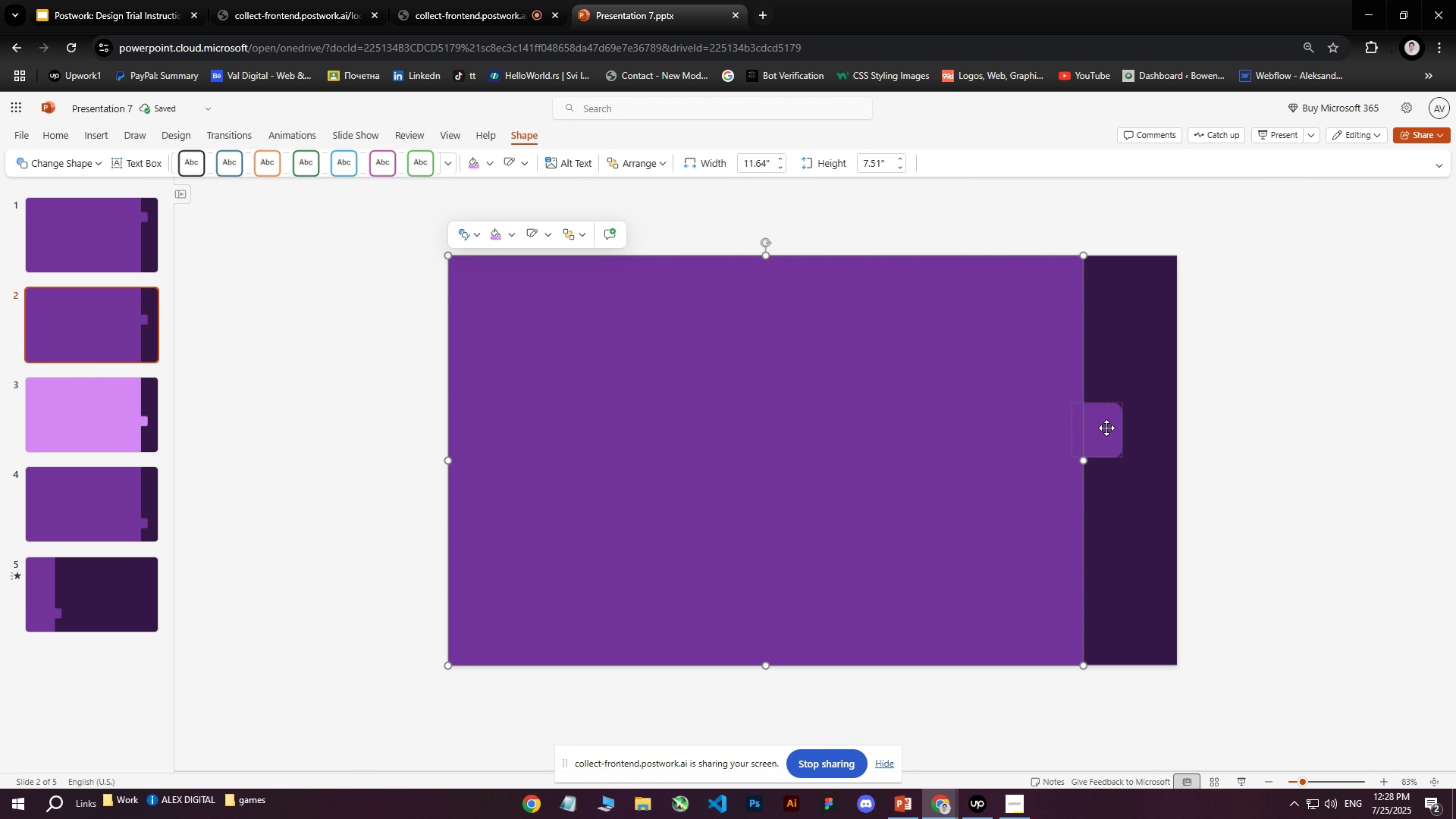 
key(Control+ControlLeft)
 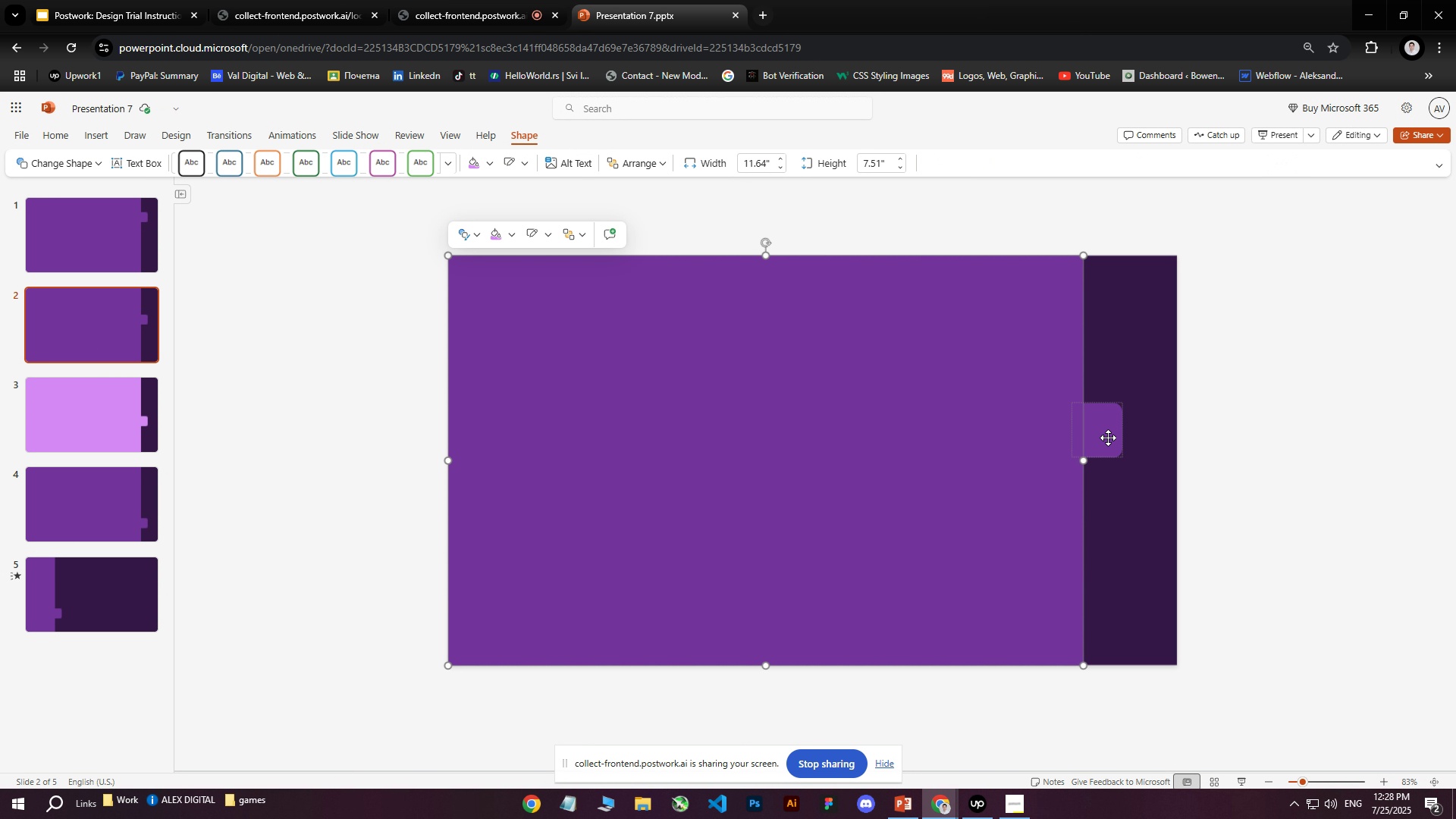 
left_click([1108, 438])
 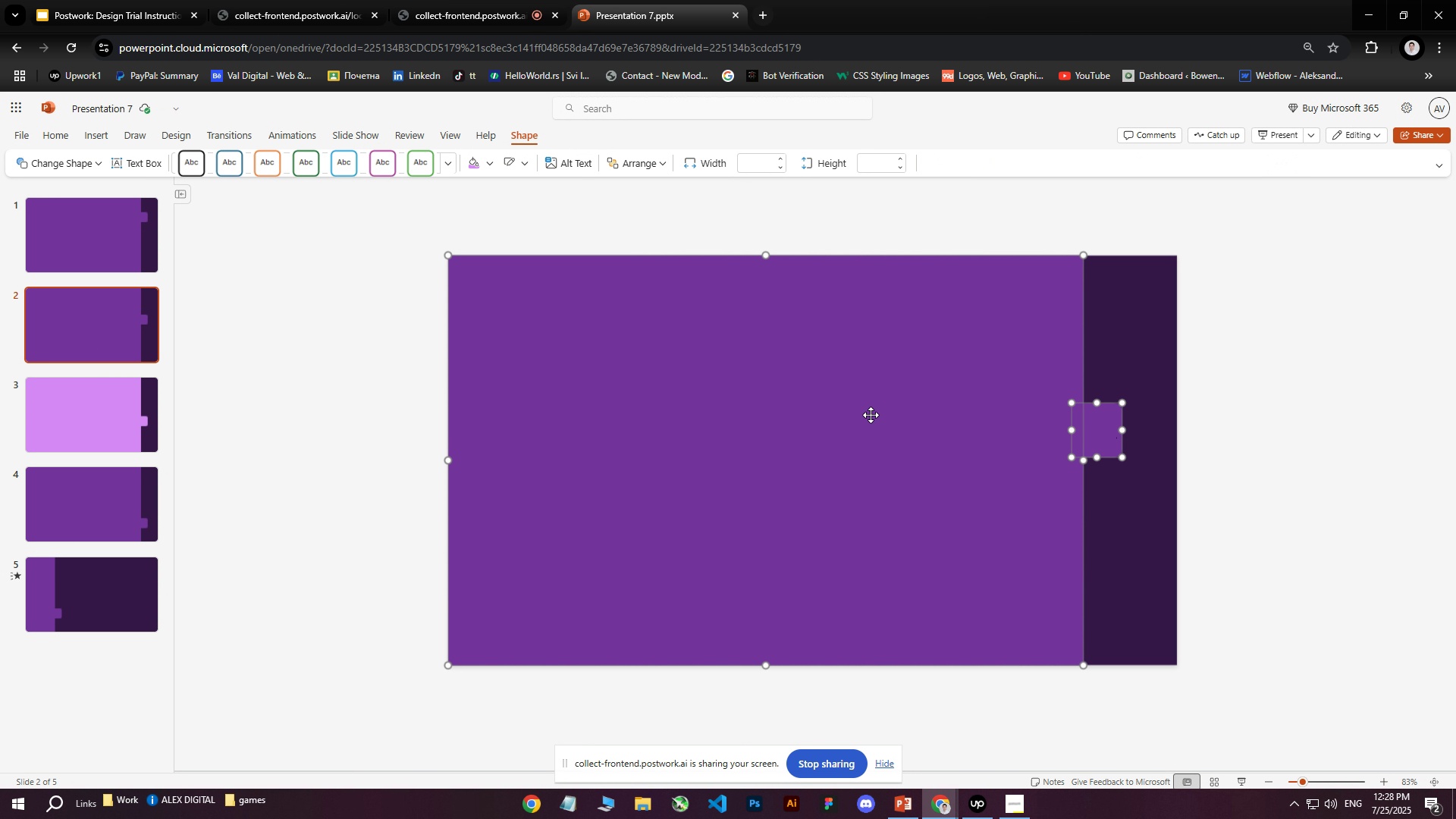 
right_click([853, 413])
 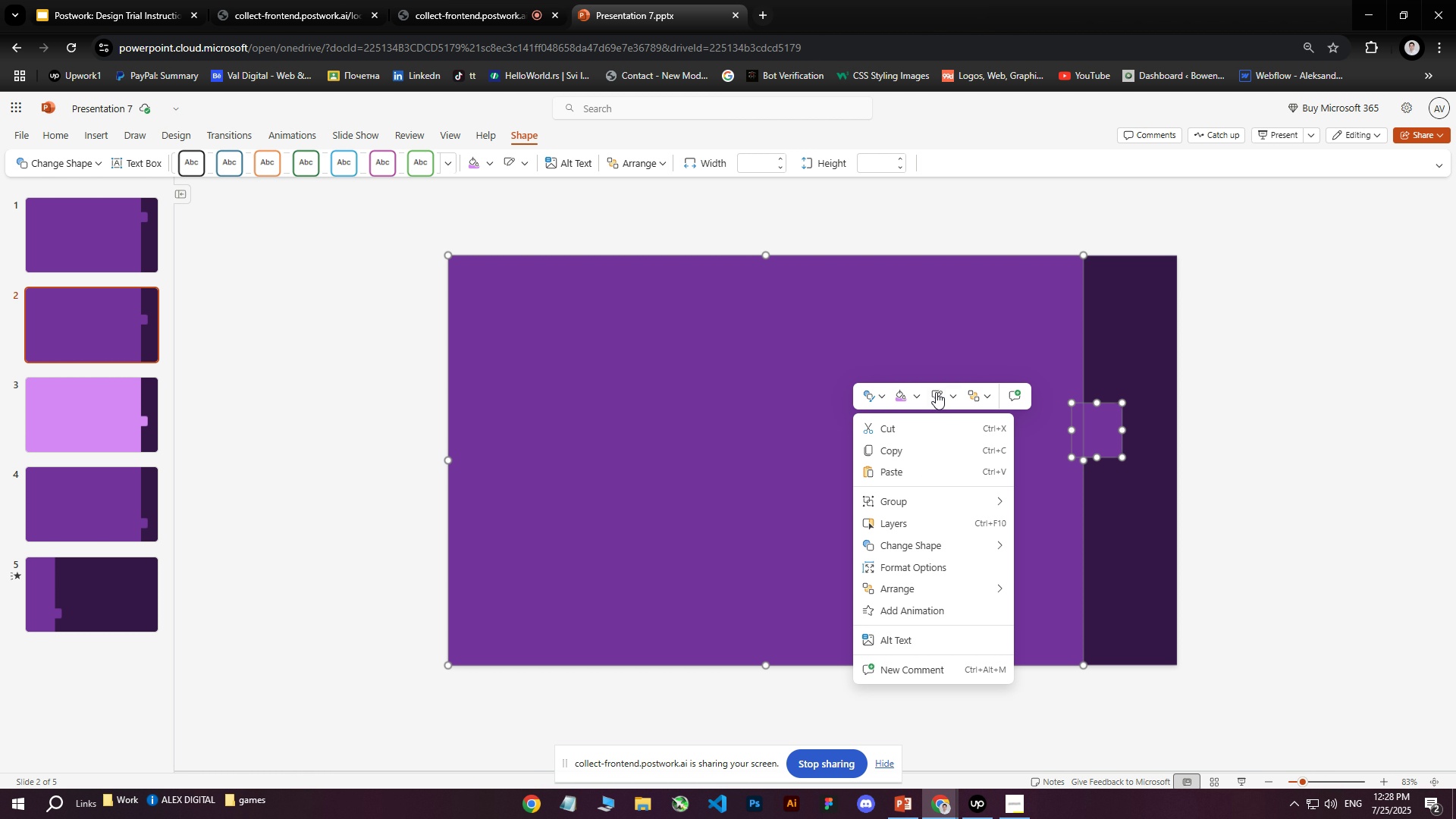 
left_click([915, 395])
 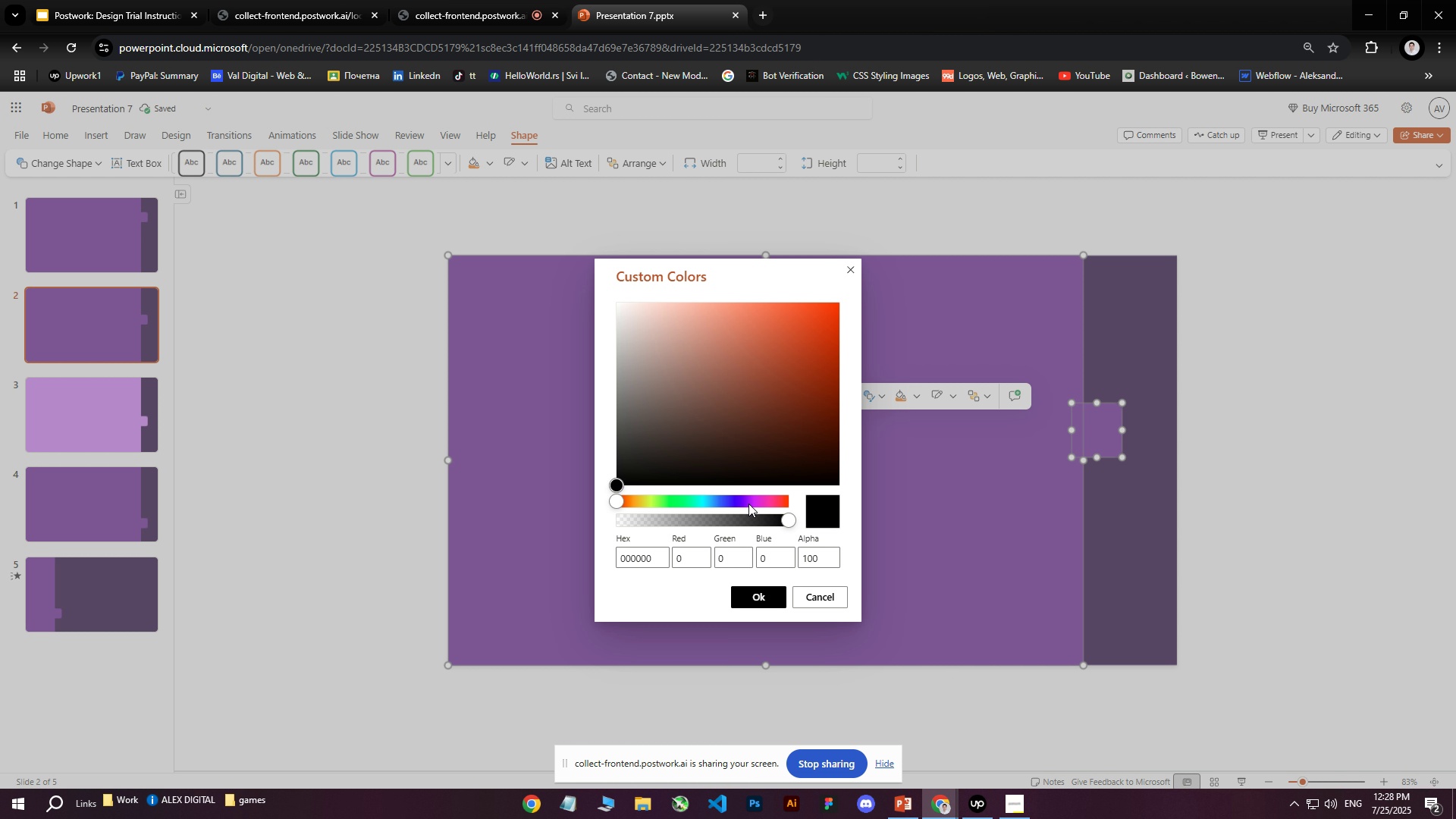 
left_click_drag(start_coordinate=[740, 393], to_coordinate=[718, 298])
 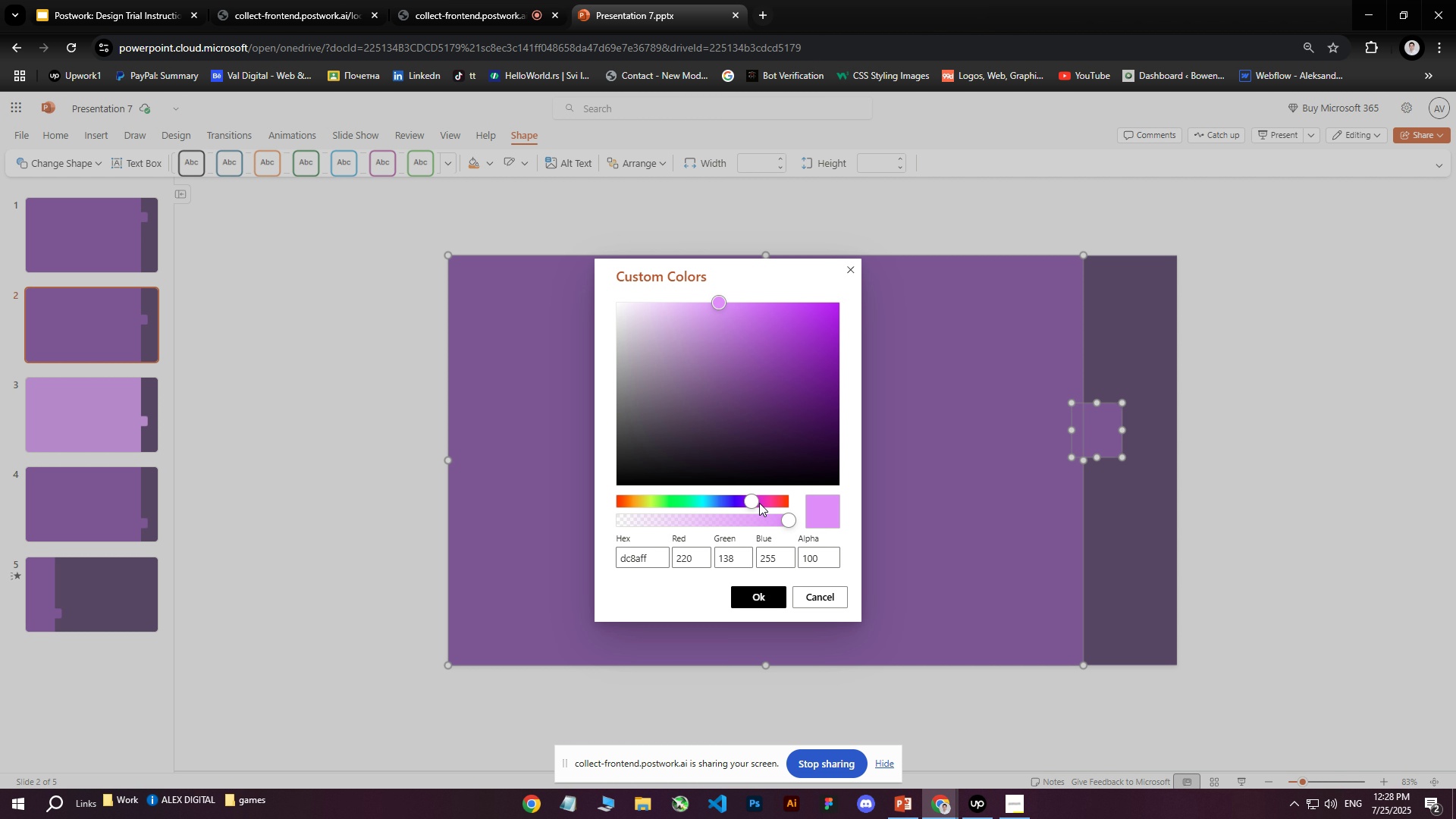 
left_click_drag(start_coordinate=[750, 498], to_coordinate=[758, 497])
 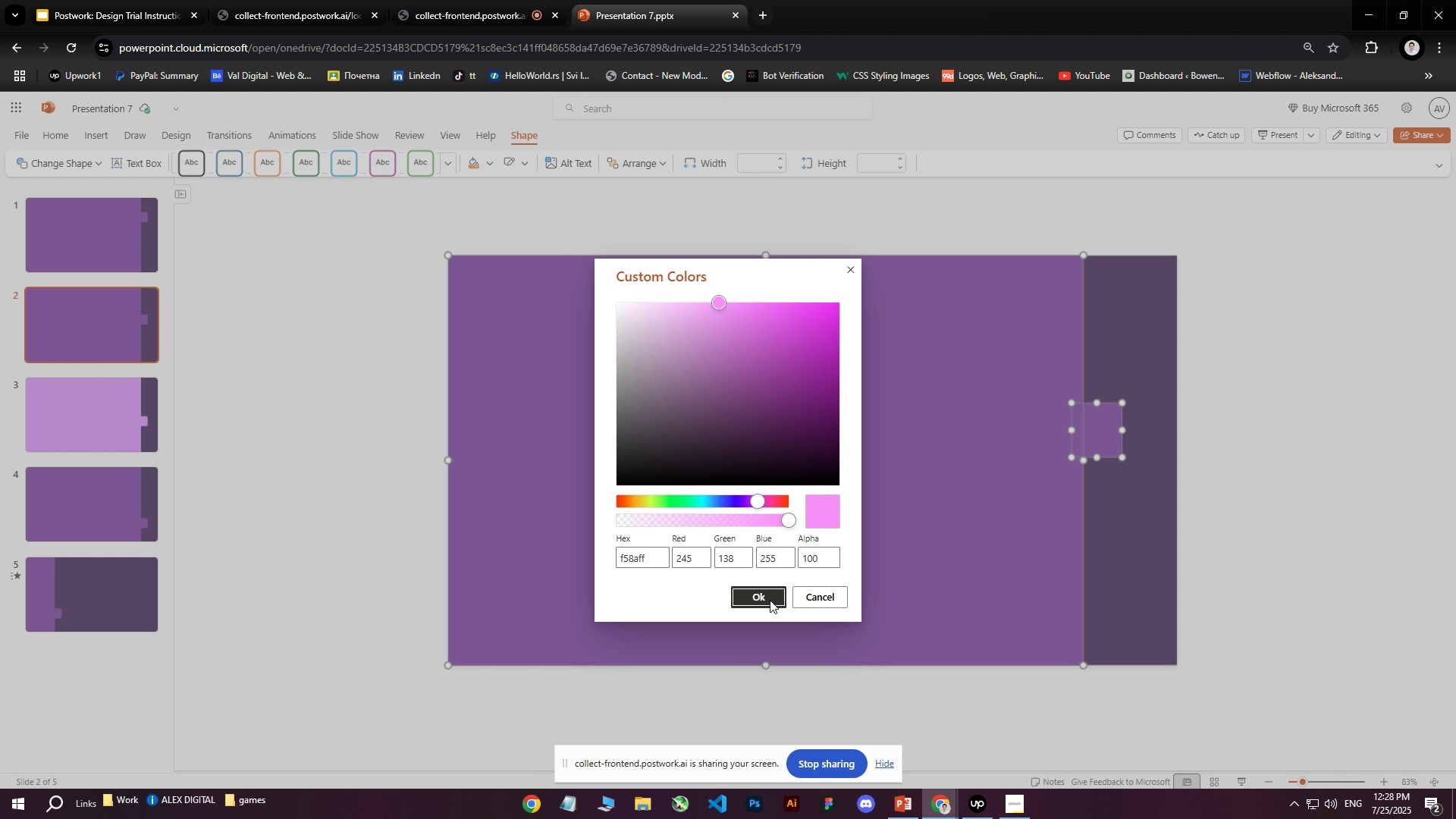 
left_click([770, 600])
 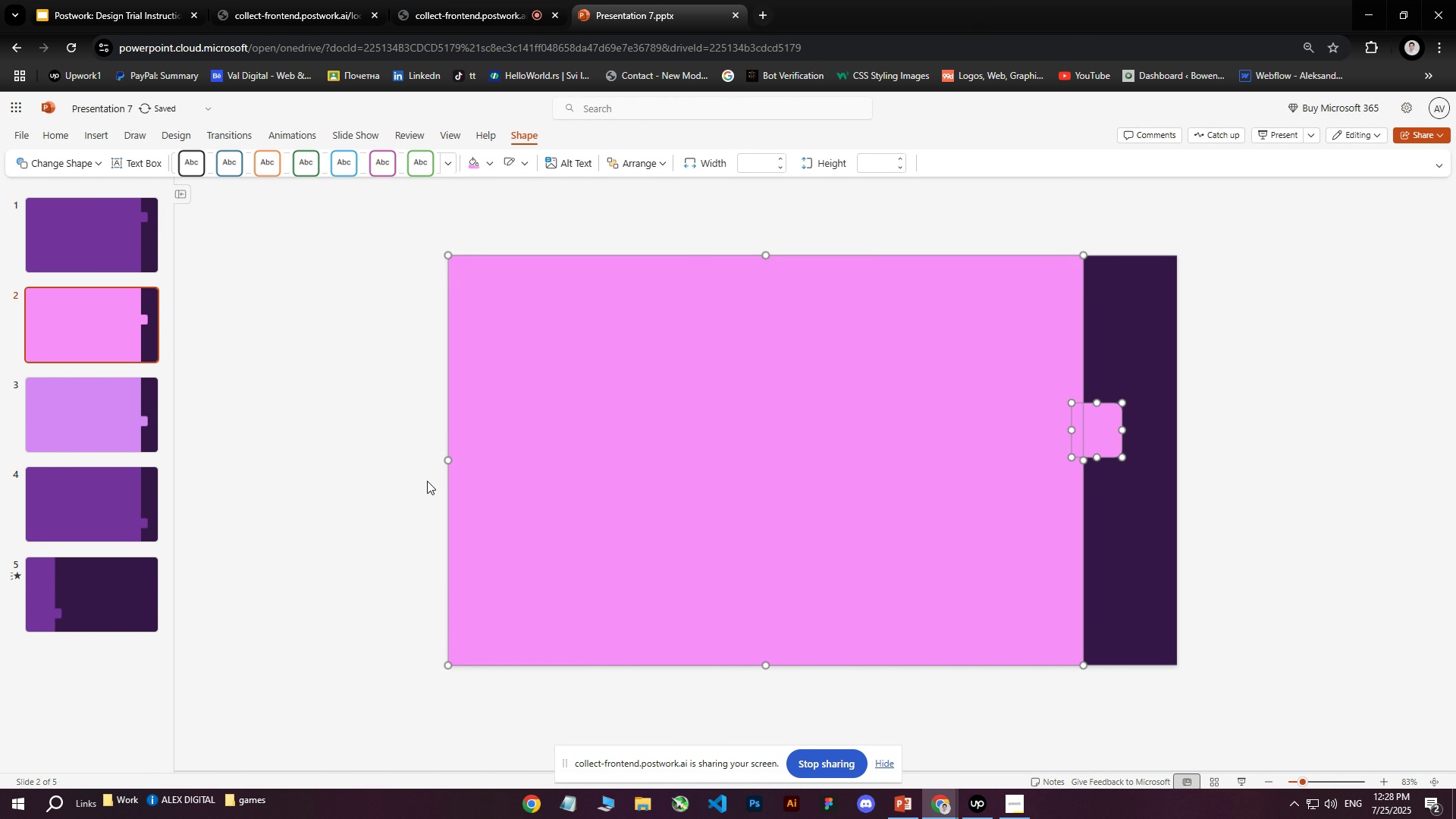 
left_click([359, 447])
 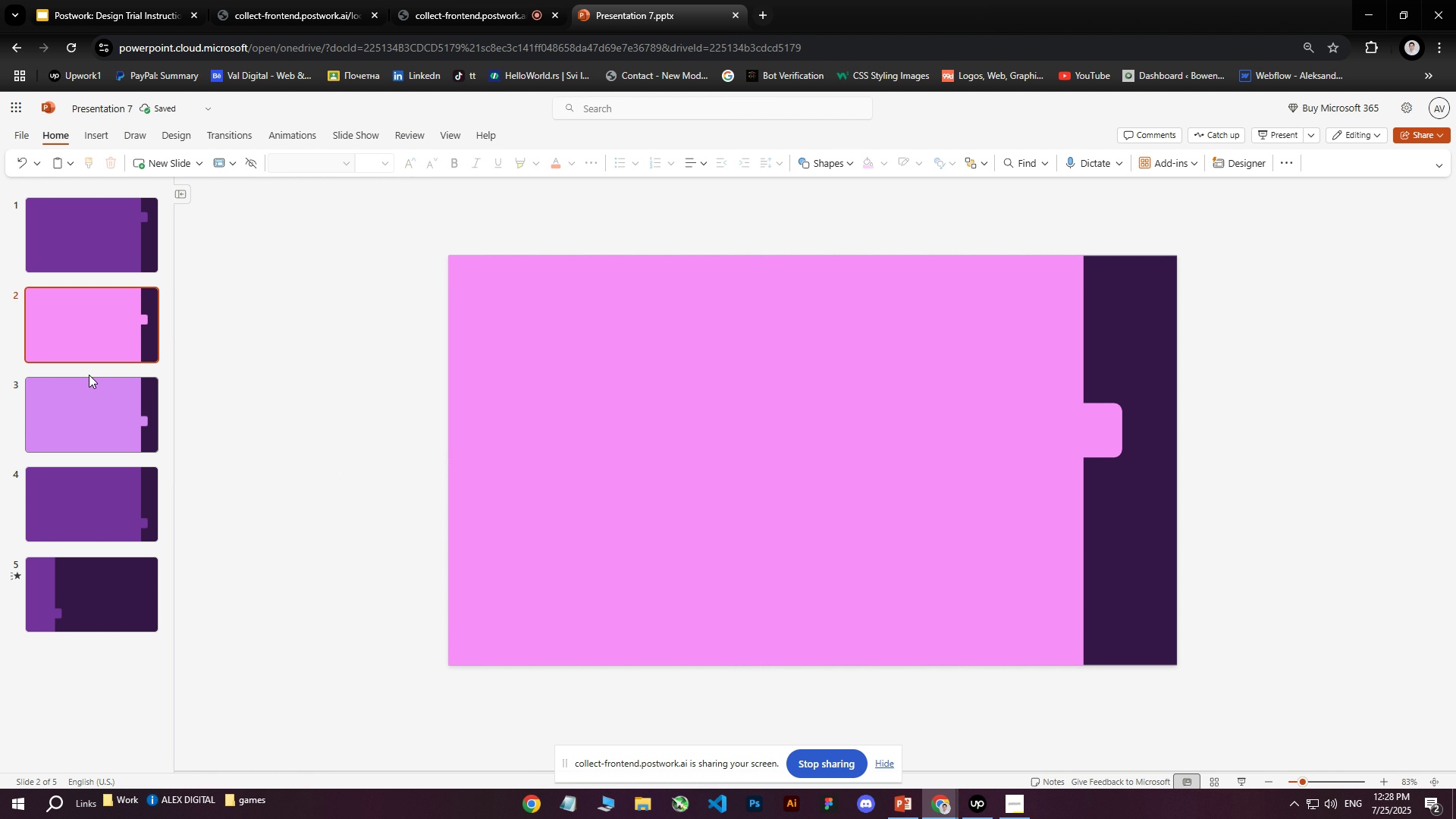 
left_click([641, 410])
 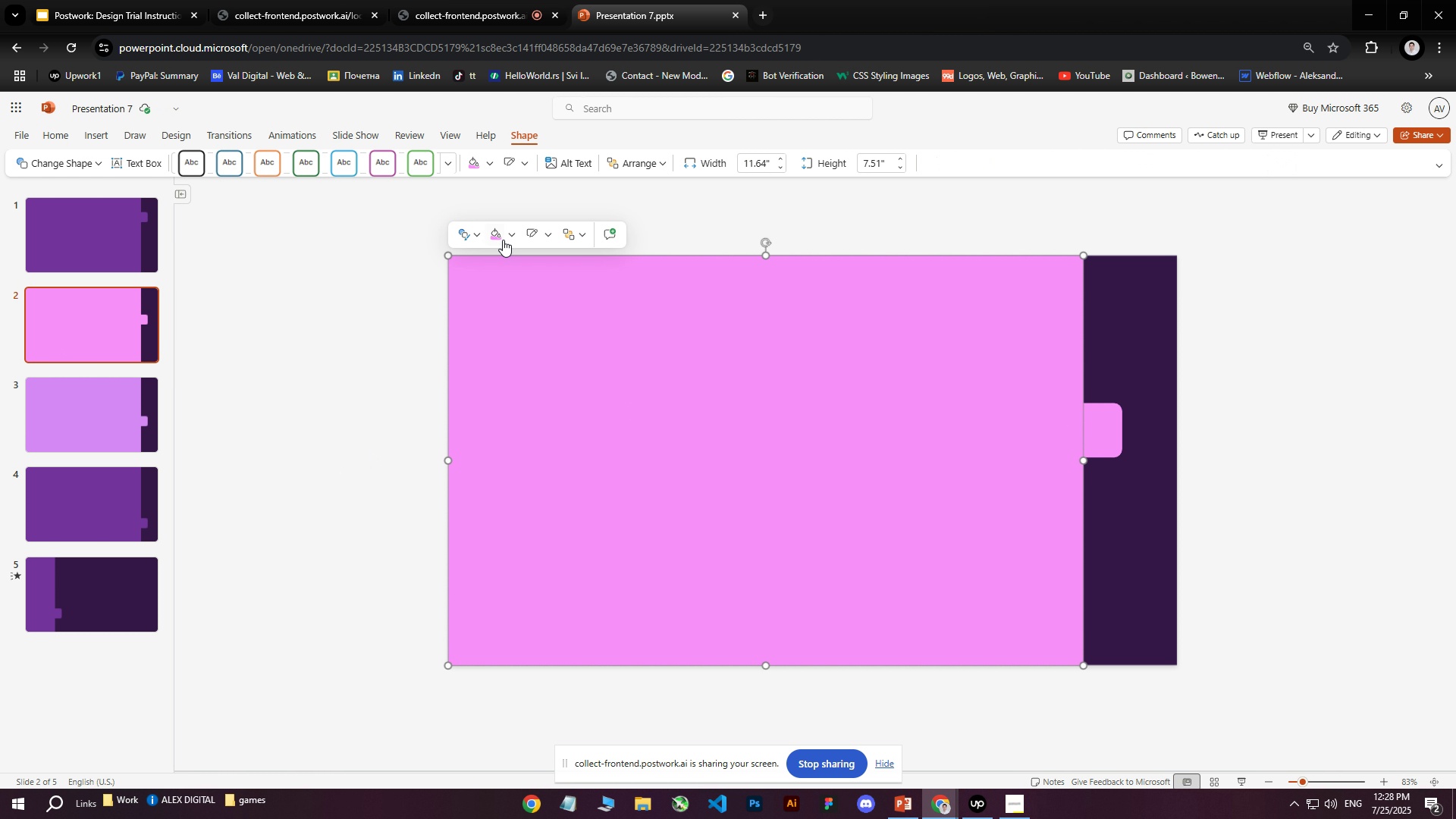 
hold_key(key=ControlLeft, duration=0.49)
left_click([1101, 453])
 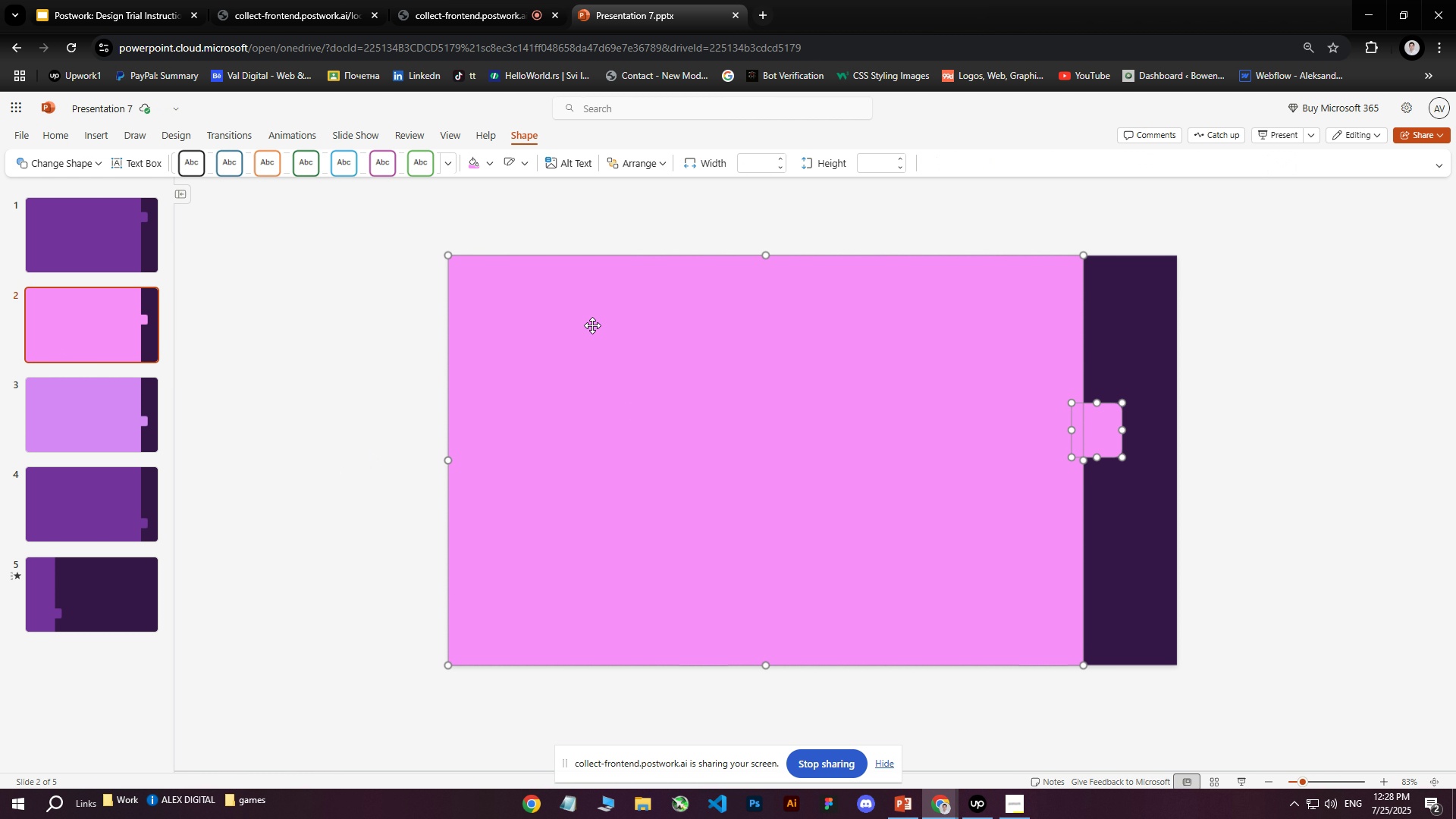 
right_click([651, 379])
 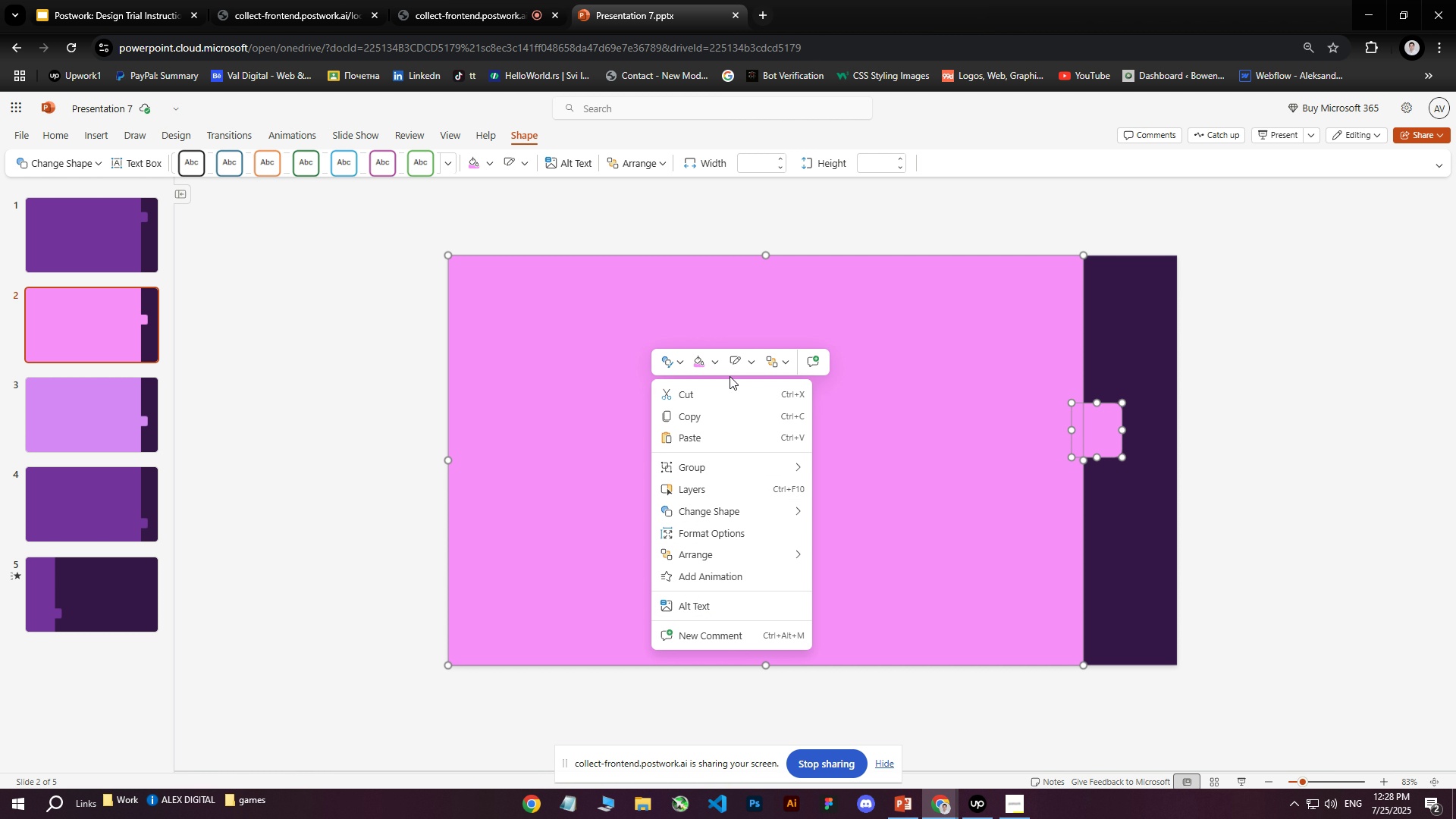 
left_click([717, 362])
 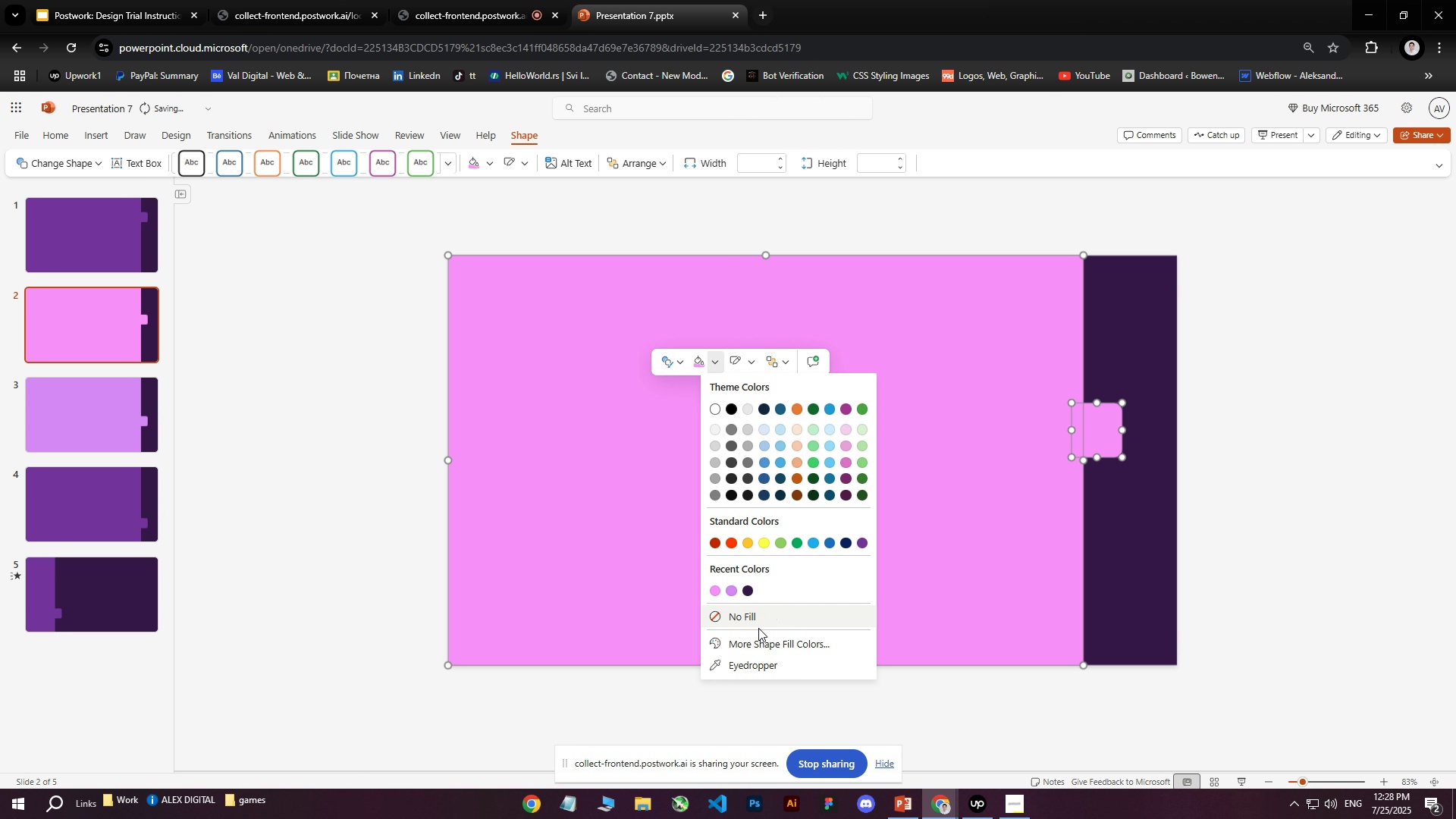 
left_click([752, 639])
 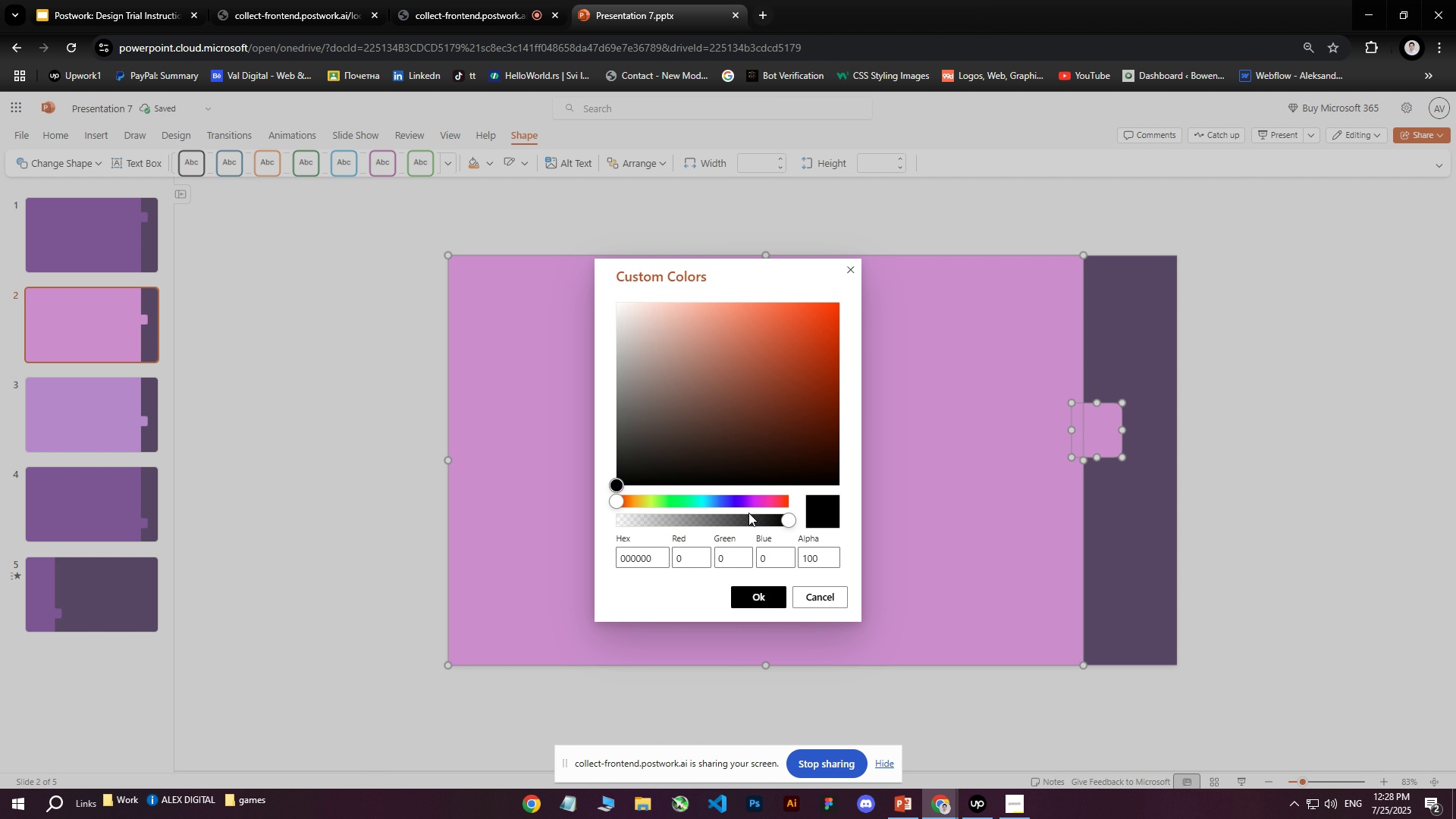 
left_click_drag(start_coordinate=[748, 502], to_coordinate=[756, 500])
 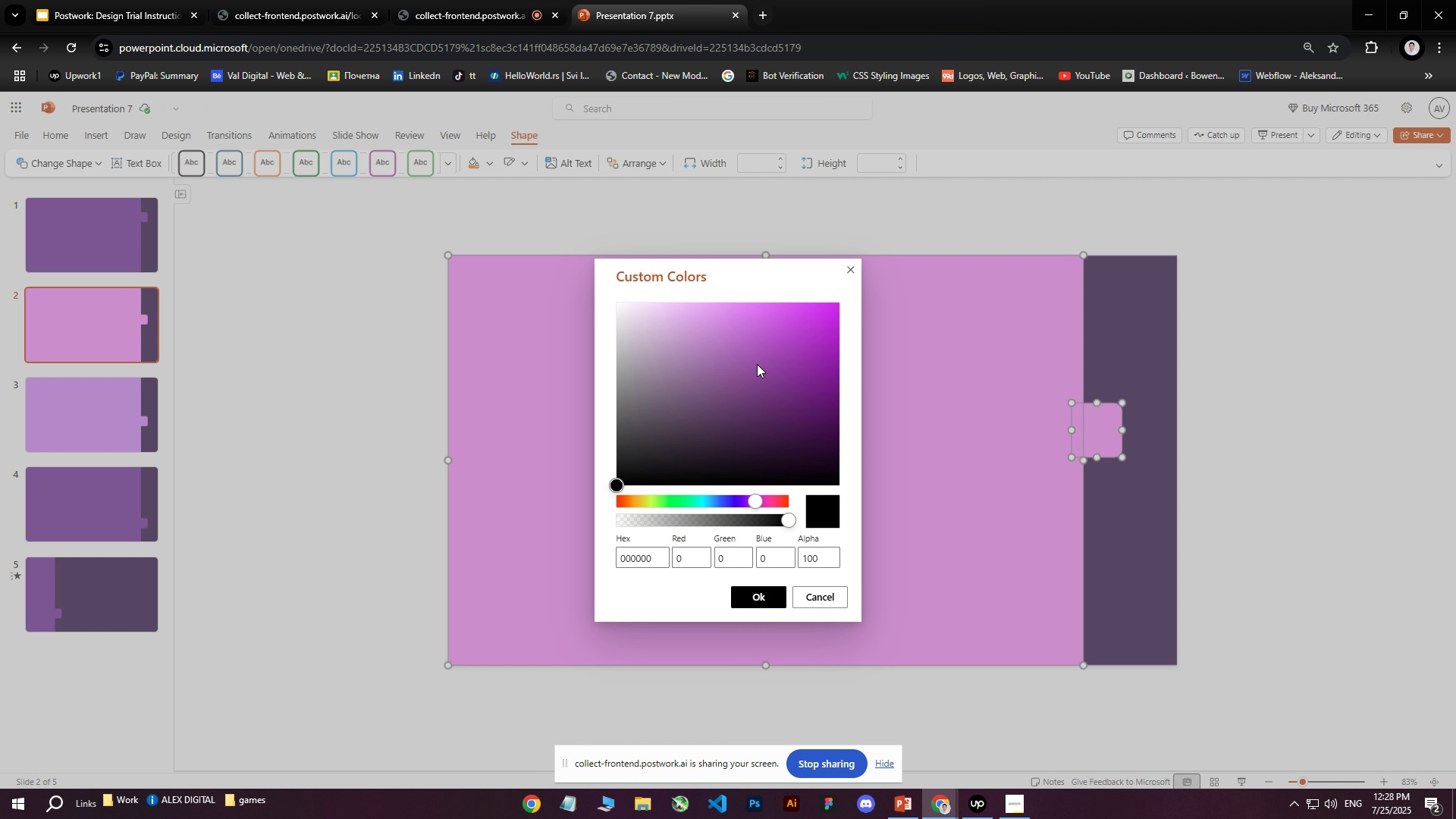 
left_click_drag(start_coordinate=[757, 363], to_coordinate=[699, 287])
 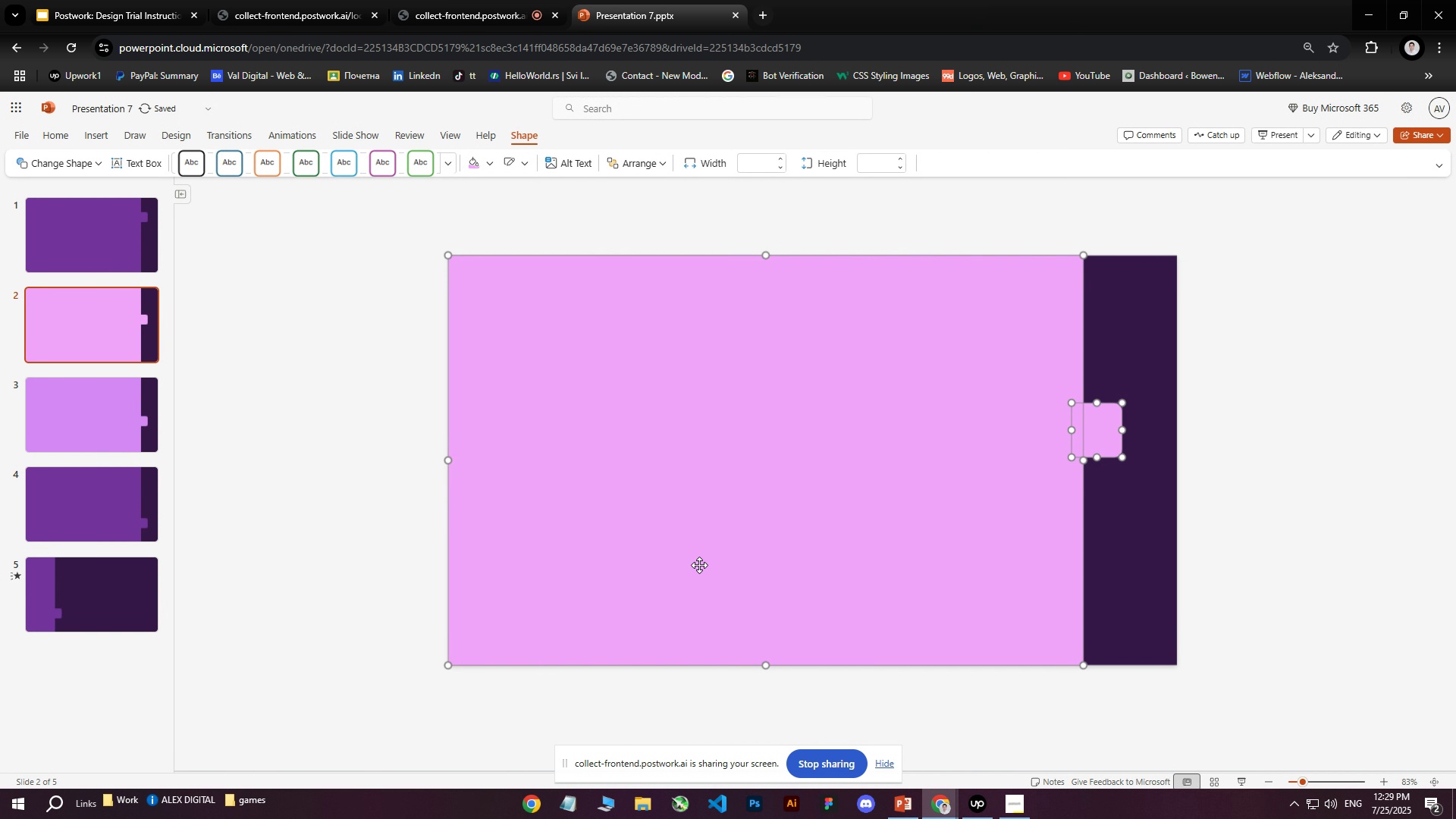 
left_click([296, 443])
 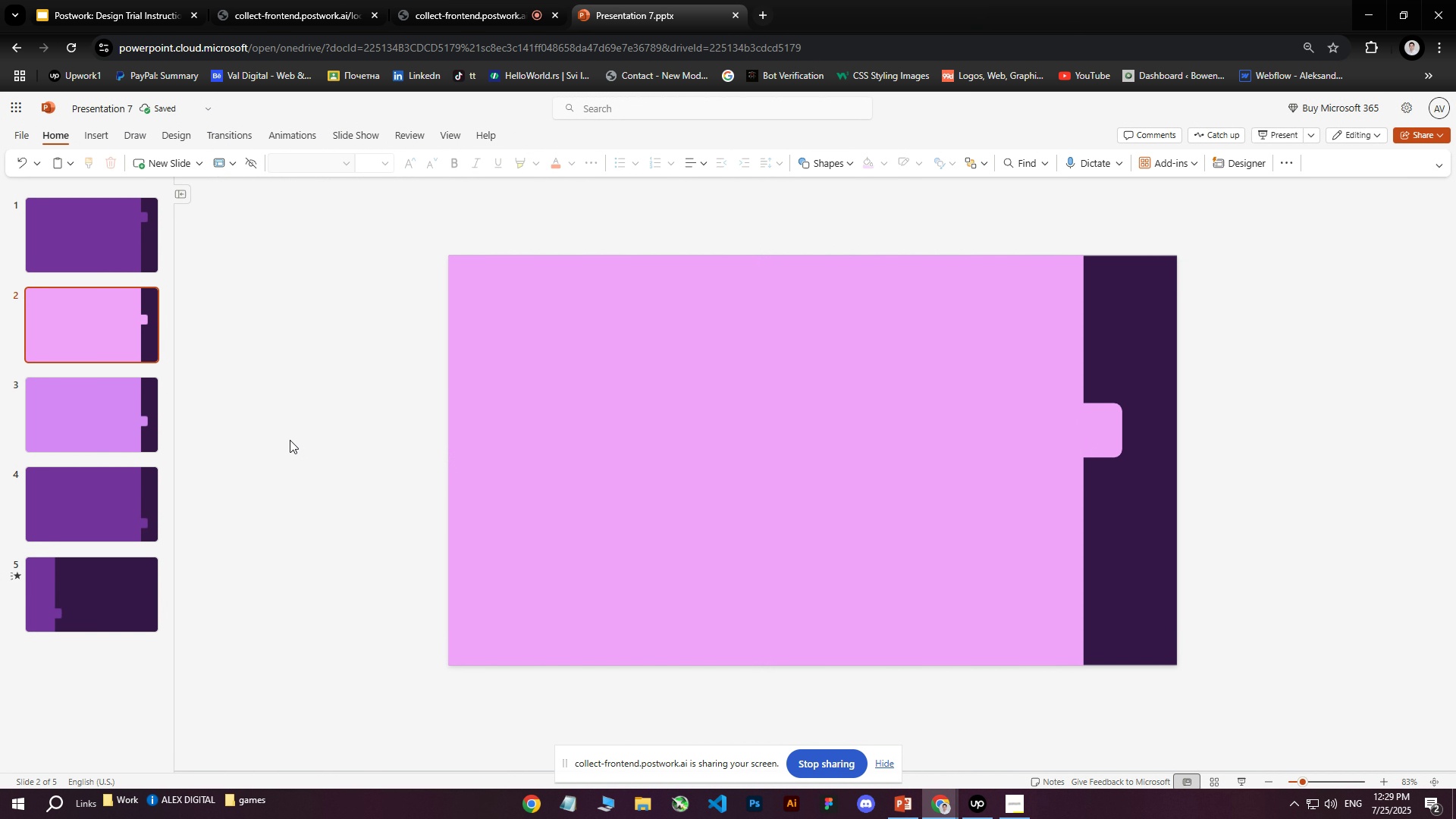 
double_click([86, 405])
 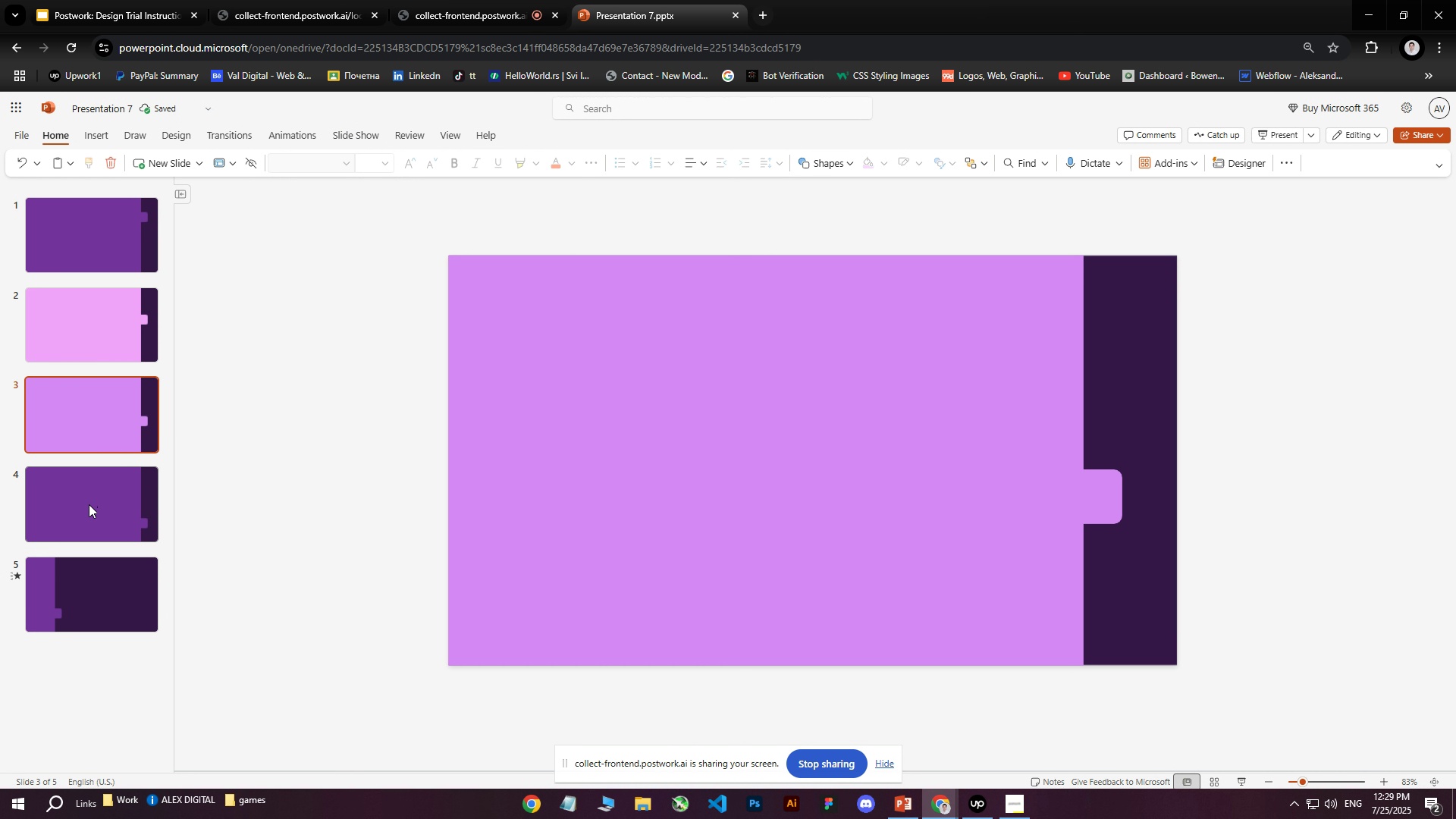 
triple_click([89, 504])
 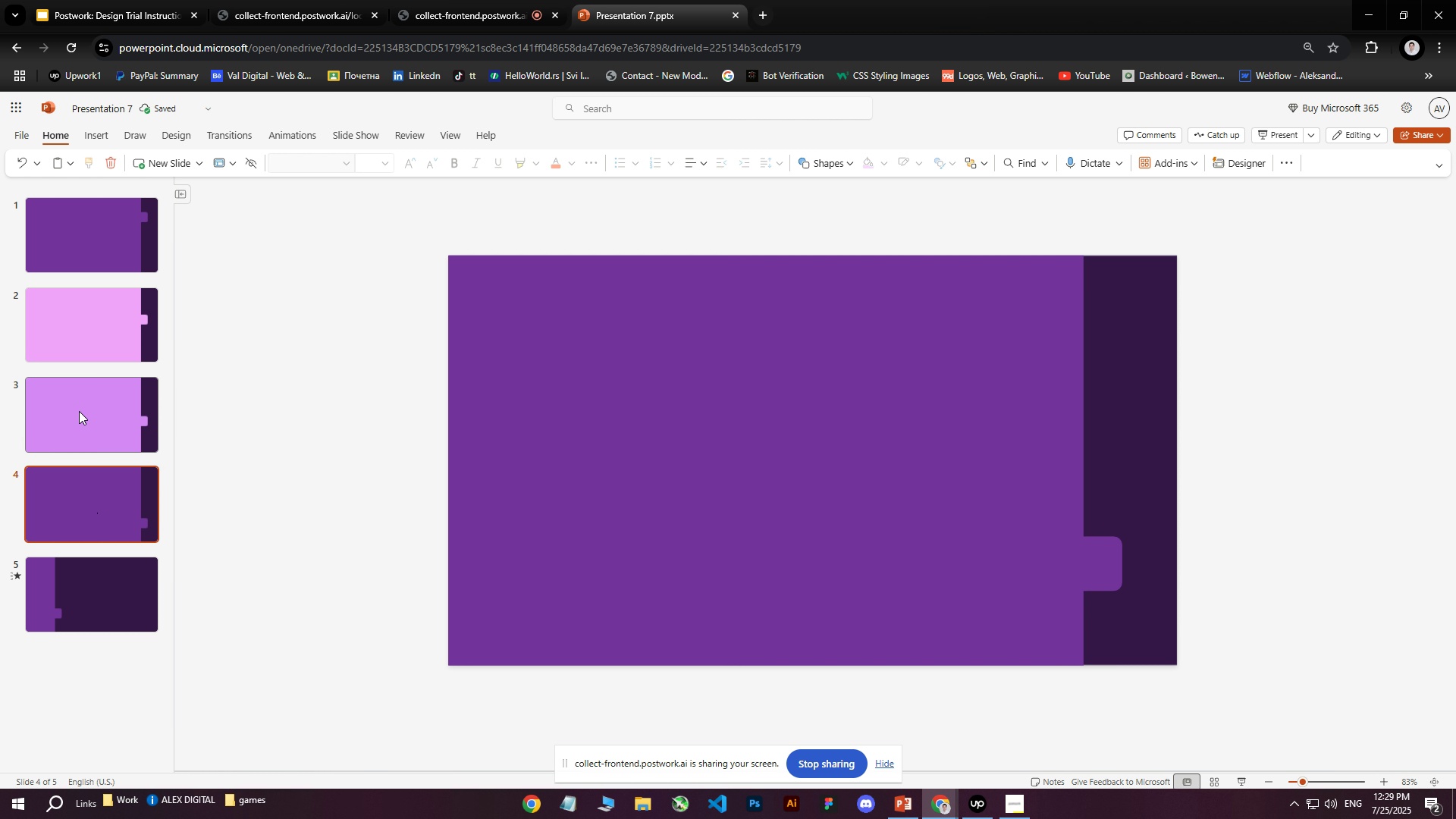 
triple_click([79, 411])
 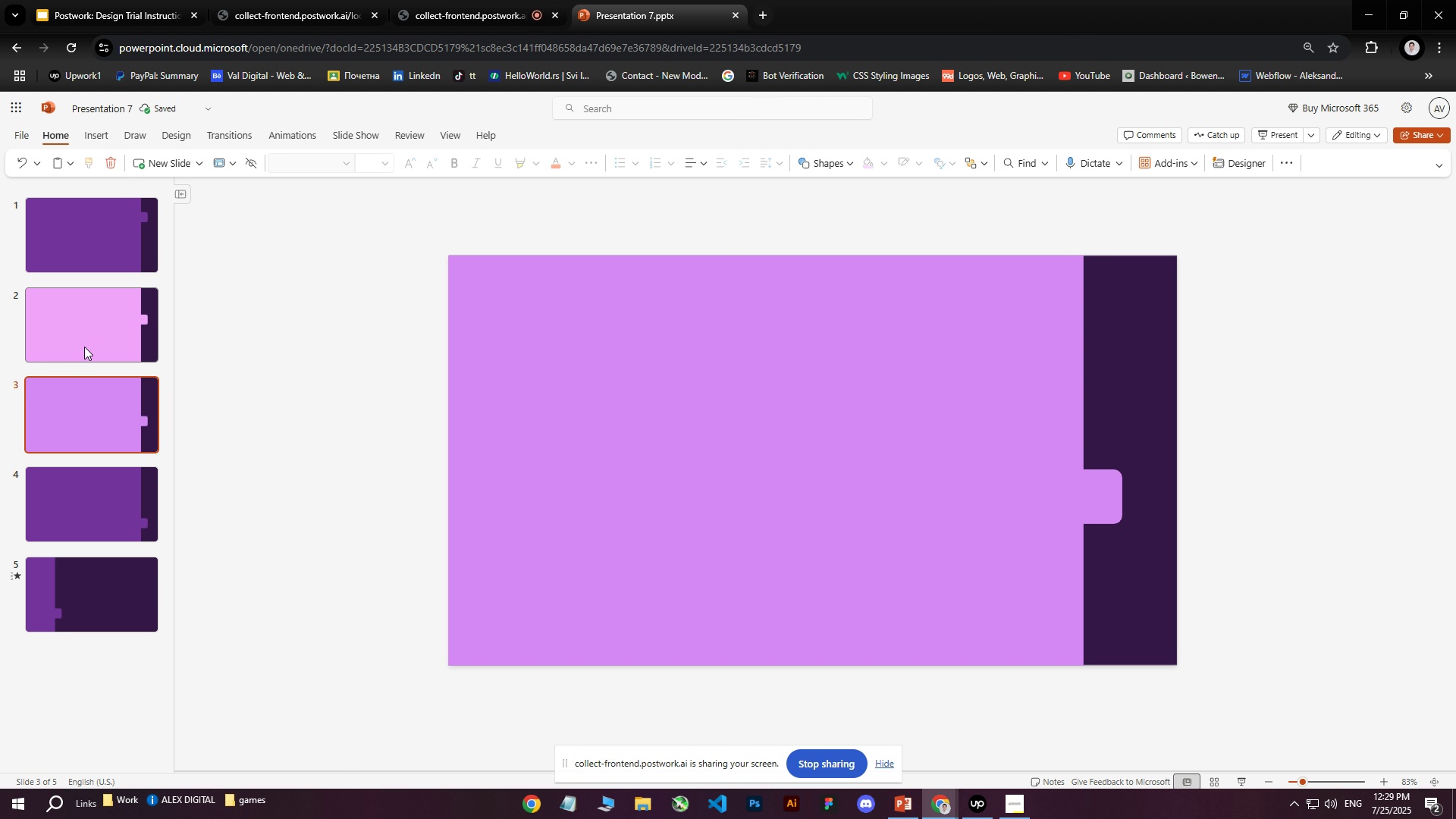 
triple_click([84, 346])
 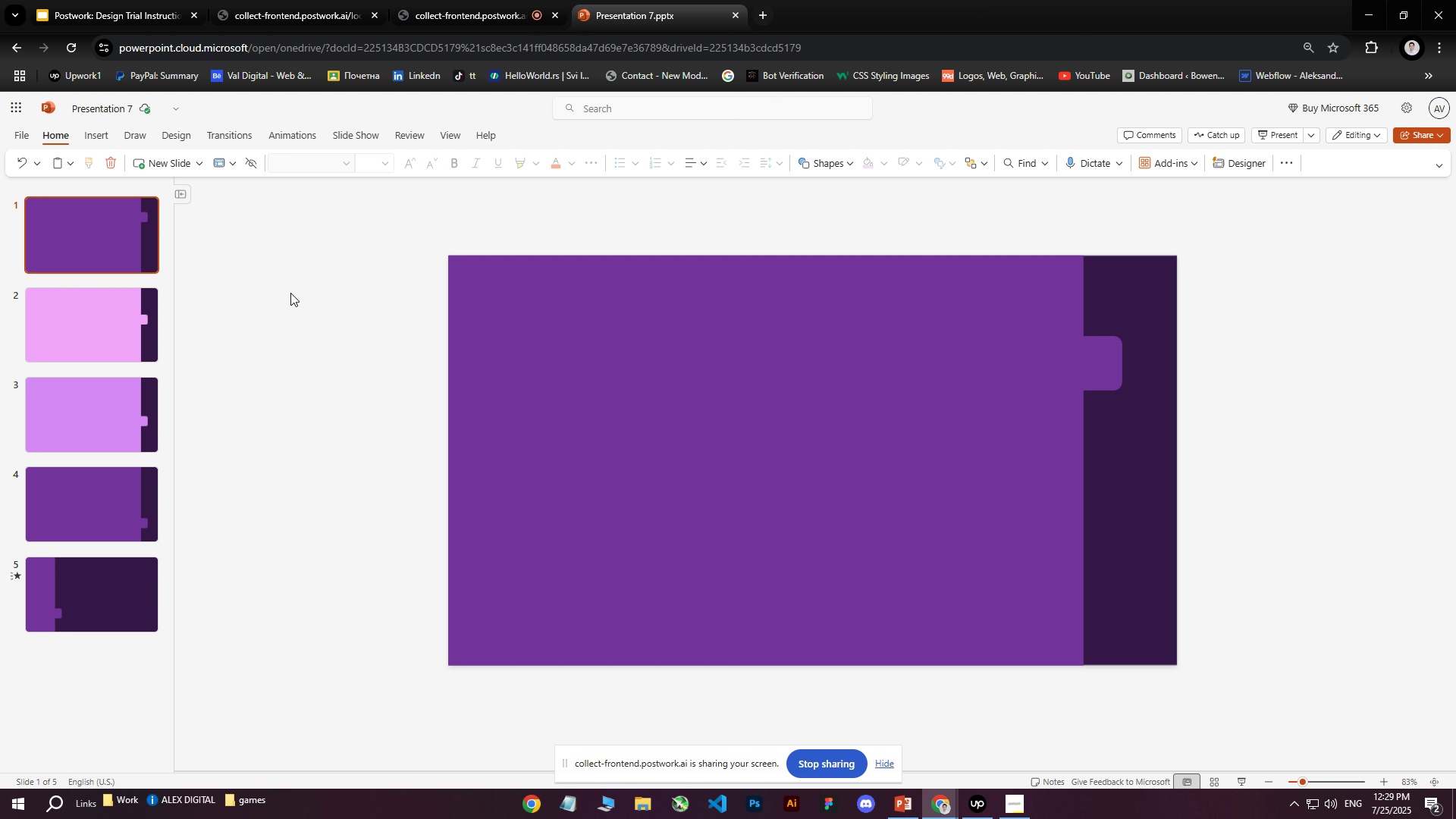 
triple_click([784, 425])
 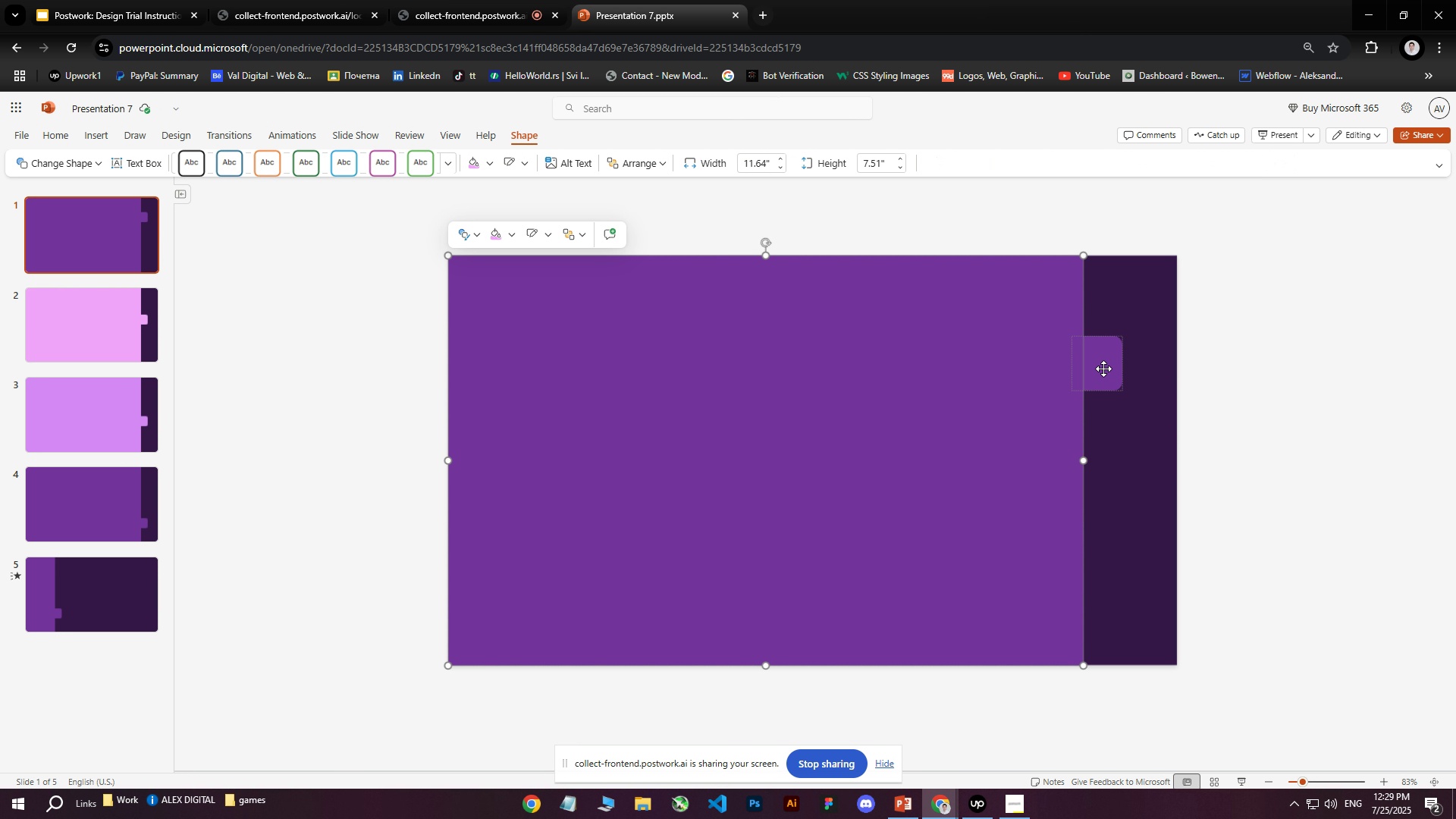 
hold_key(key=ControlLeft, duration=0.4)
 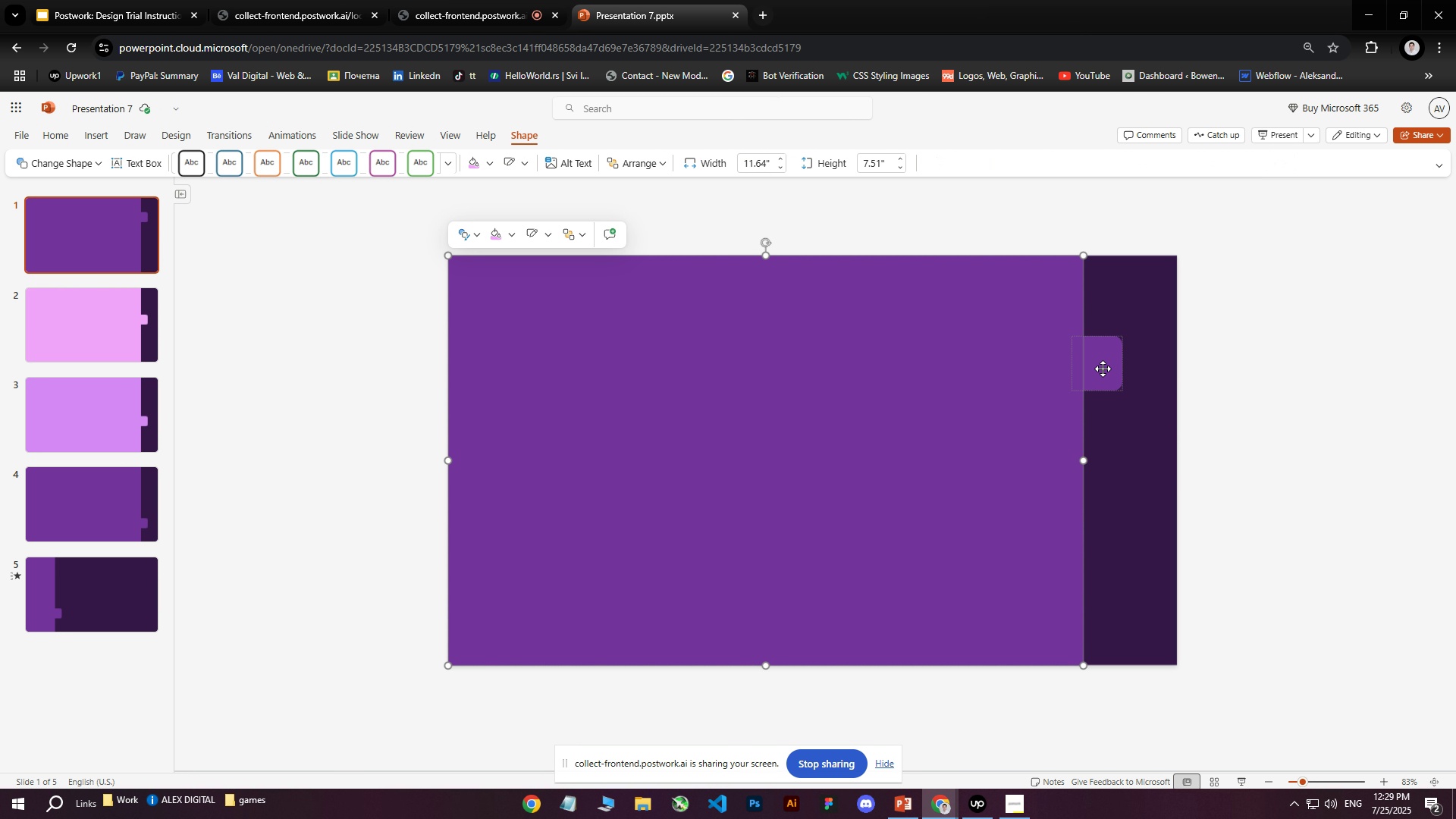 
hold_key(key=ControlLeft, duration=0.5)
left_click([1103, 369])
 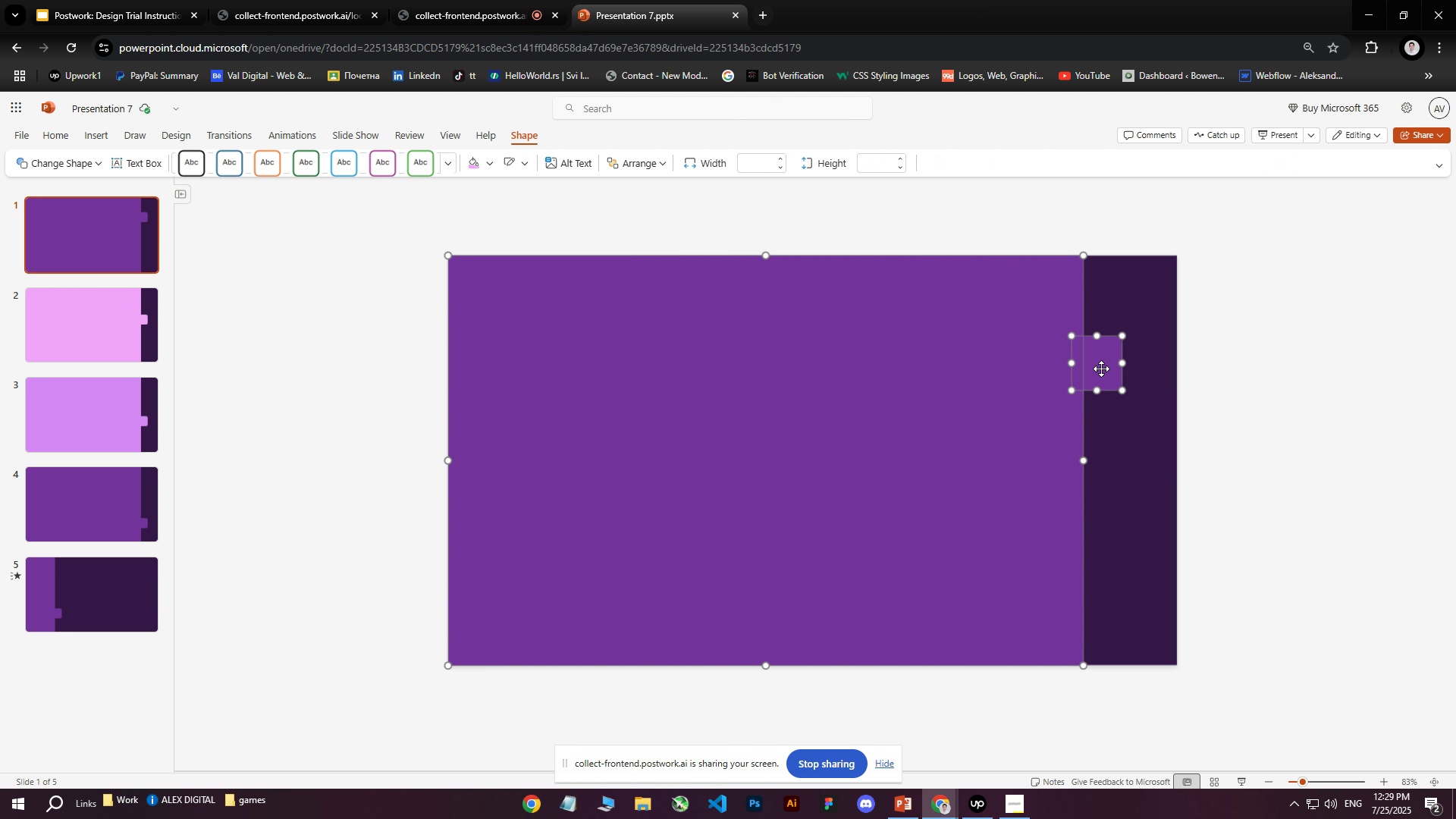 
hold_key(key=ControlLeft, duration=26.26)
left_click([799, 506])
 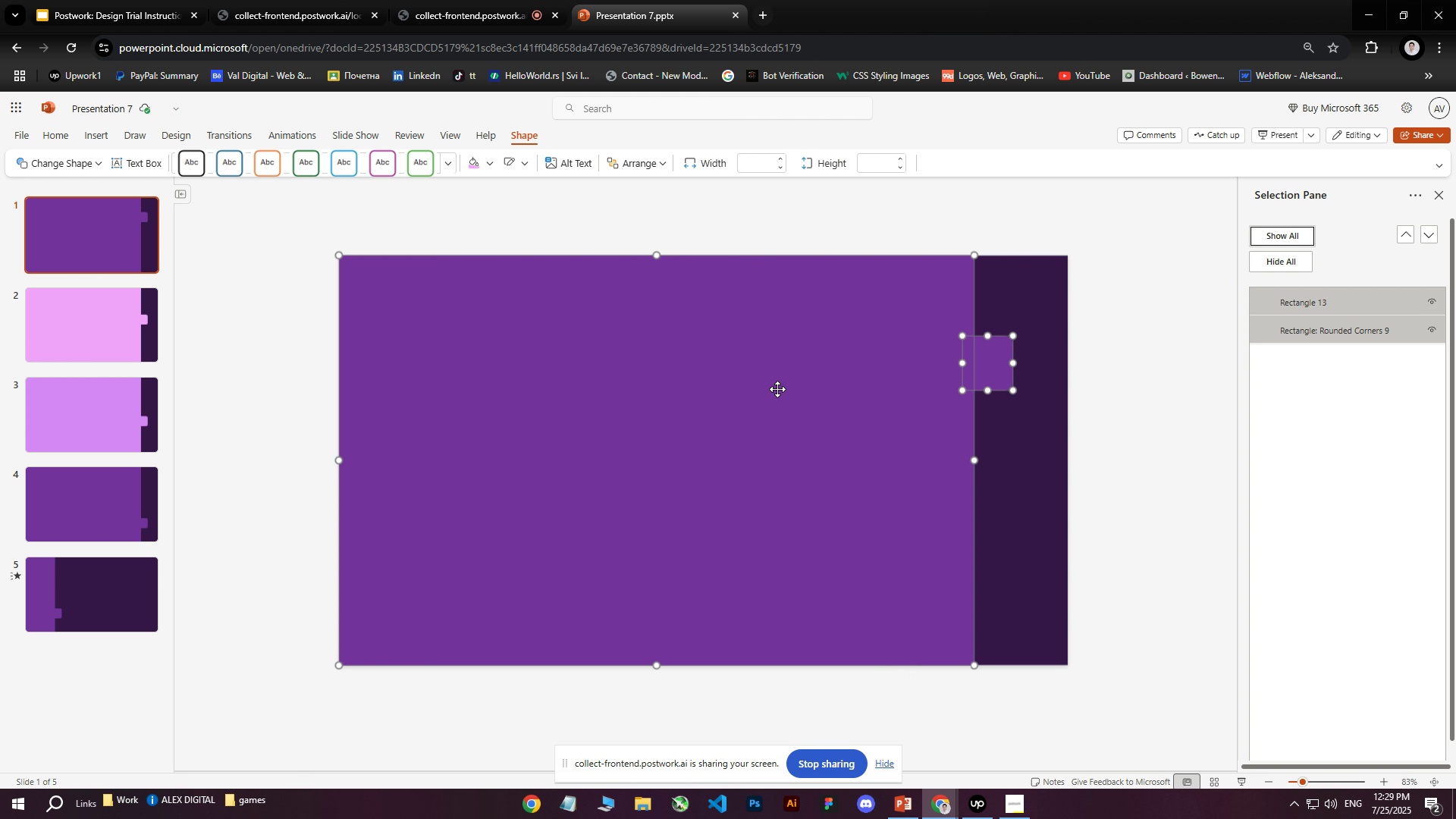 
right_click([777, 389])
 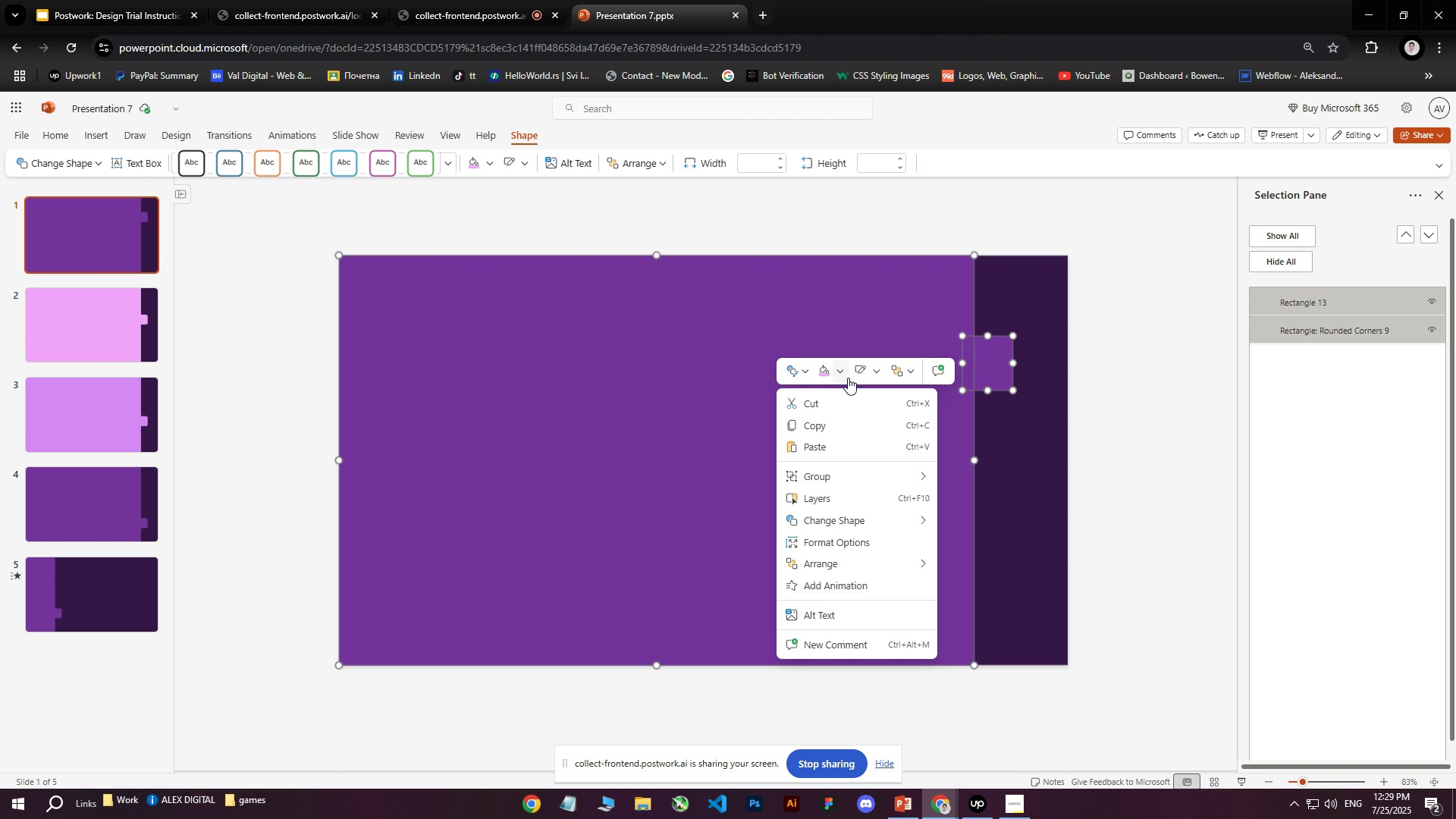 
left_click([846, 372])
 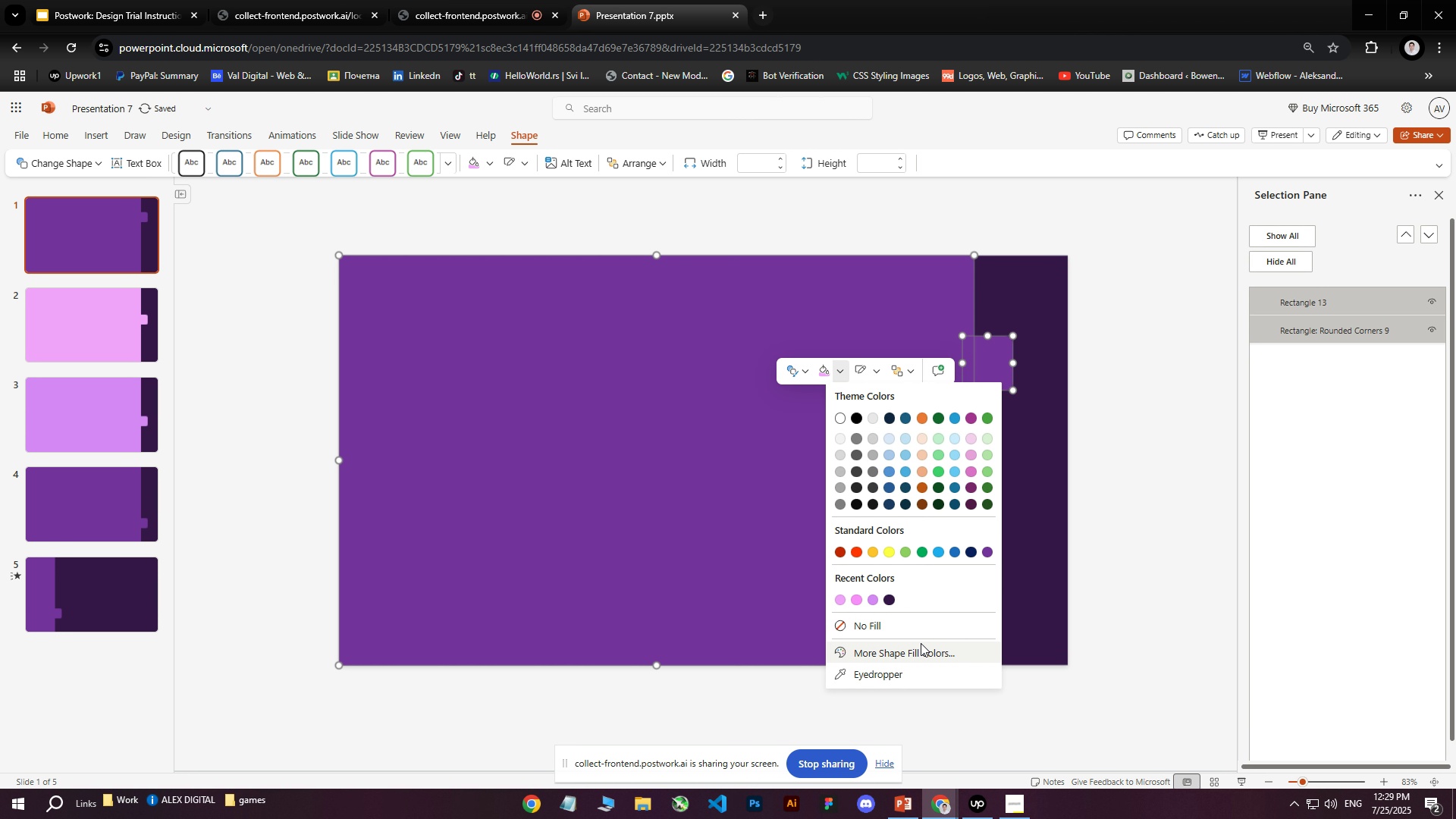 
left_click([921, 643])
 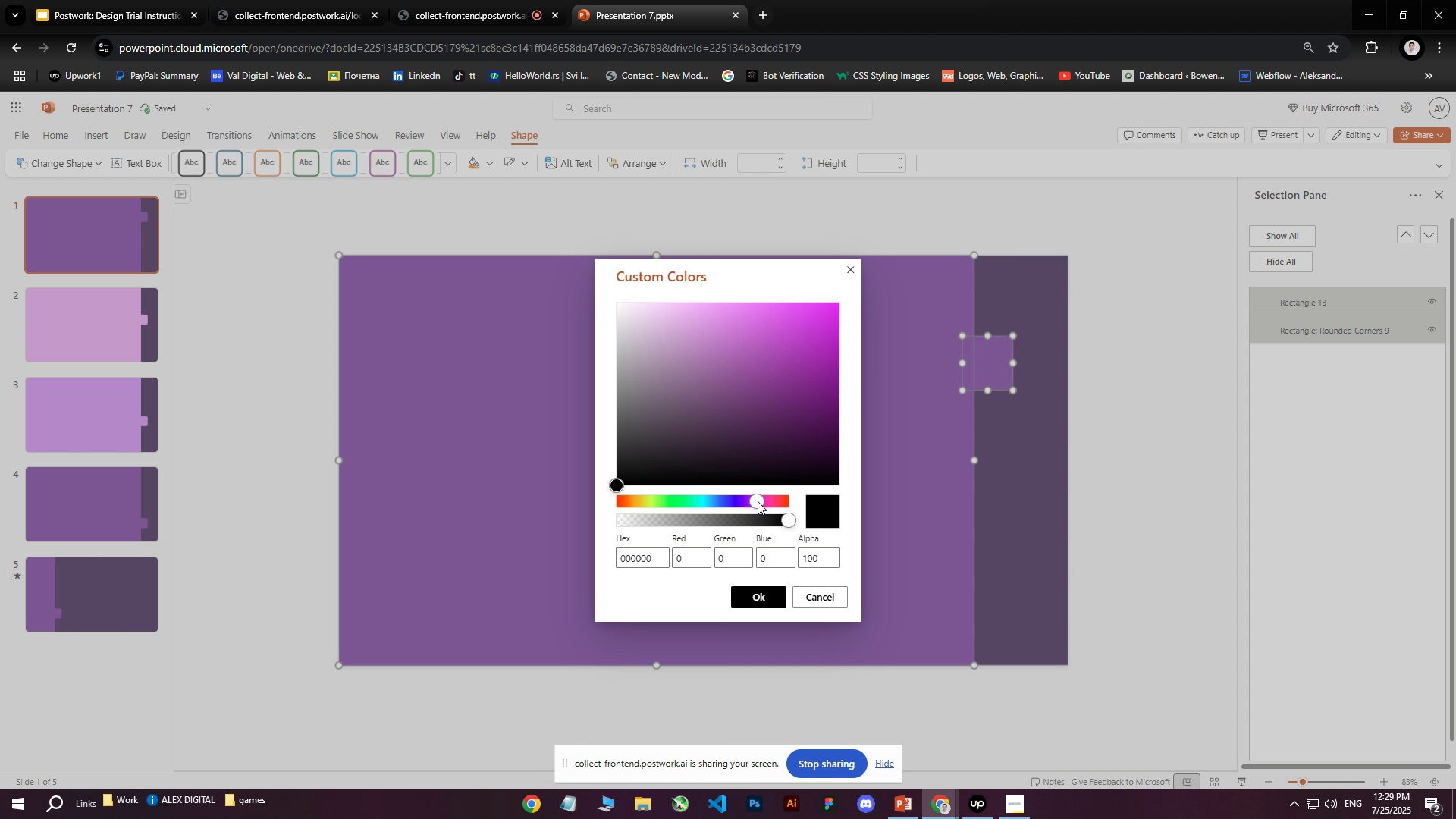 
left_click_drag(start_coordinate=[701, 372], to_coordinate=[645, 293])
 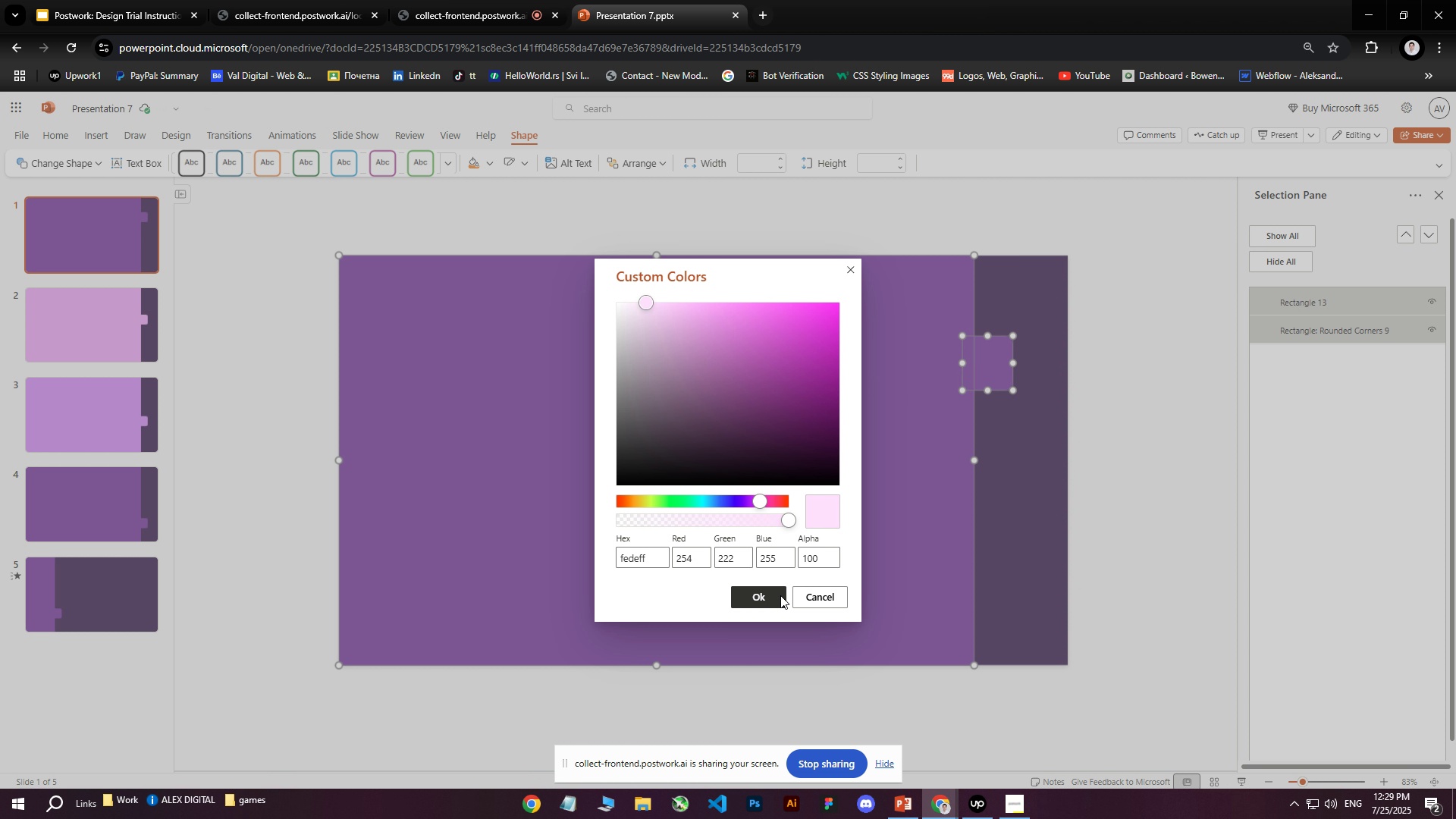 
left_click([778, 596])
 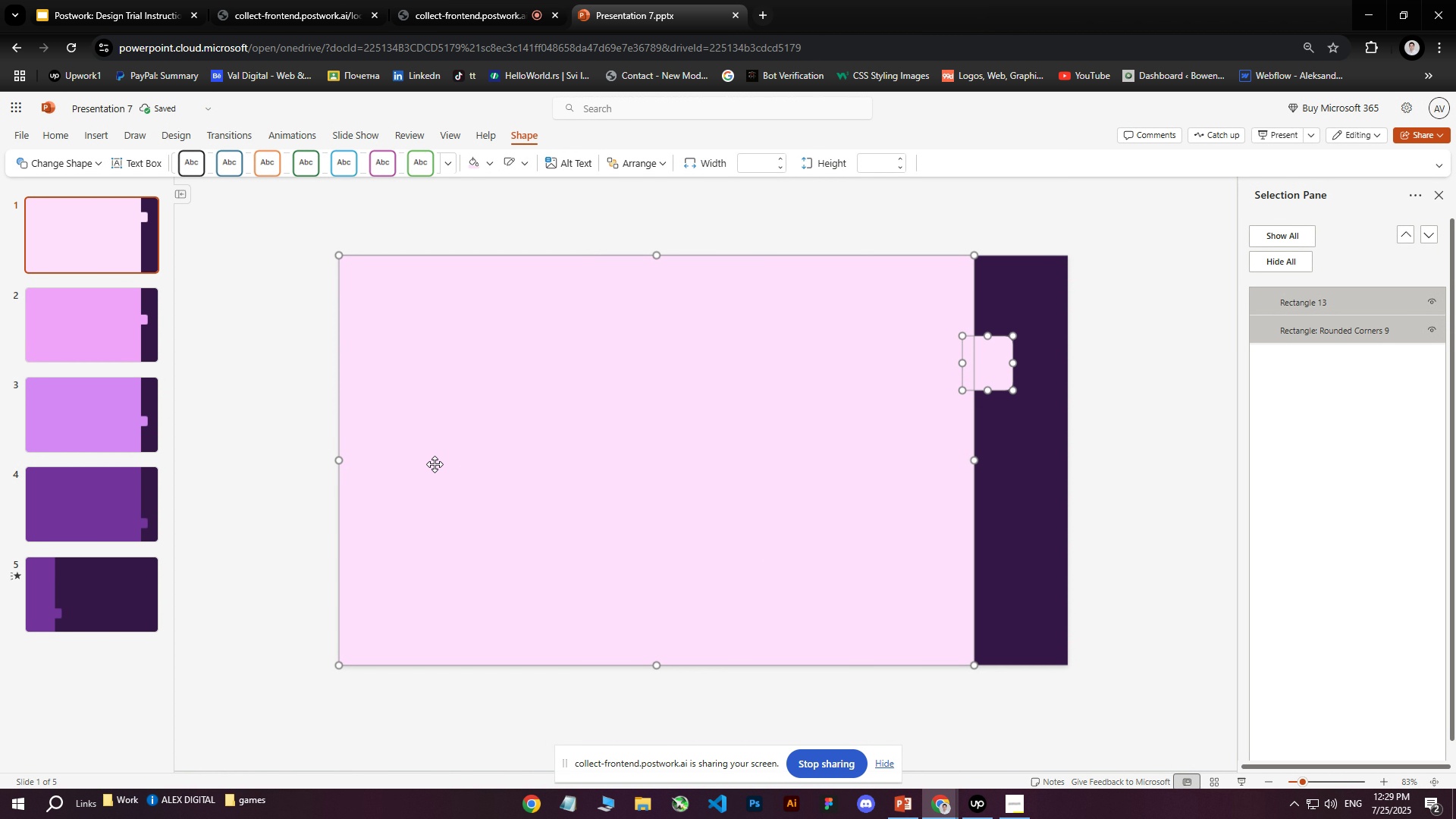 
left_click([253, 428])
 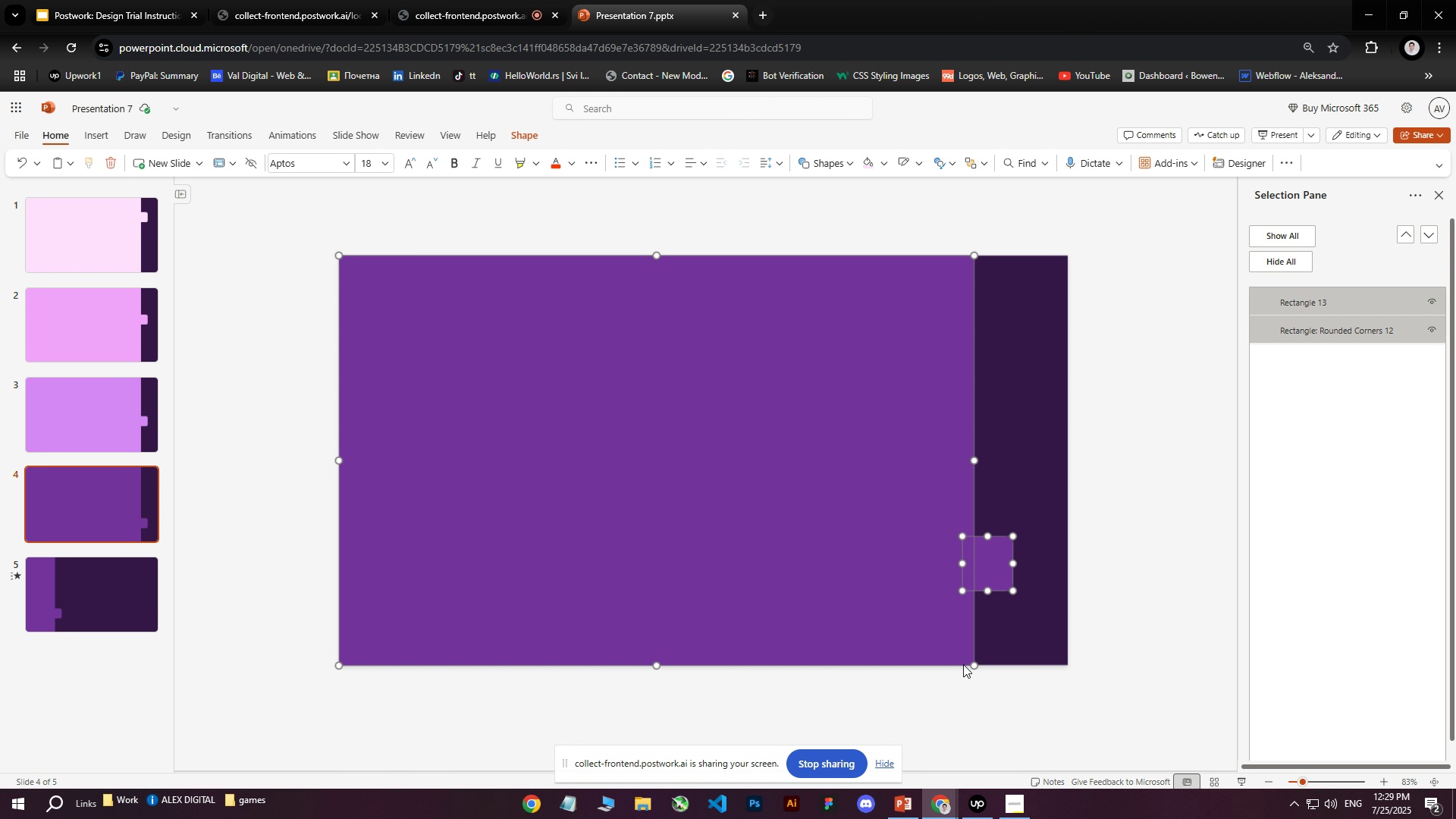 
left_click([47, 522])
 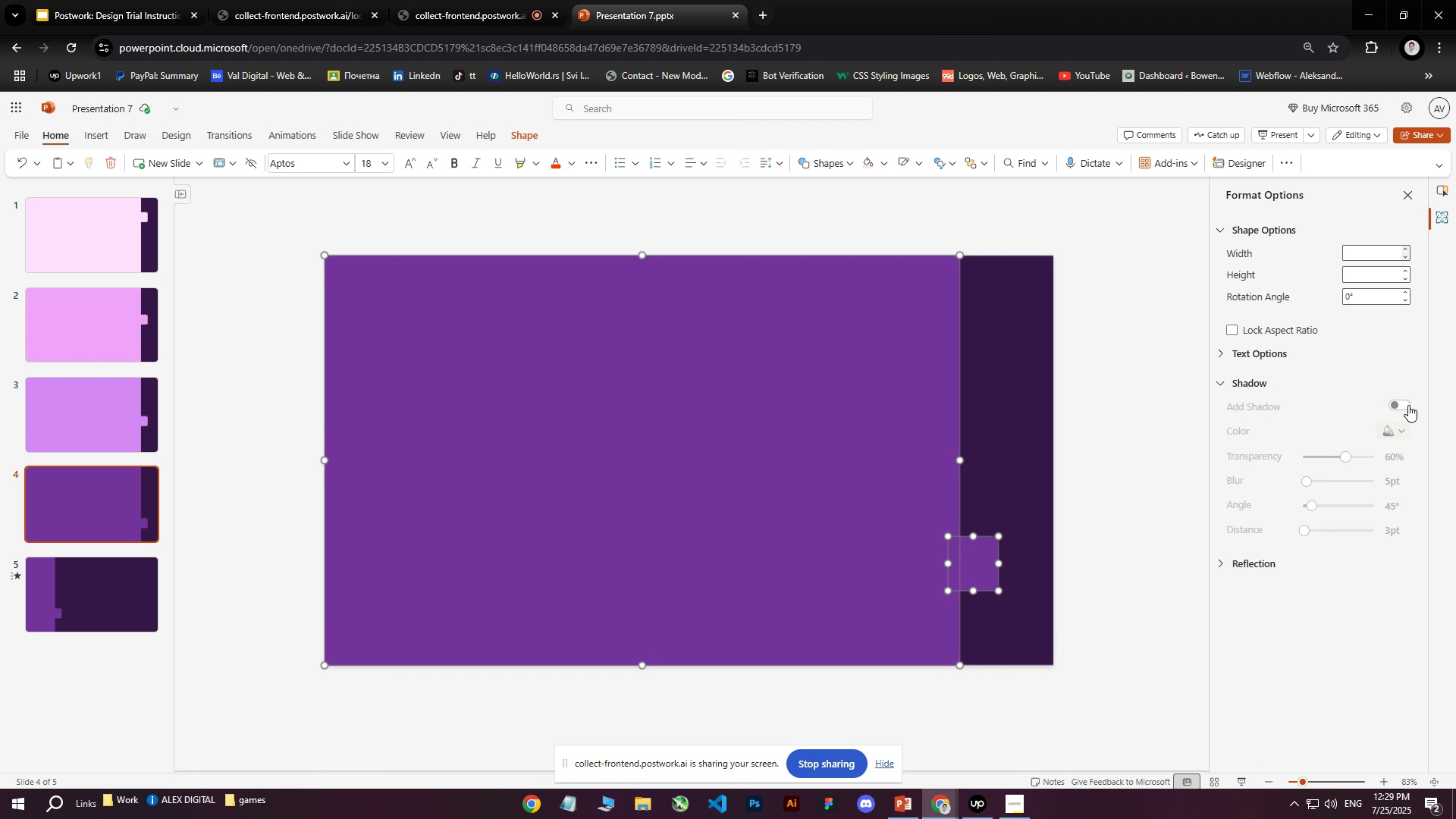 
hold_key(key=ControlLeft, duration=0.3)
 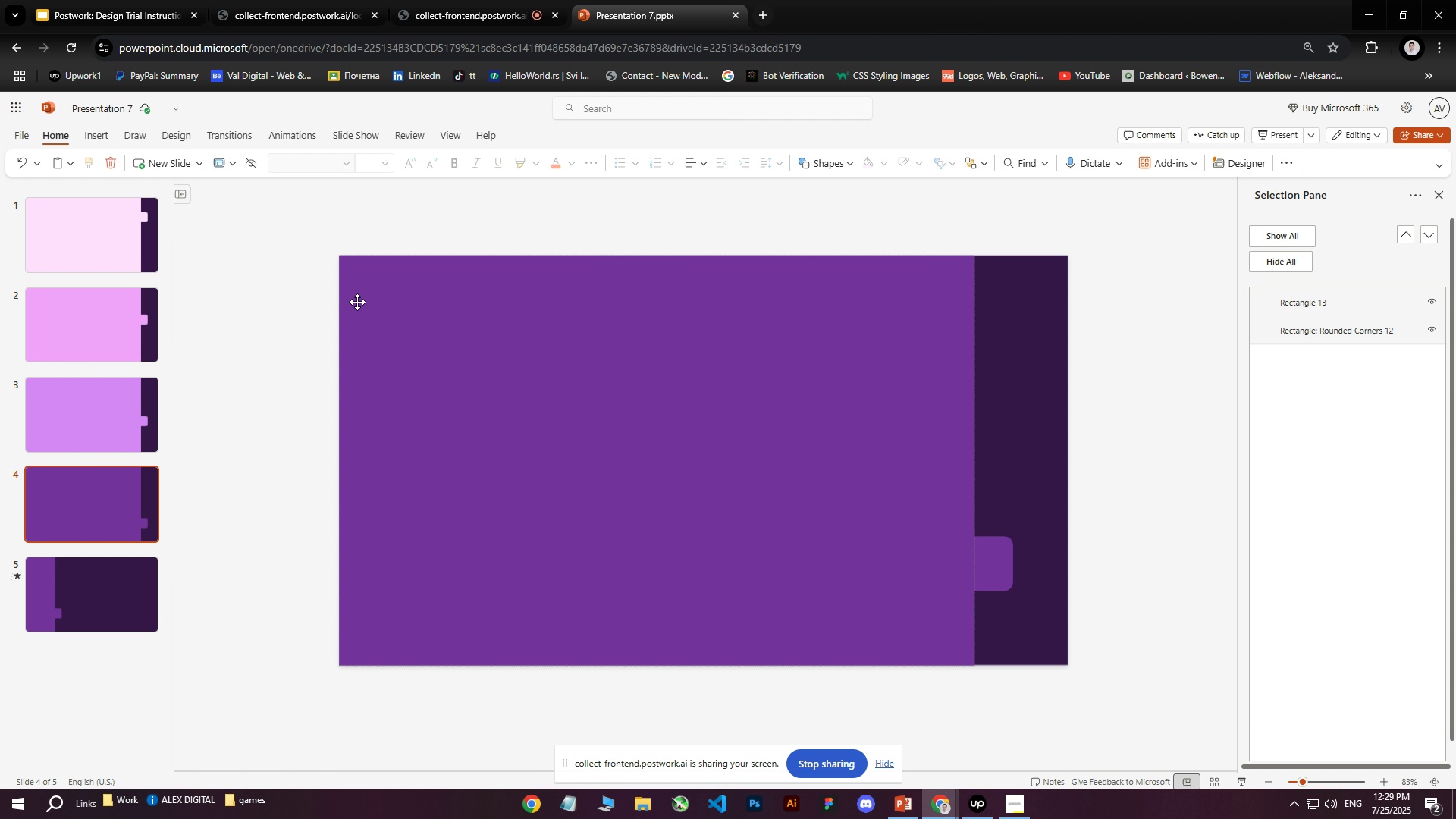 
left_click_drag(start_coordinate=[281, 259], to_coordinate=[1021, 731])
 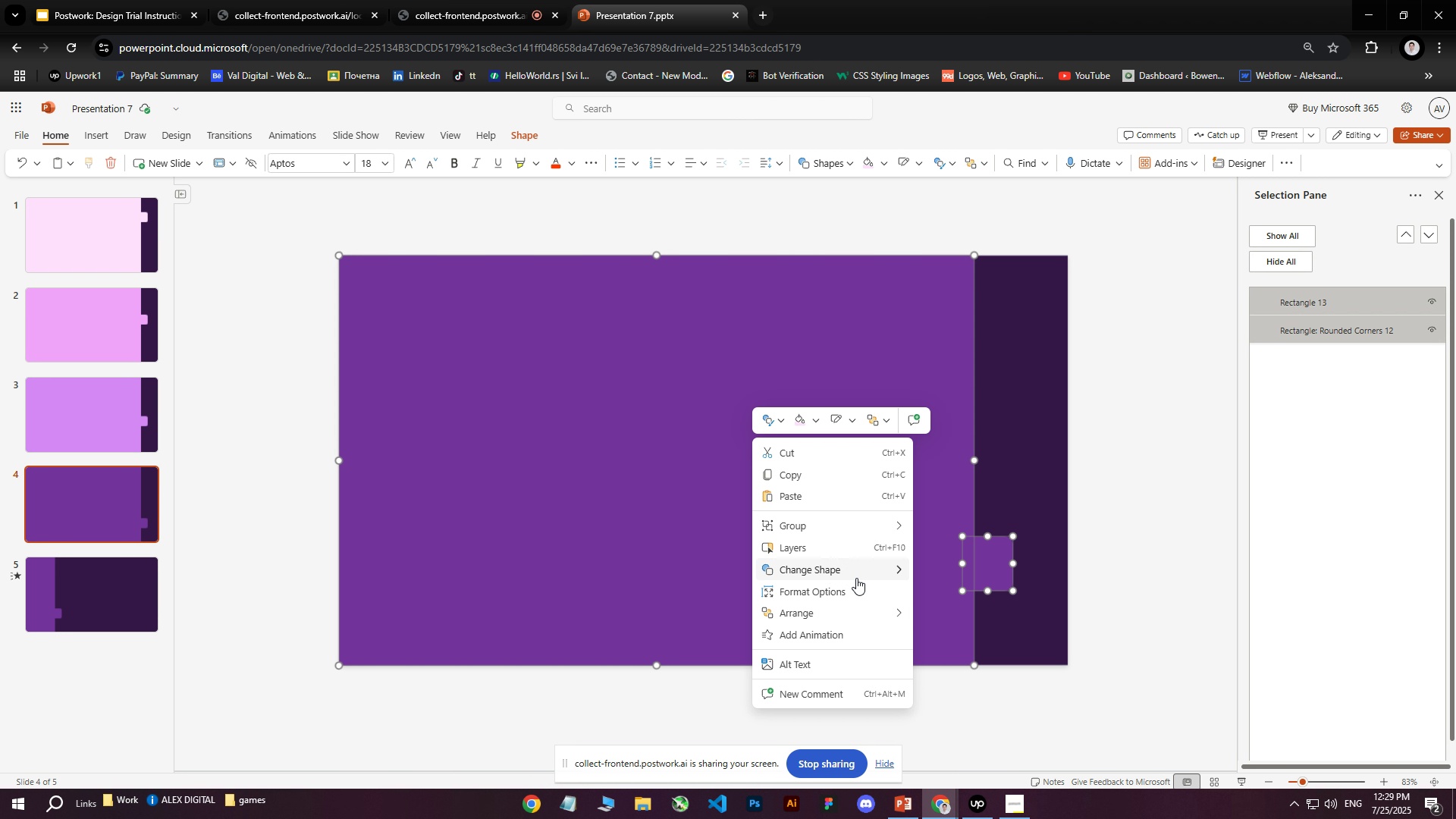 
left_click([838, 592])
 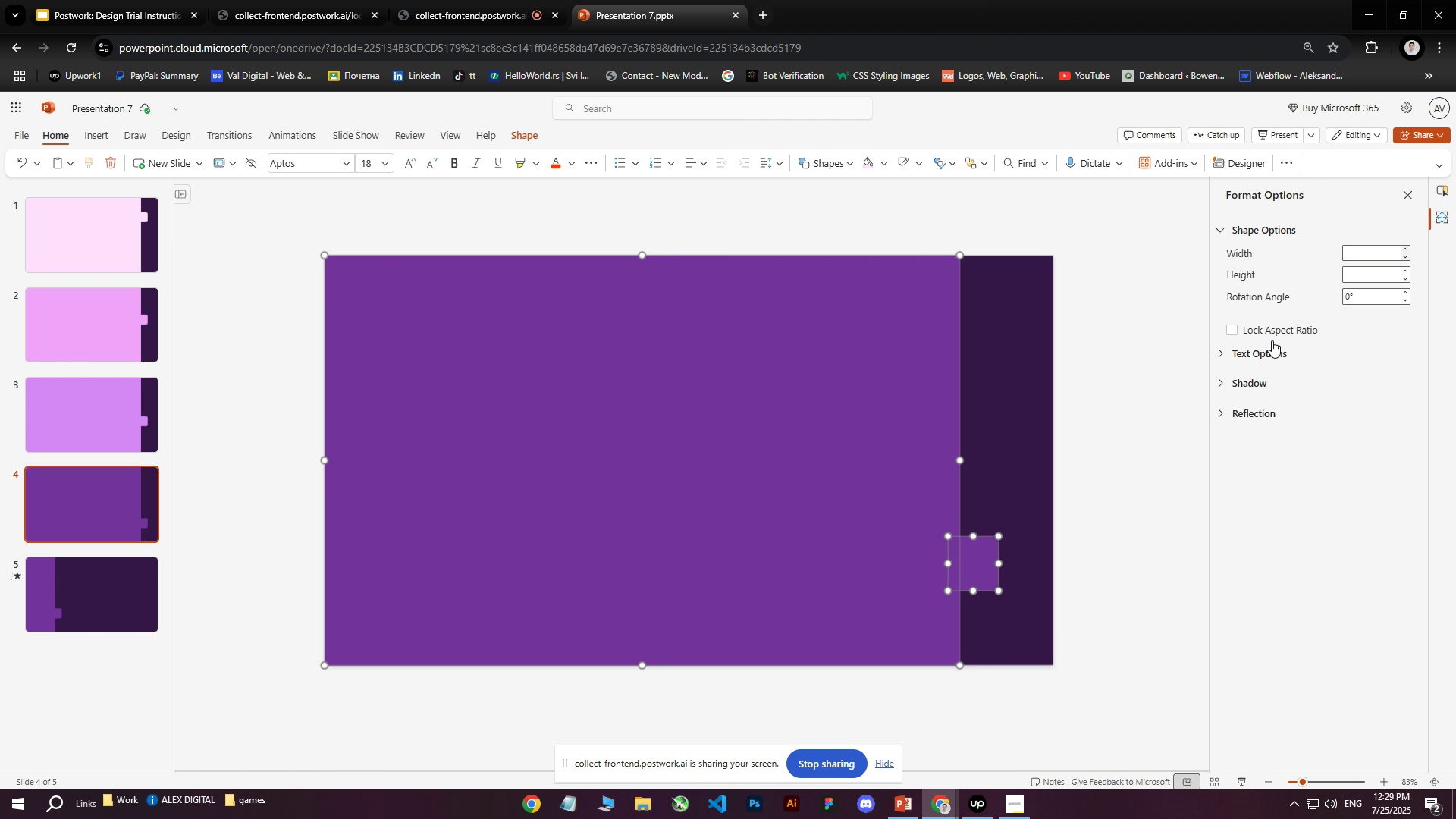 
left_click([1233, 388])
 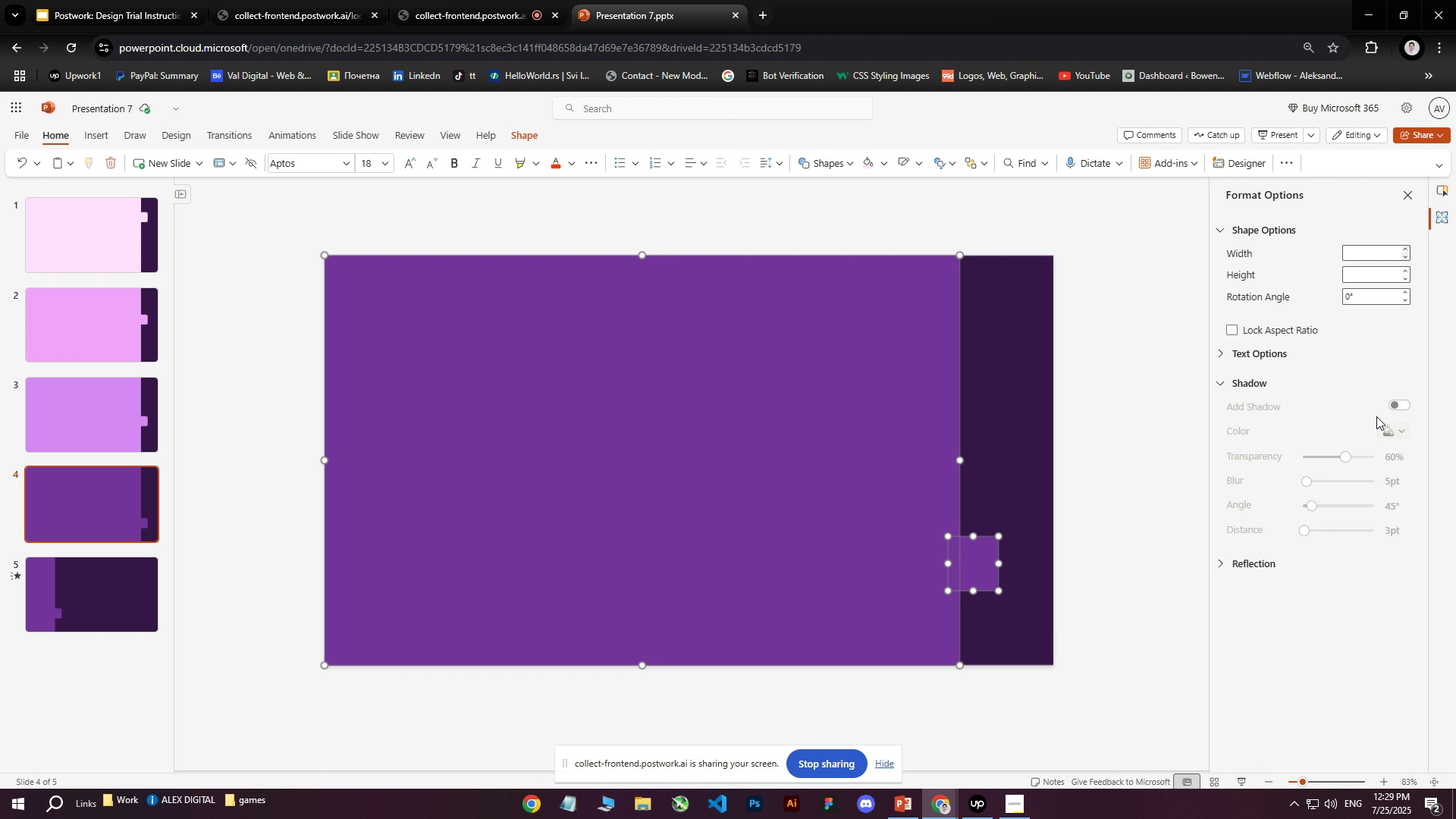 
left_click([1407, 402])
 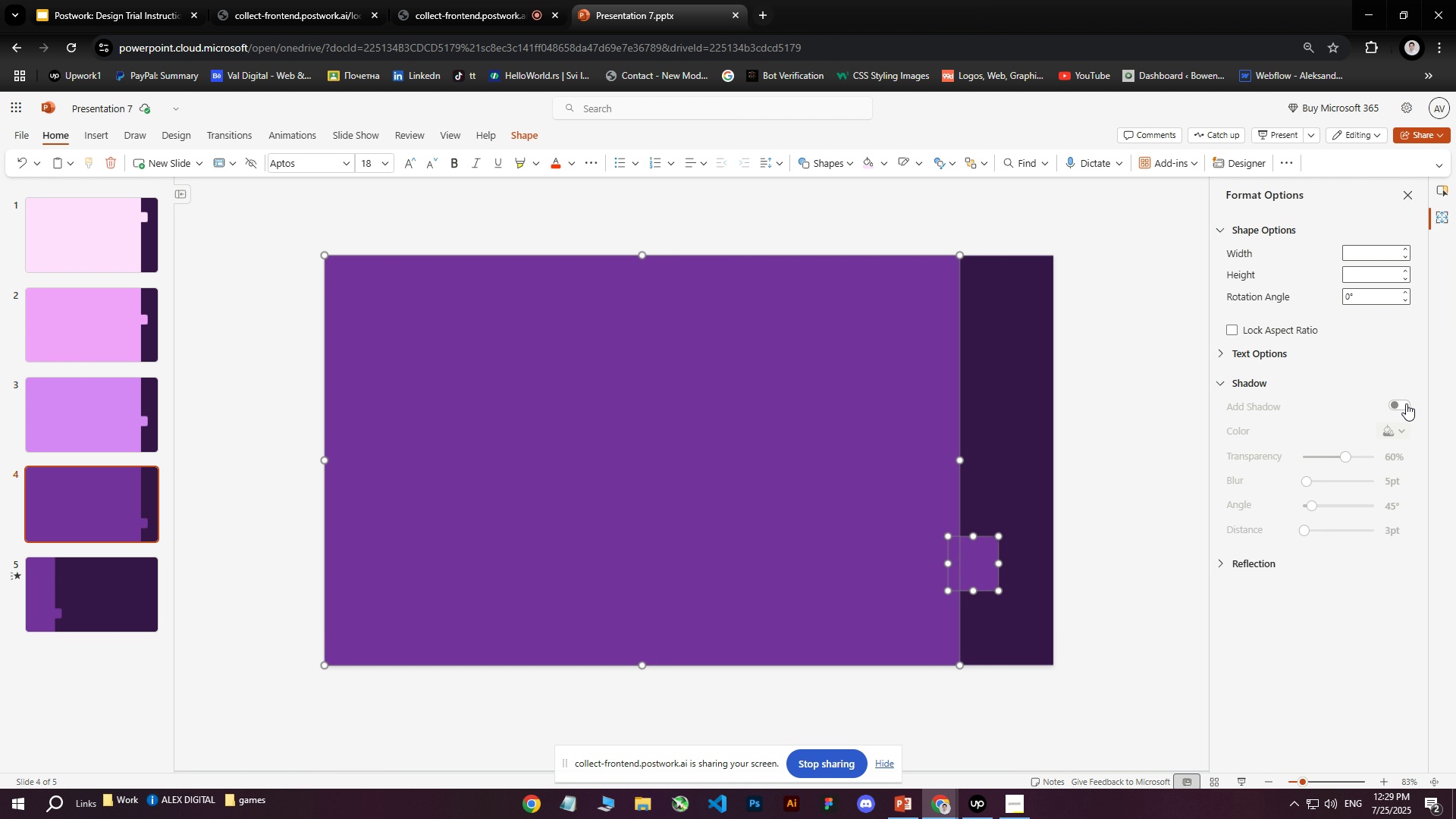 
left_click([1405, 406])
 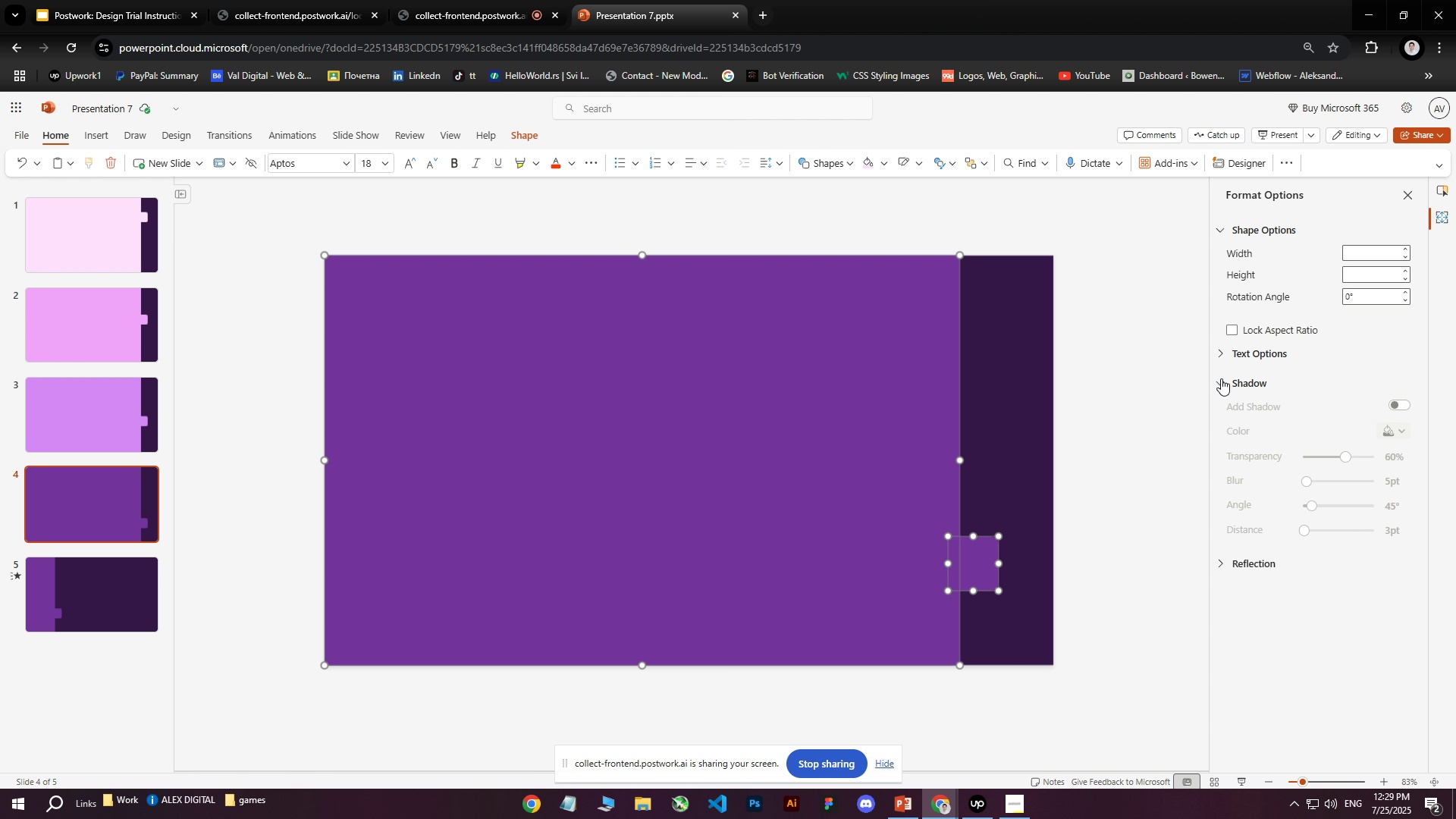 
double_click([1219, 383])
 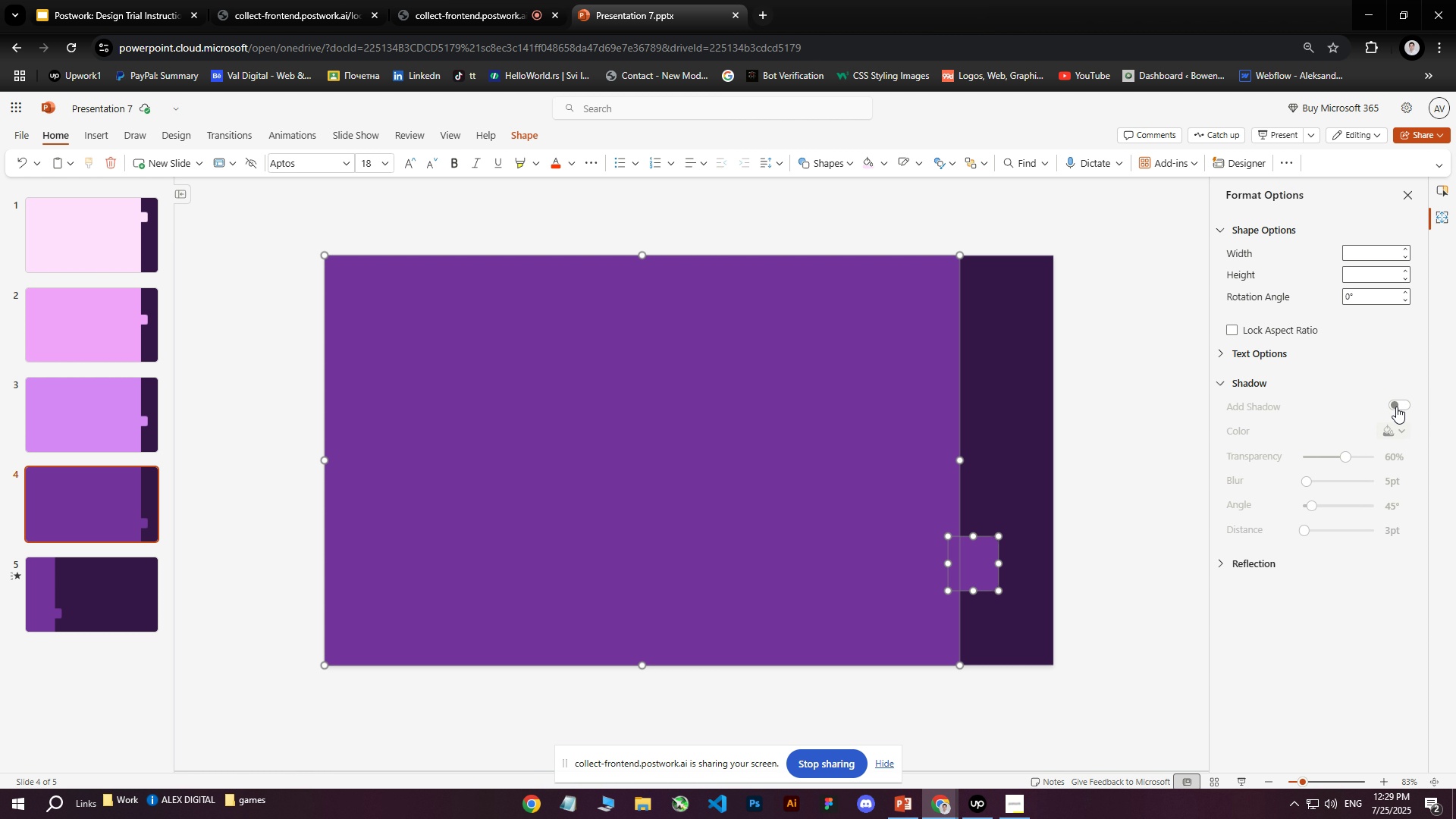 
left_click([1396, 406])
 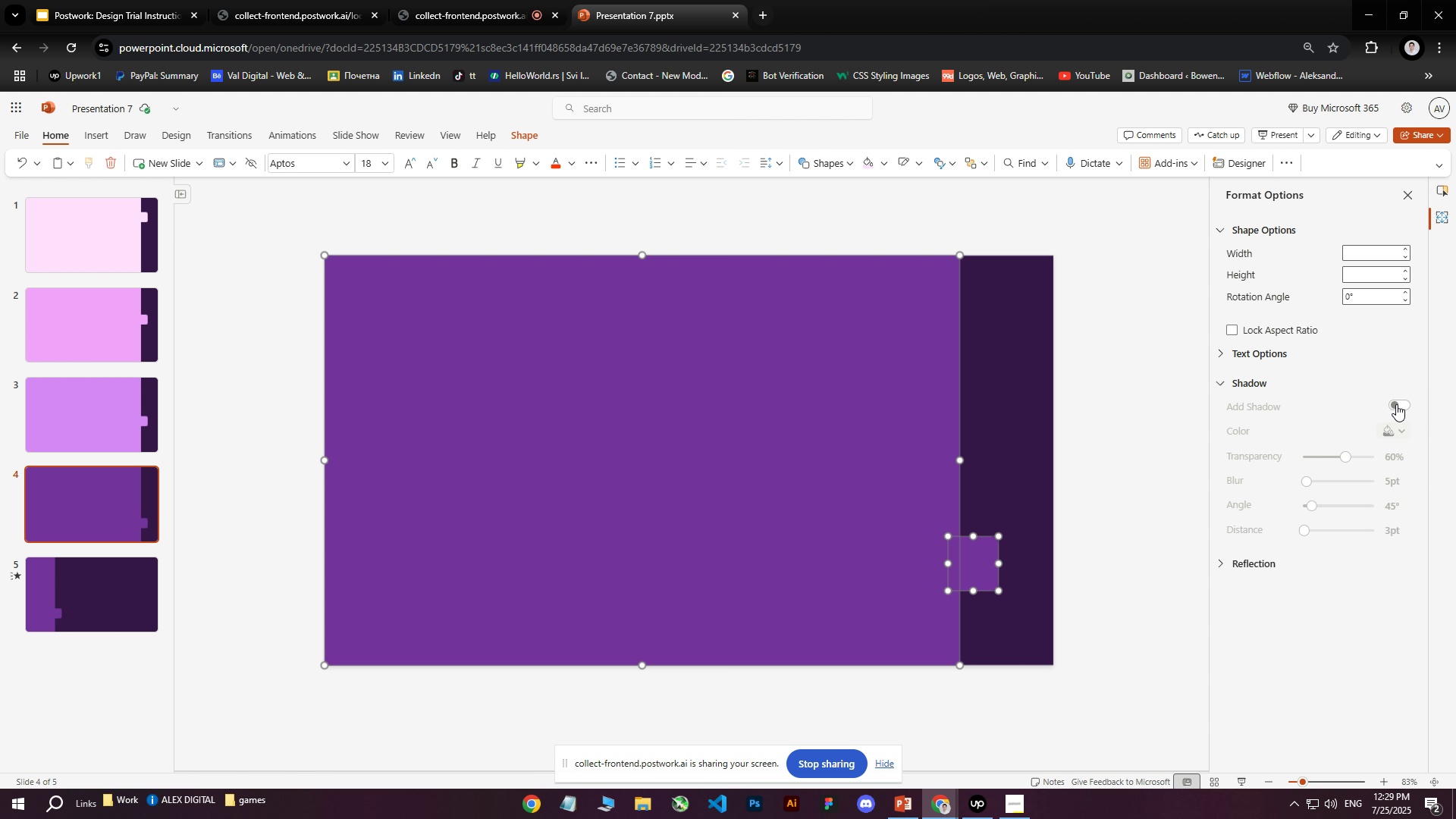 
left_click_drag(start_coordinate=[1396, 404], to_coordinate=[1414, 406])
 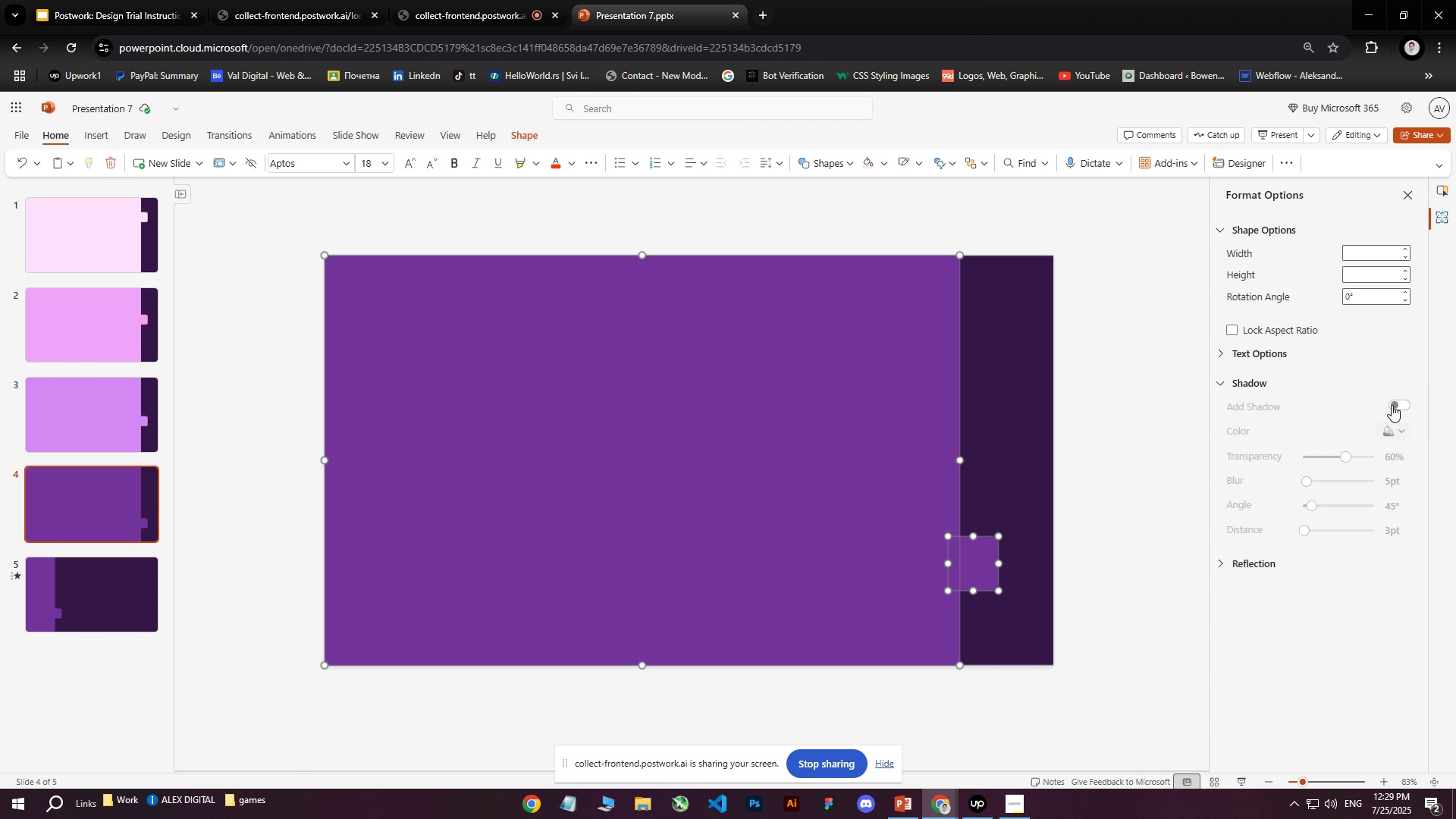 
double_click([1392, 405])
 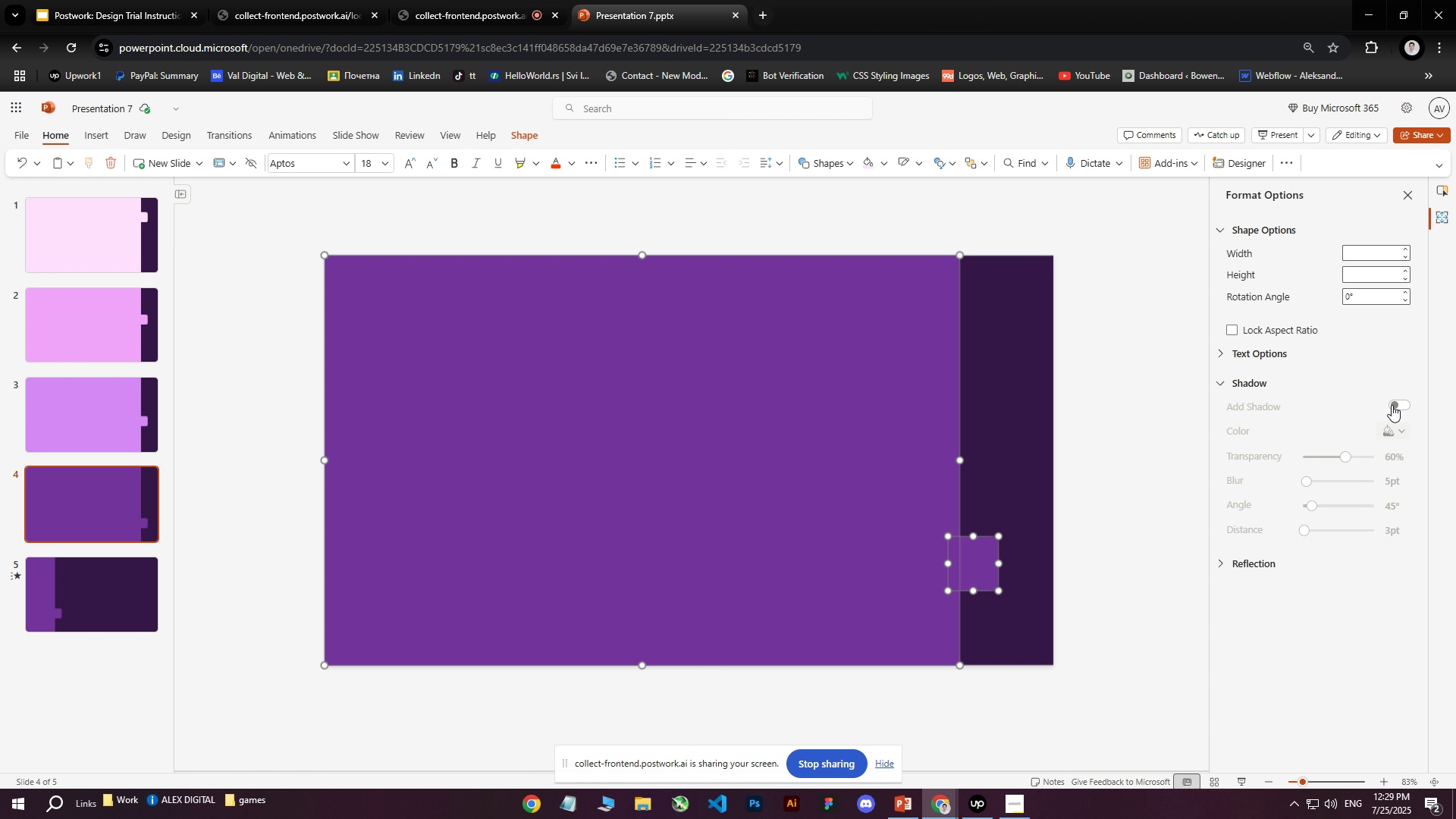 
triple_click([1392, 405])
 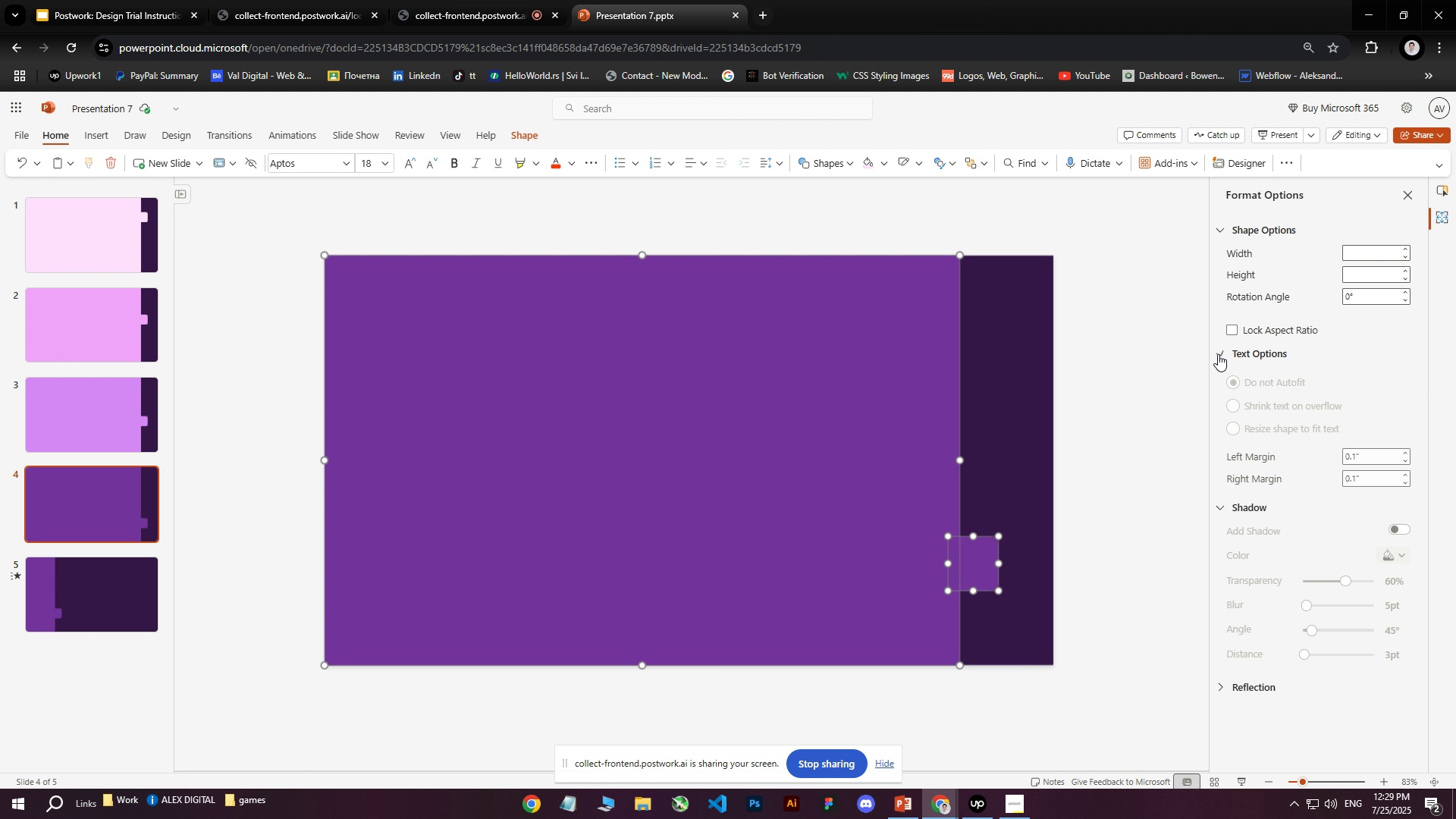 
double_click([1218, 354])
 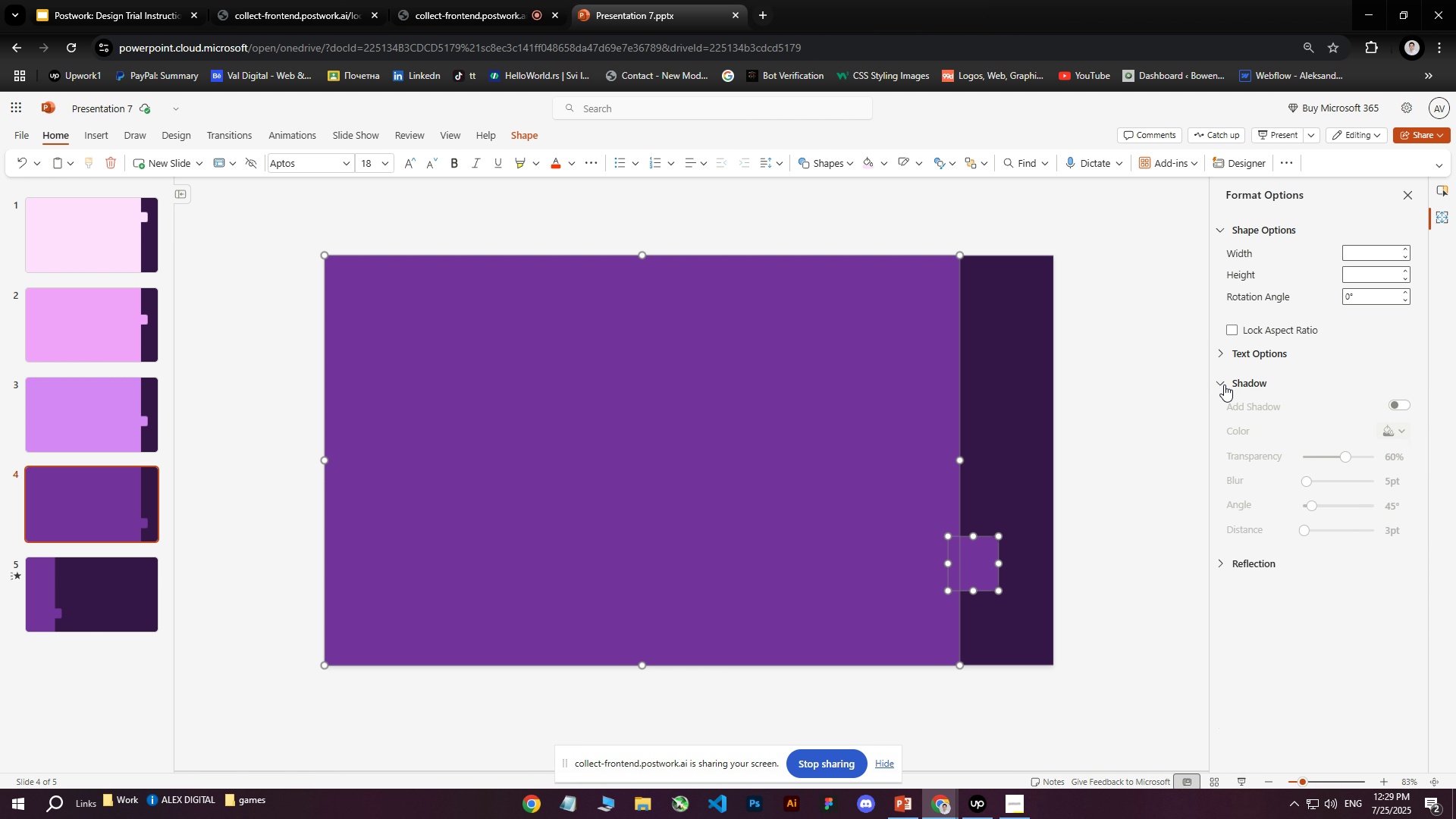 
left_click([1224, 384])
 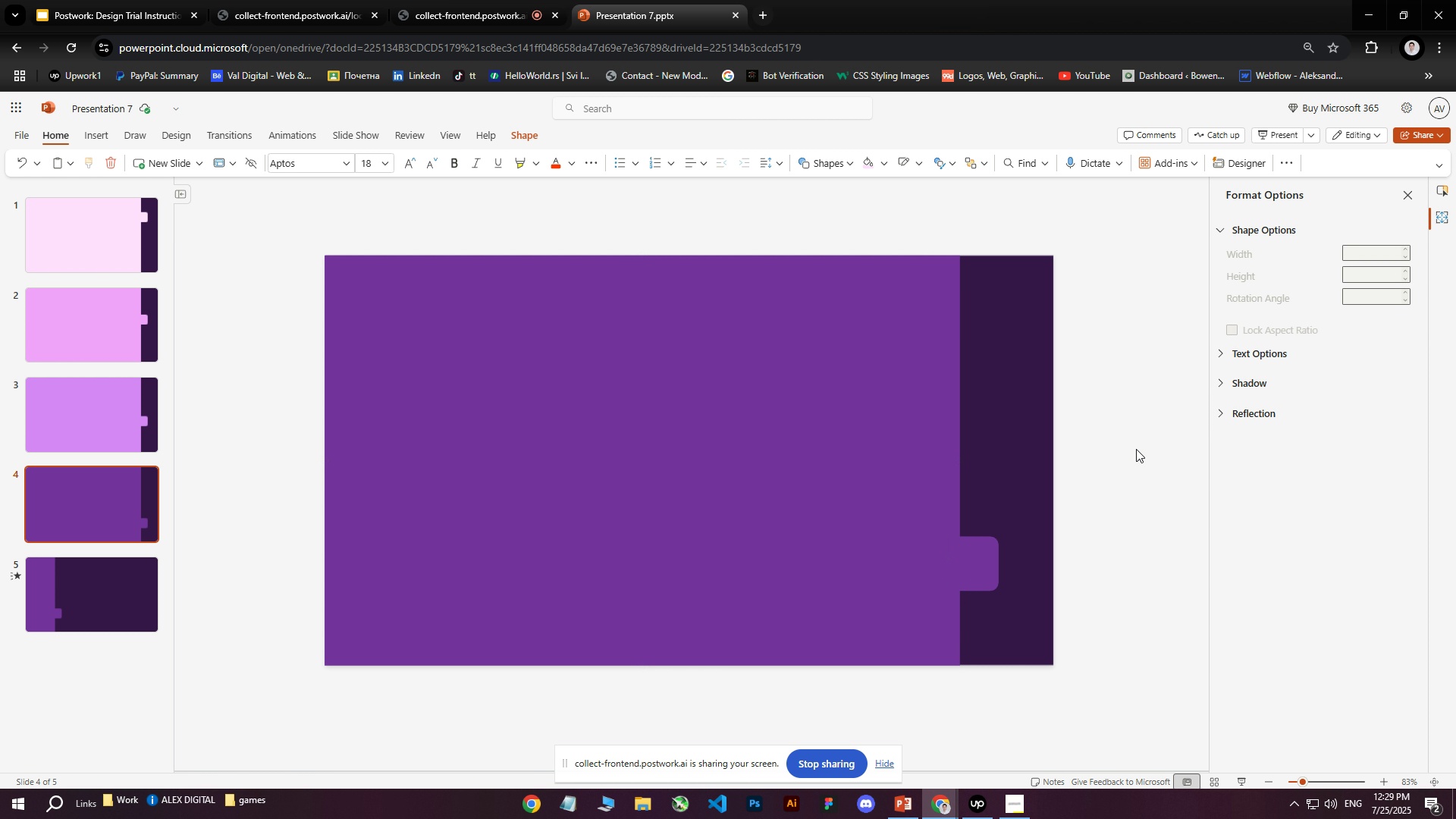 
left_click([1136, 449])
 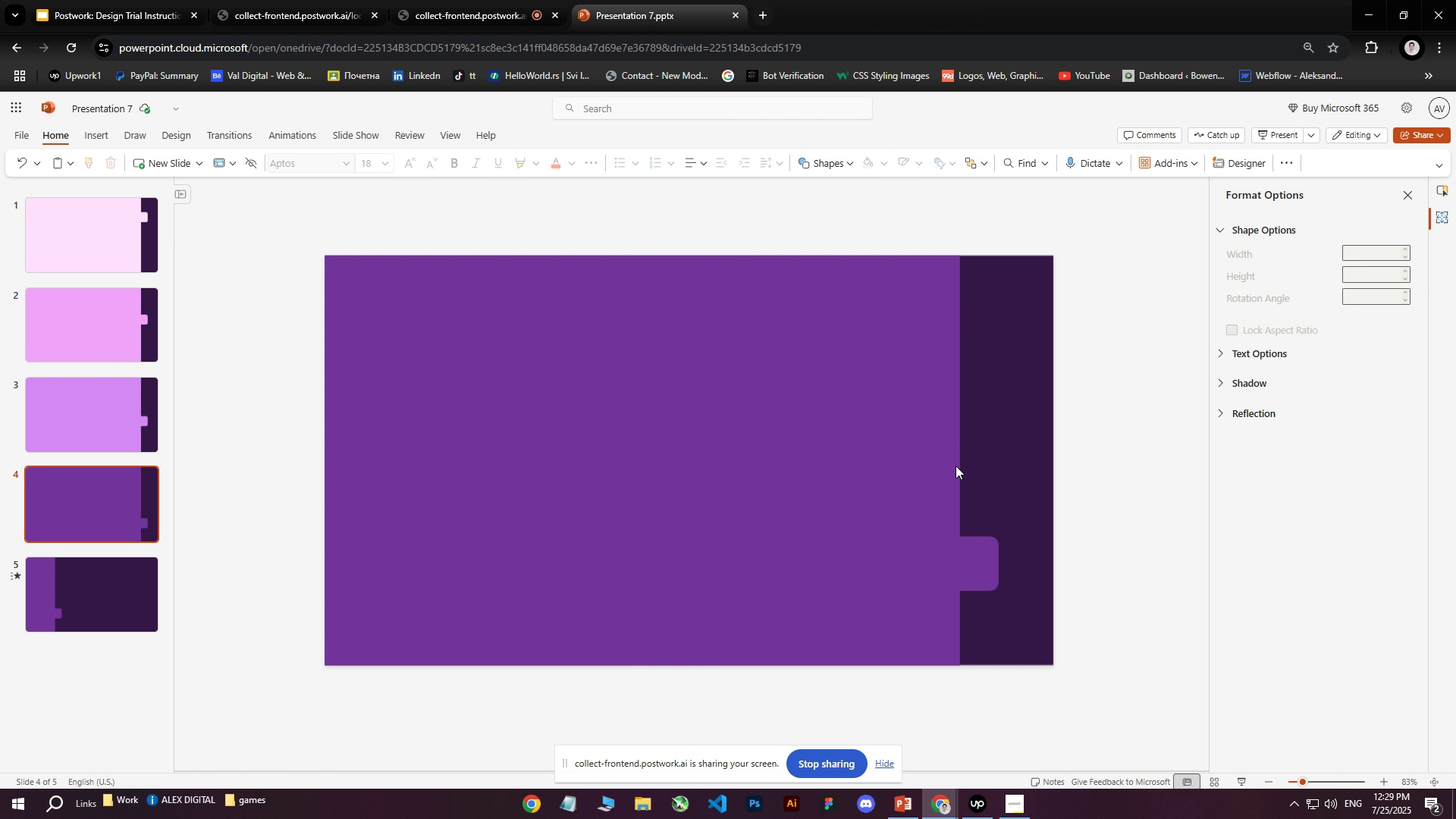 
left_click([918, 466])
 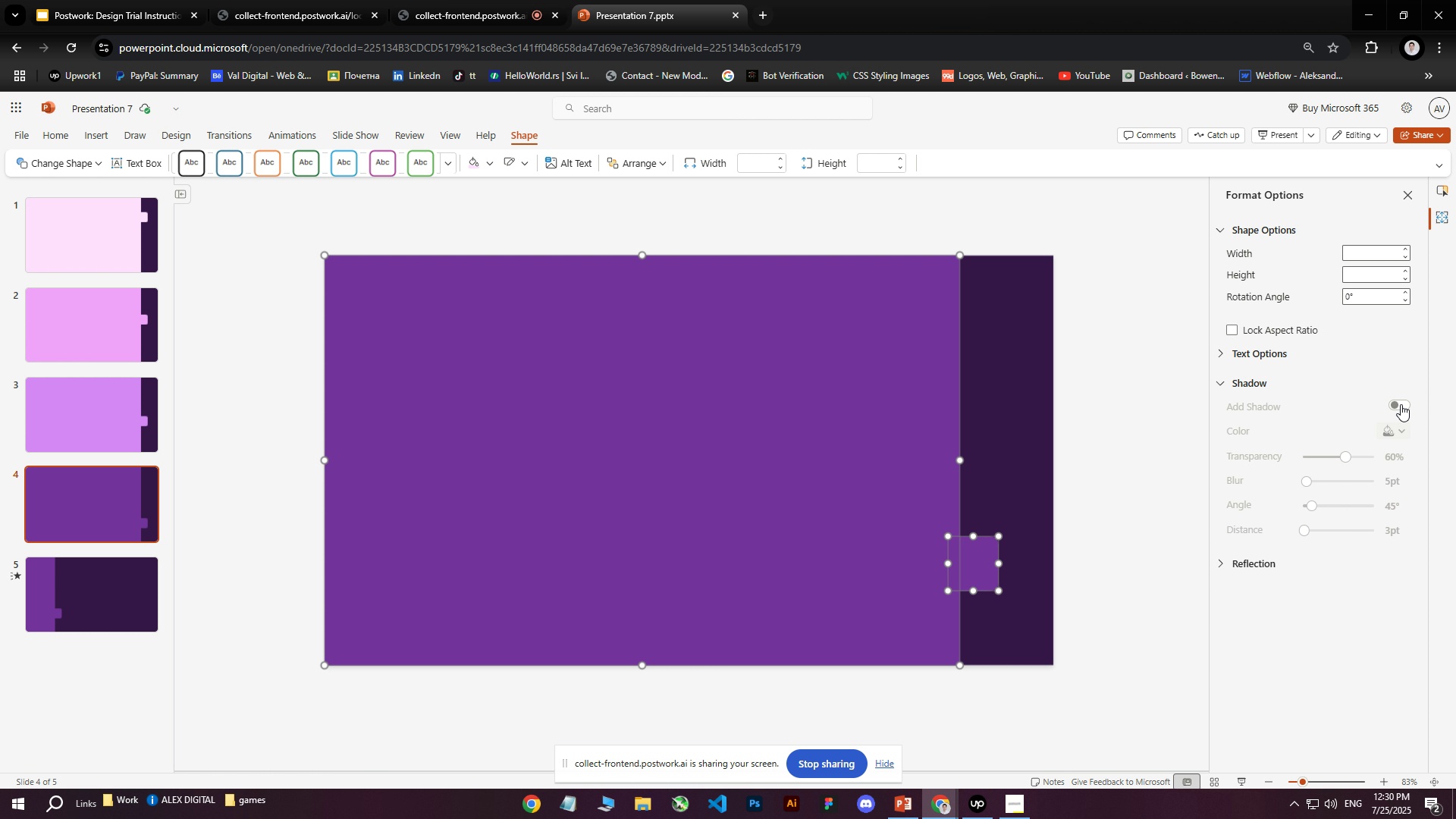 
wait(15.66)
 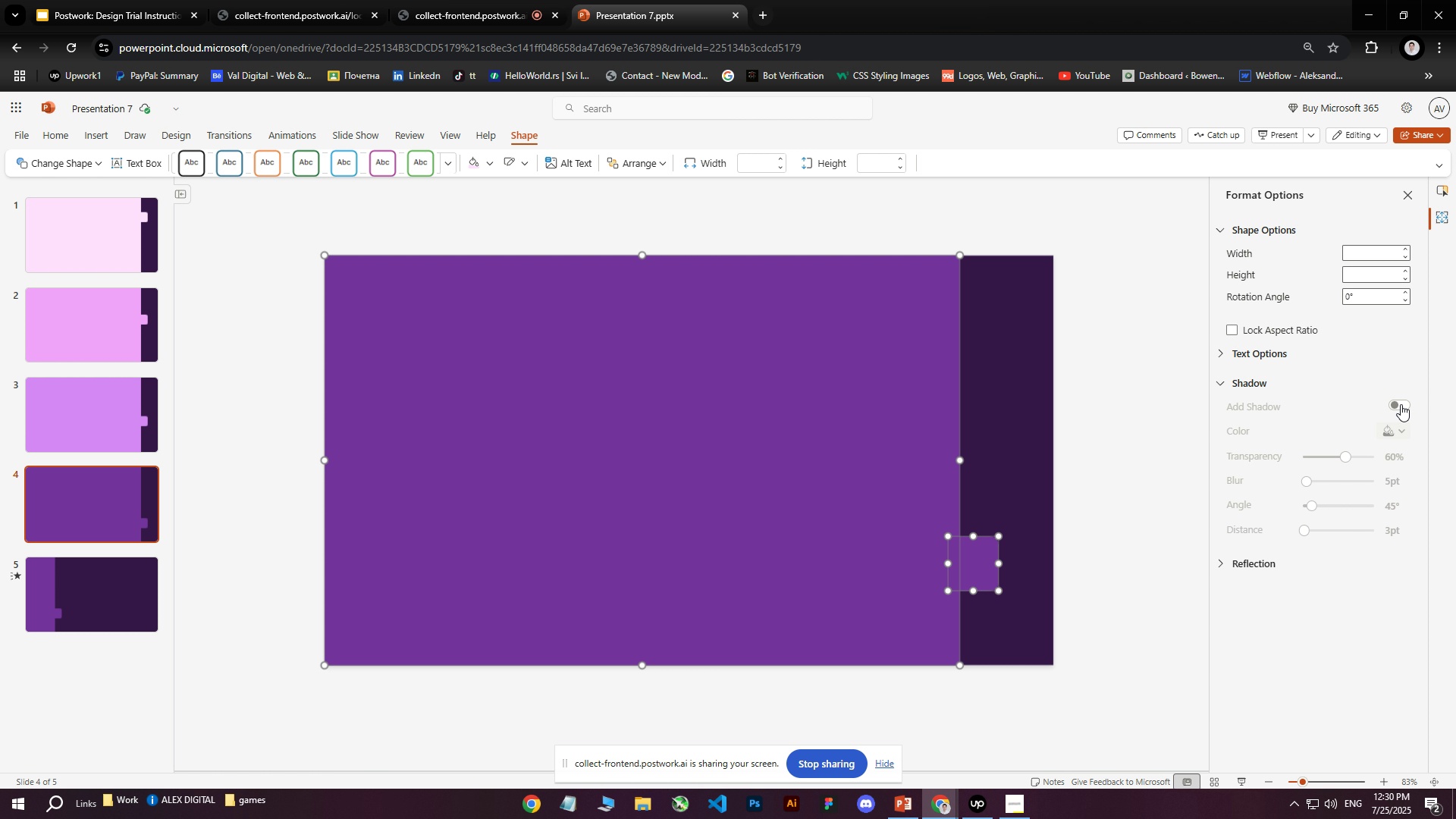 
hold_key(key=ControlLeft, duration=0.58)
left_click([972, 552])
 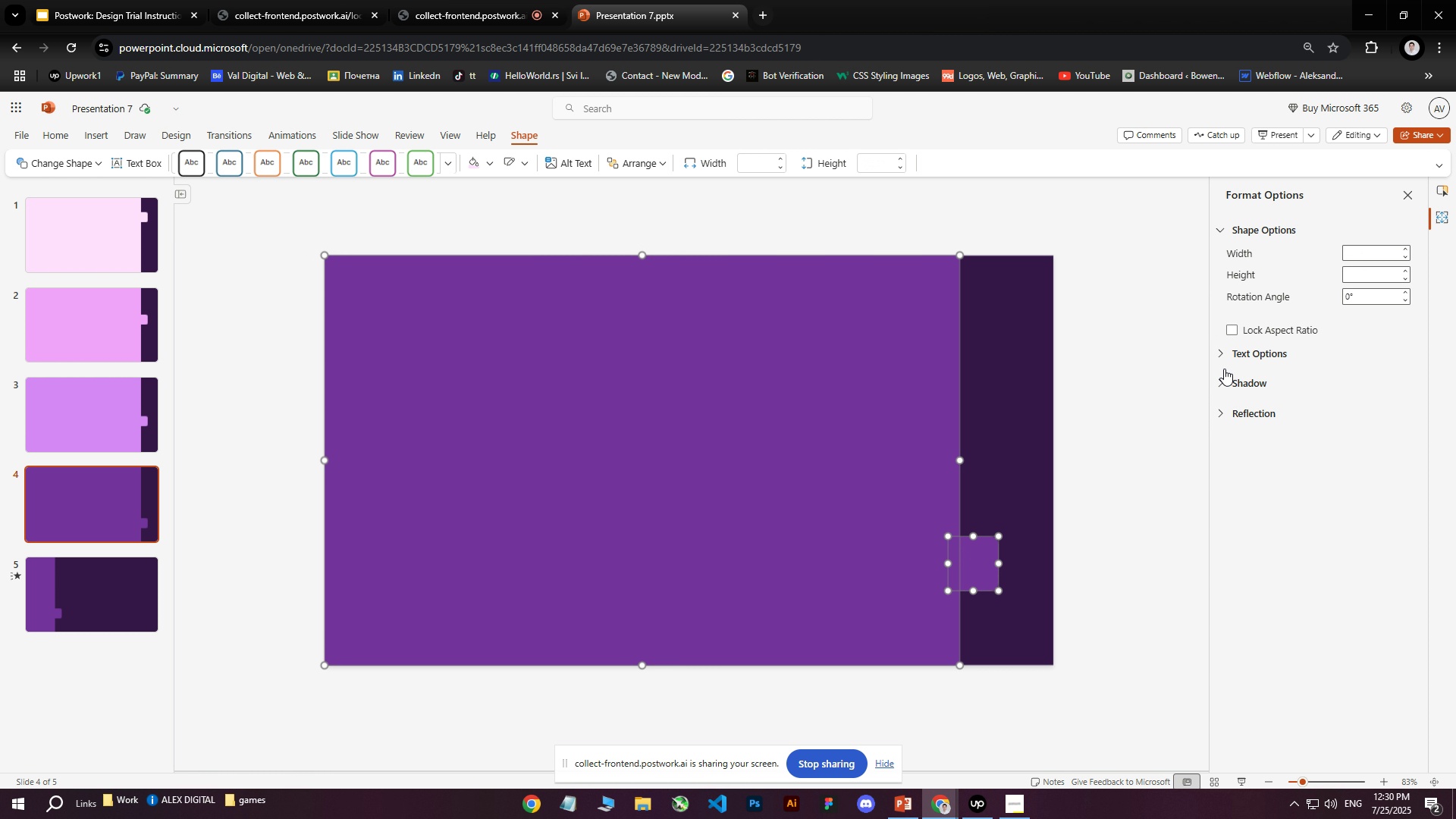 
left_click([1221, 377])
 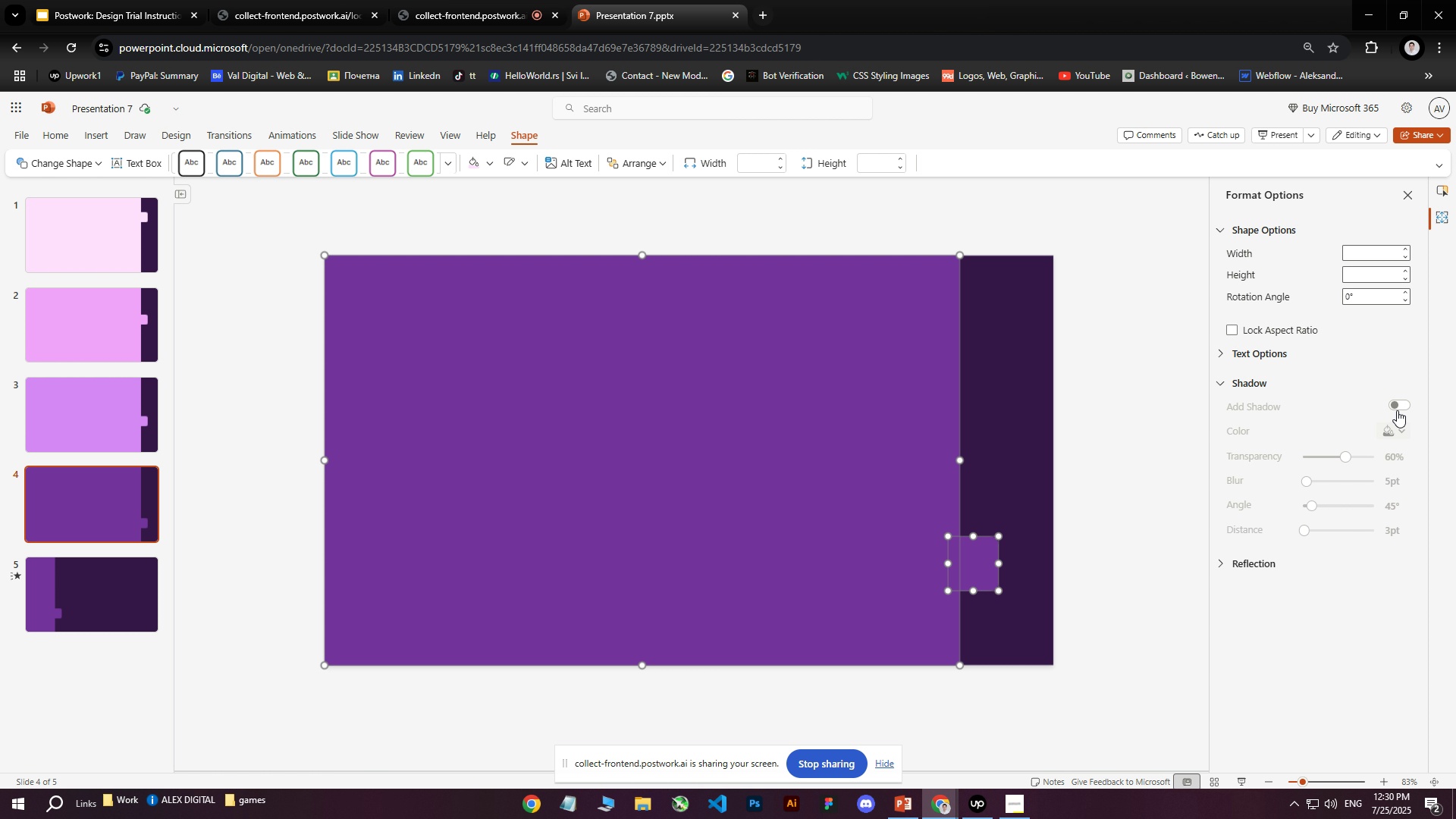 
left_click([1401, 403])
 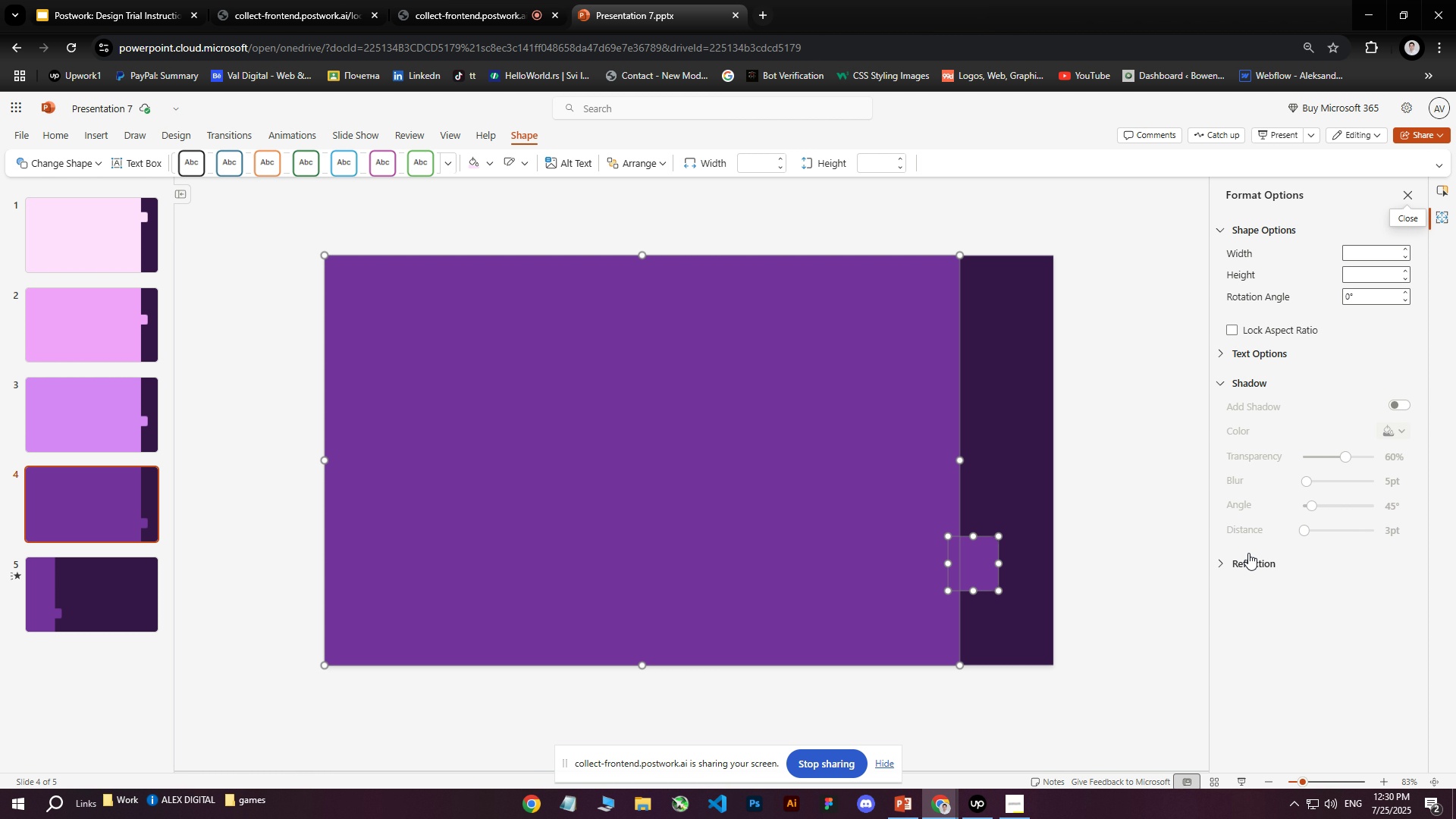 
left_click([1240, 568])
 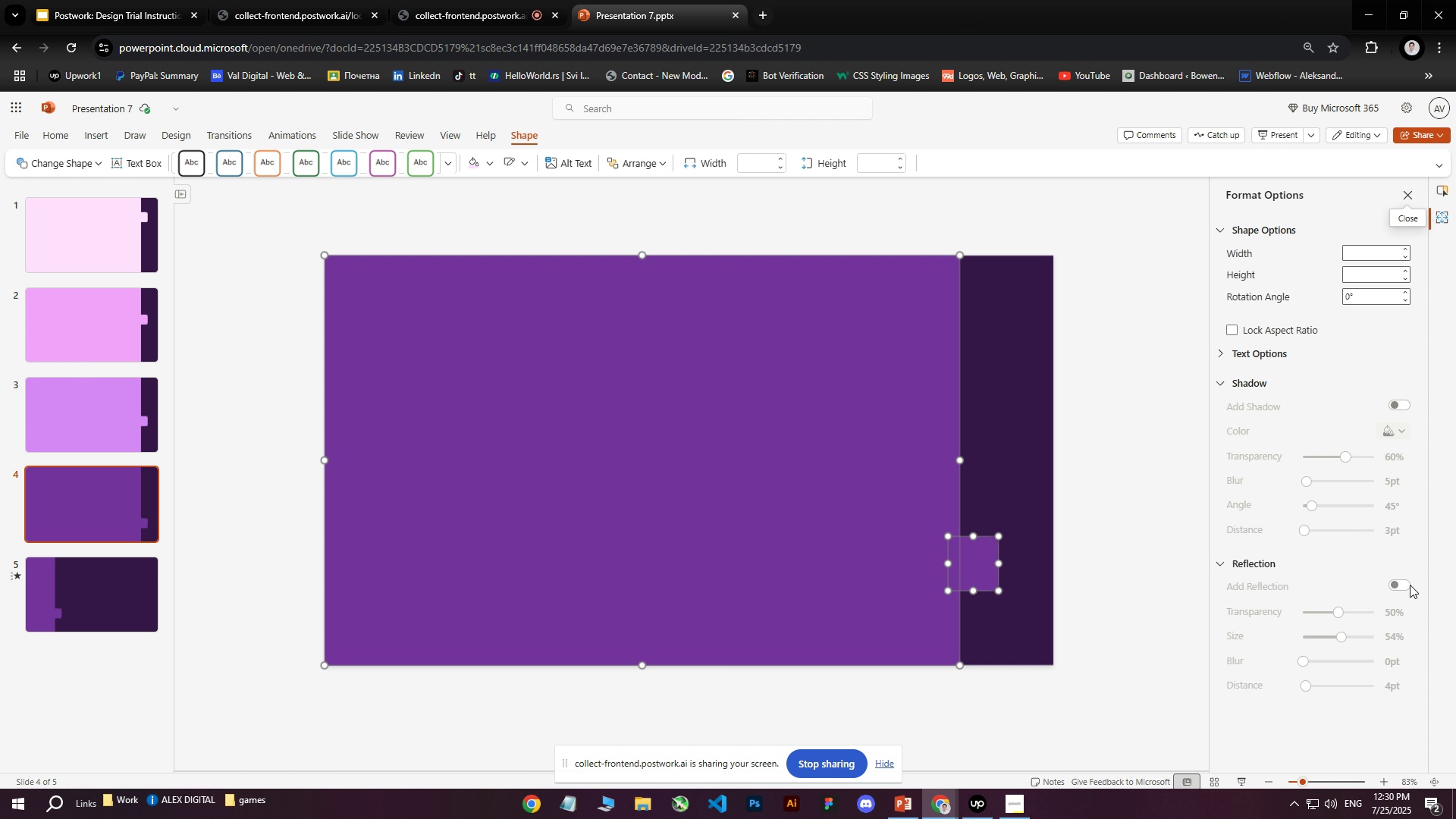 
left_click([1398, 582])
 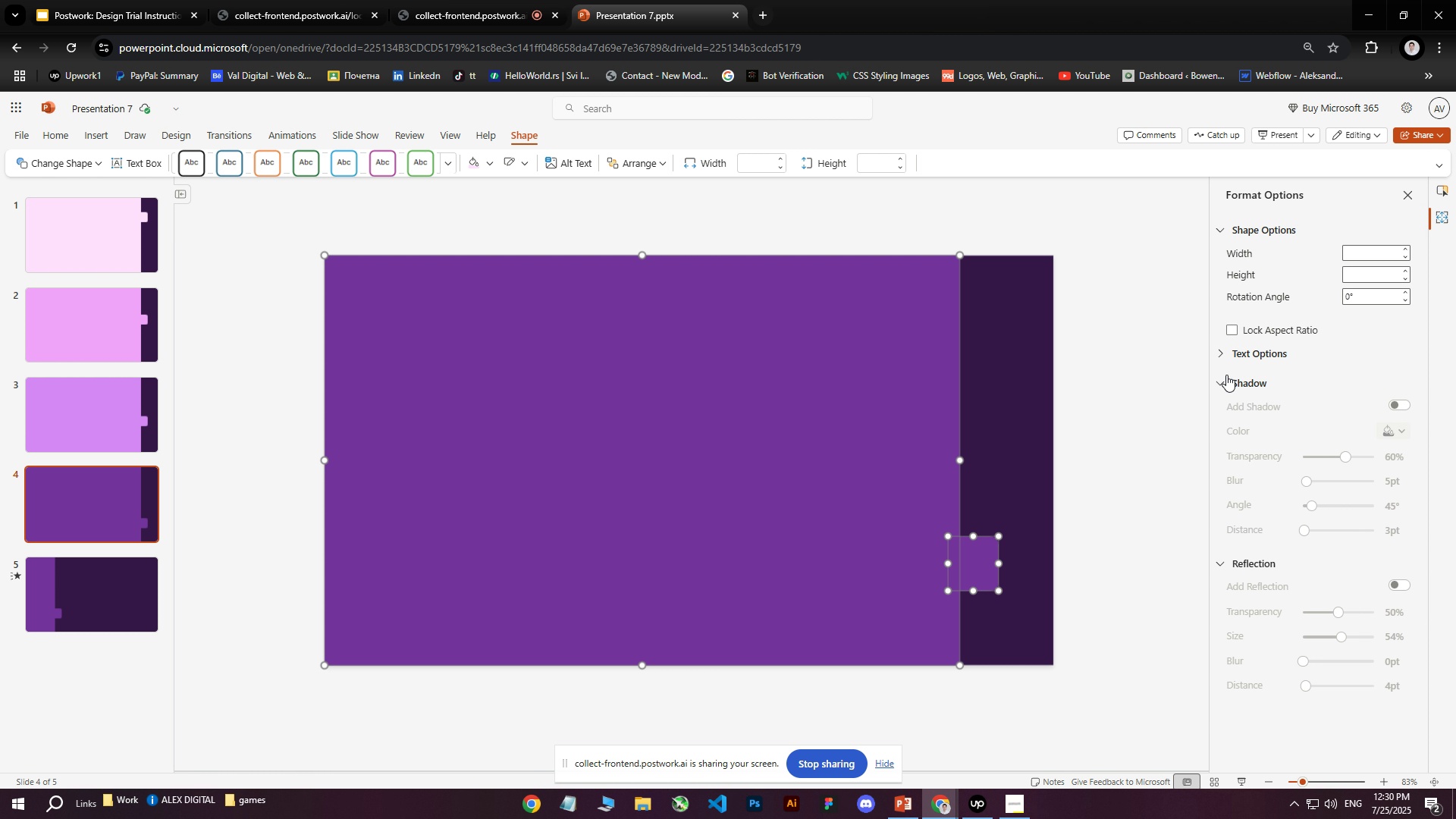 
left_click([1232, 380])
 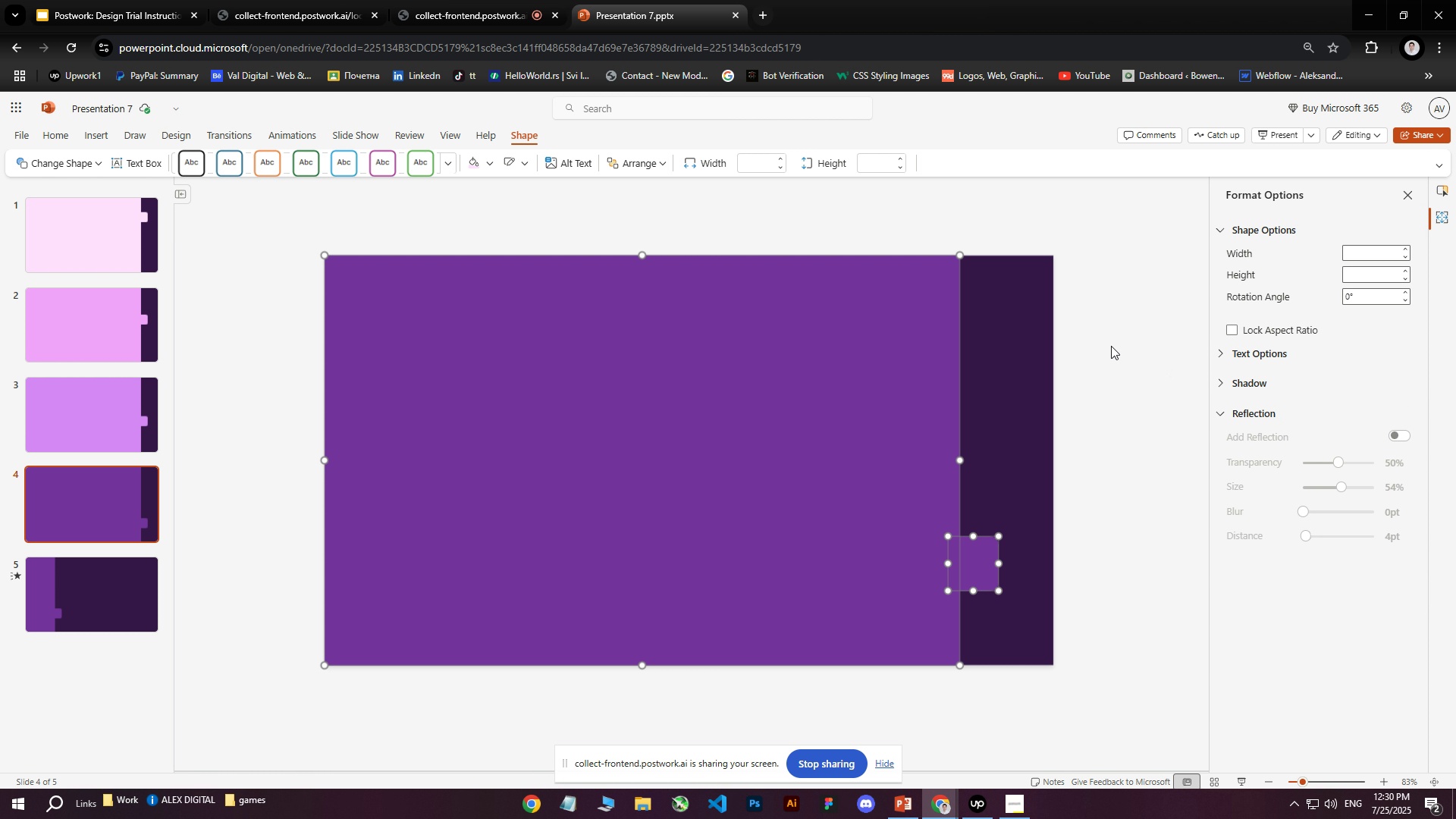 
left_click([1111, 346])
 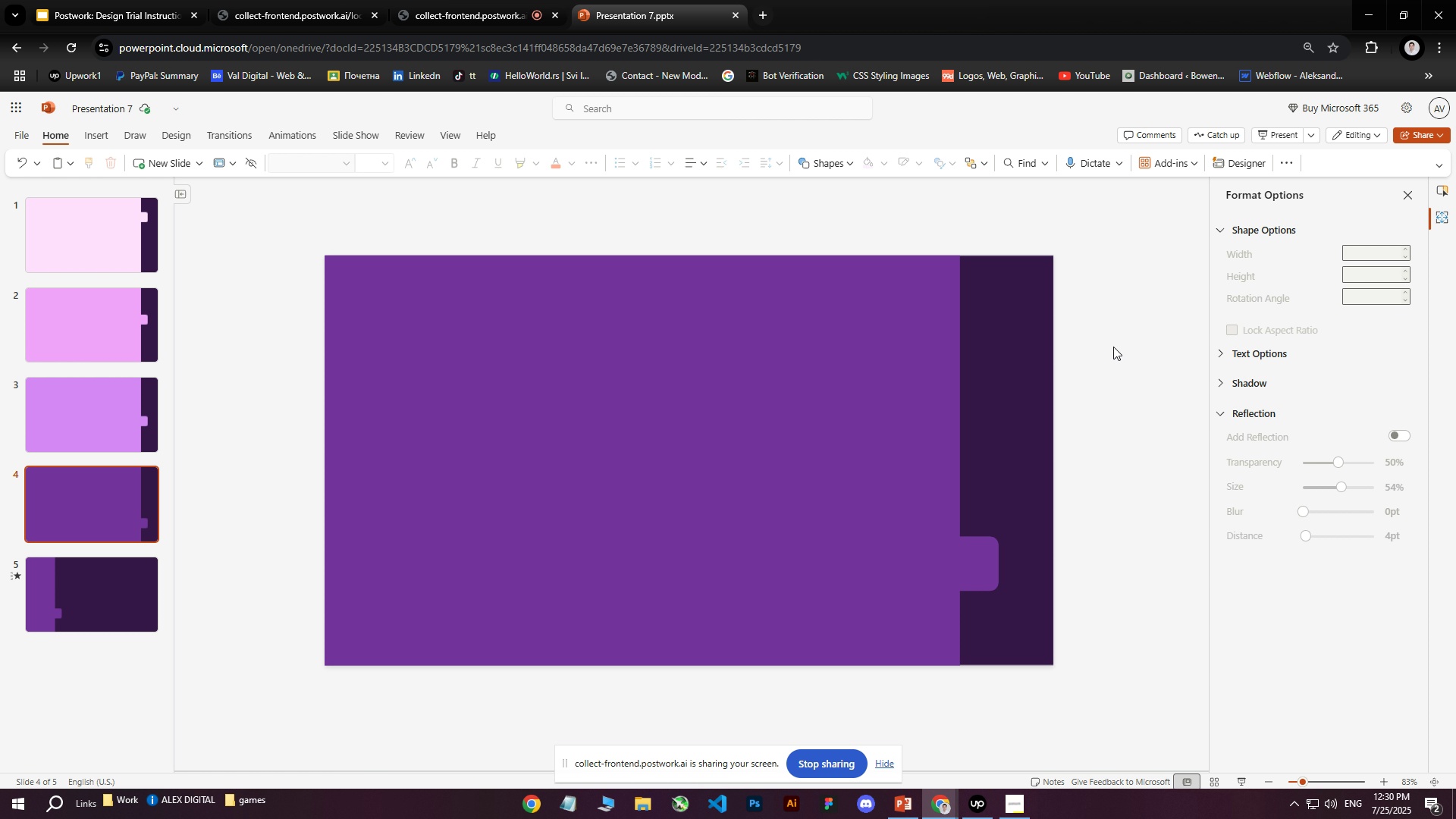 
left_click([1113, 347])
 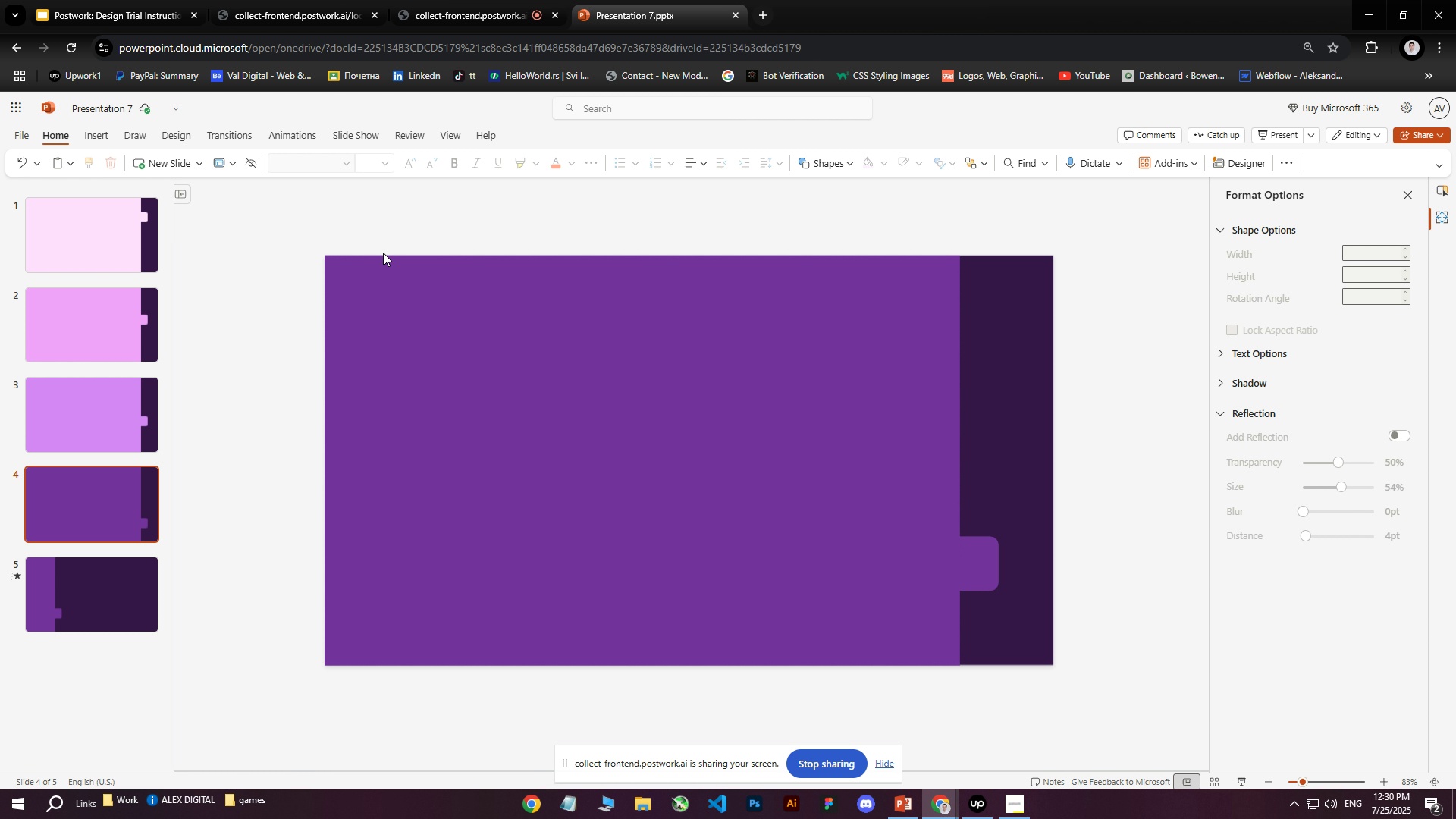 
left_click([281, 233])
 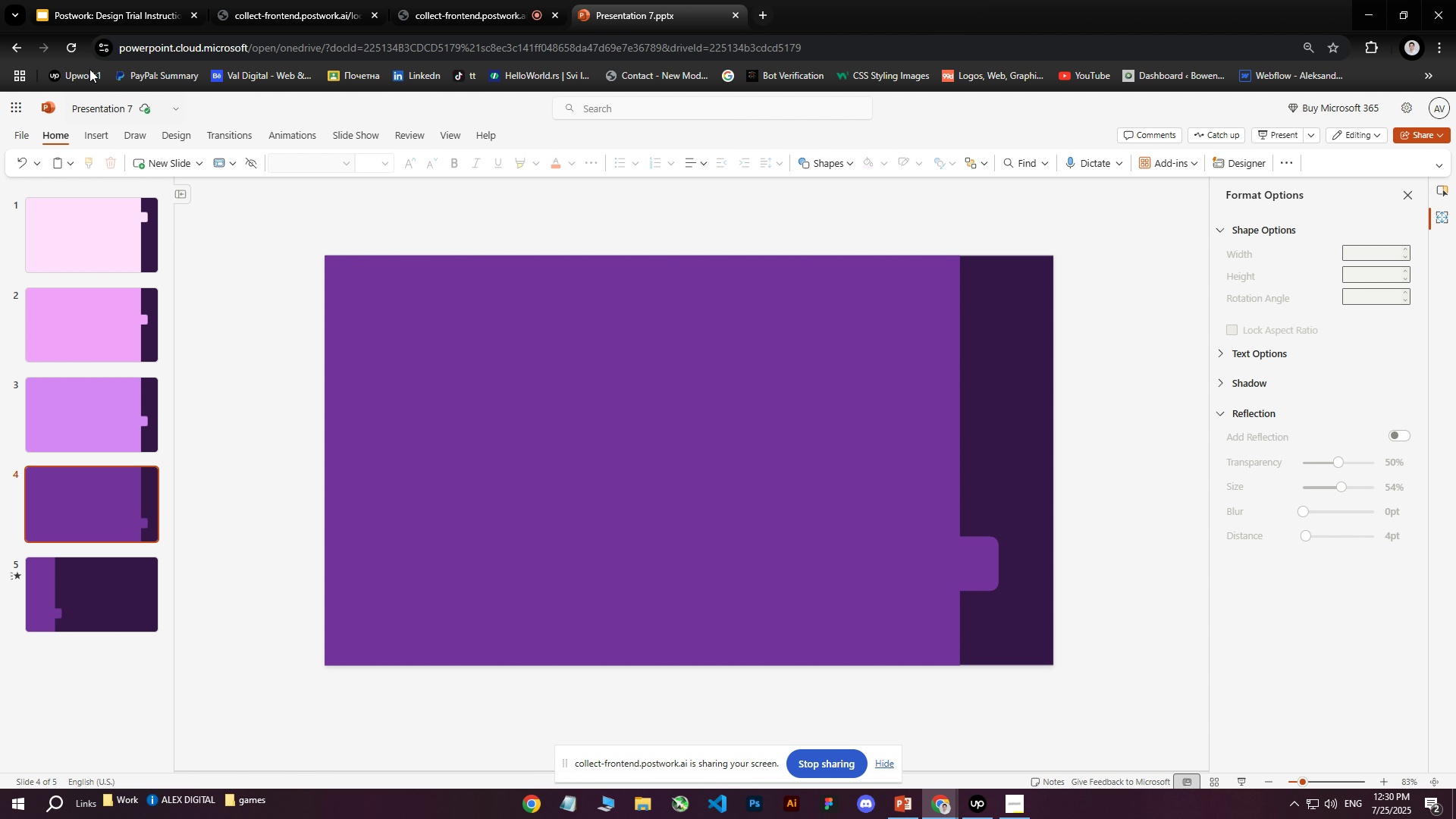 
left_click([74, 44])
 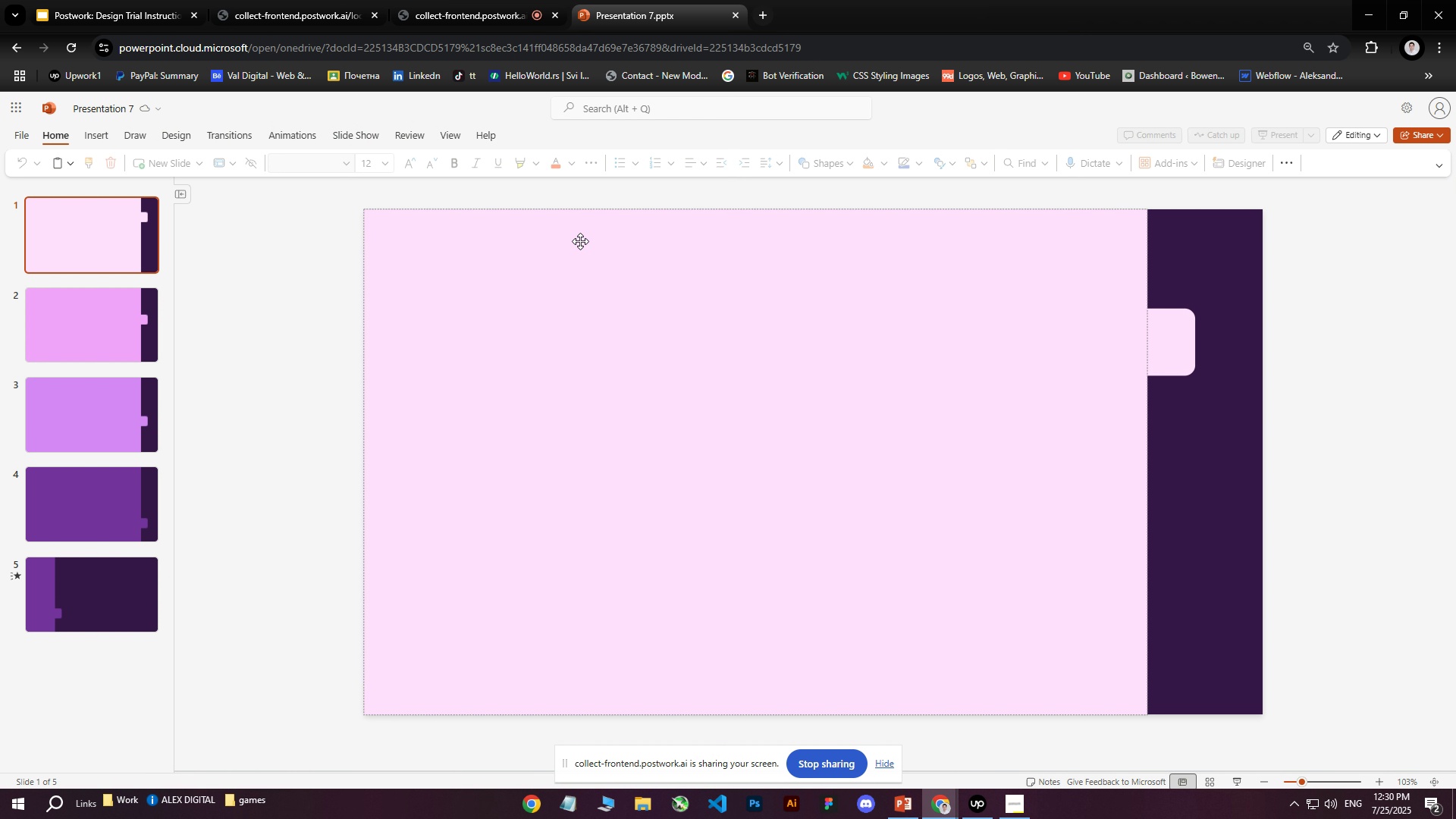 
left_click([112, 498])
 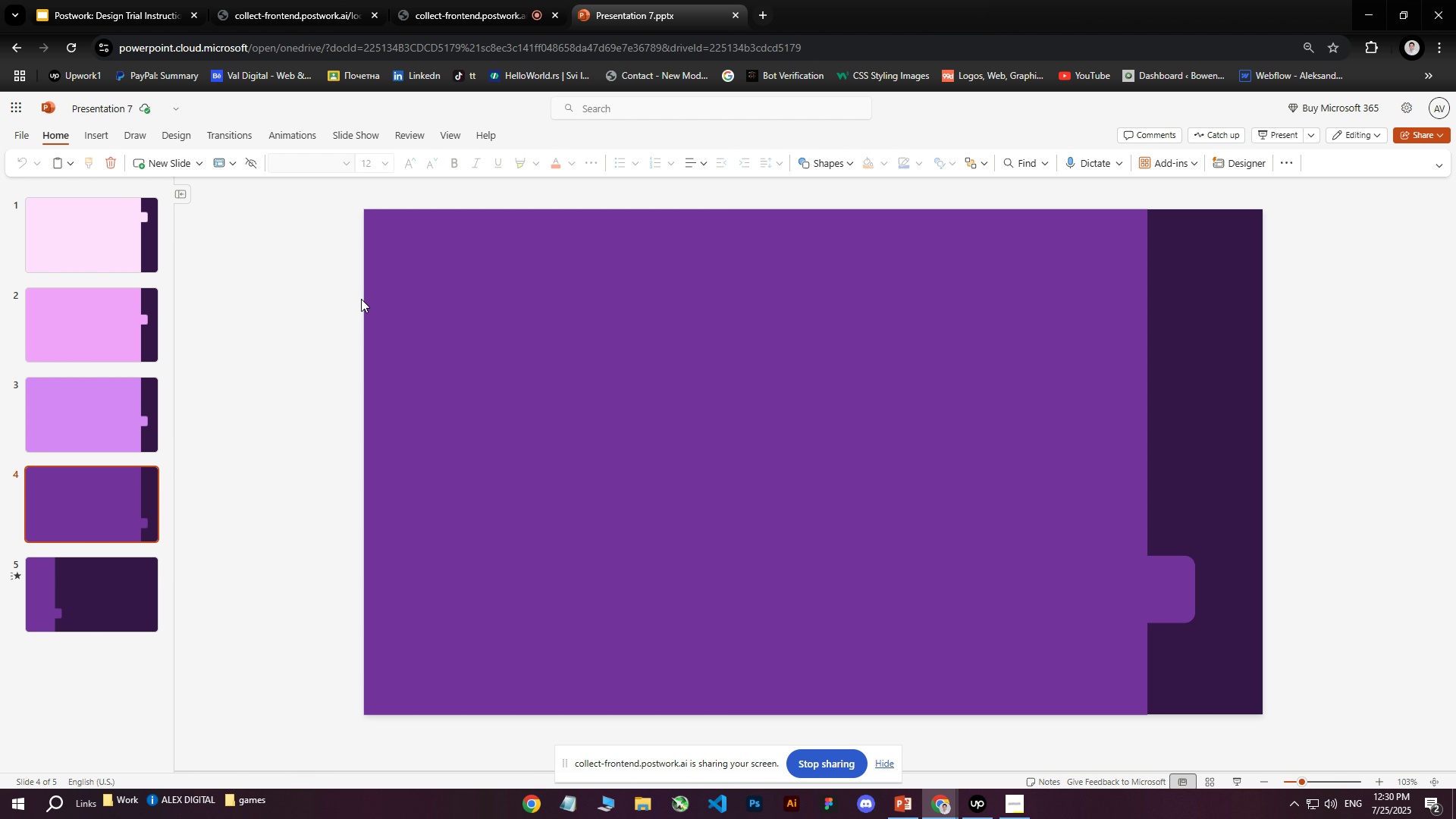 
left_click_drag(start_coordinate=[324, 206], to_coordinate=[1248, 795])
 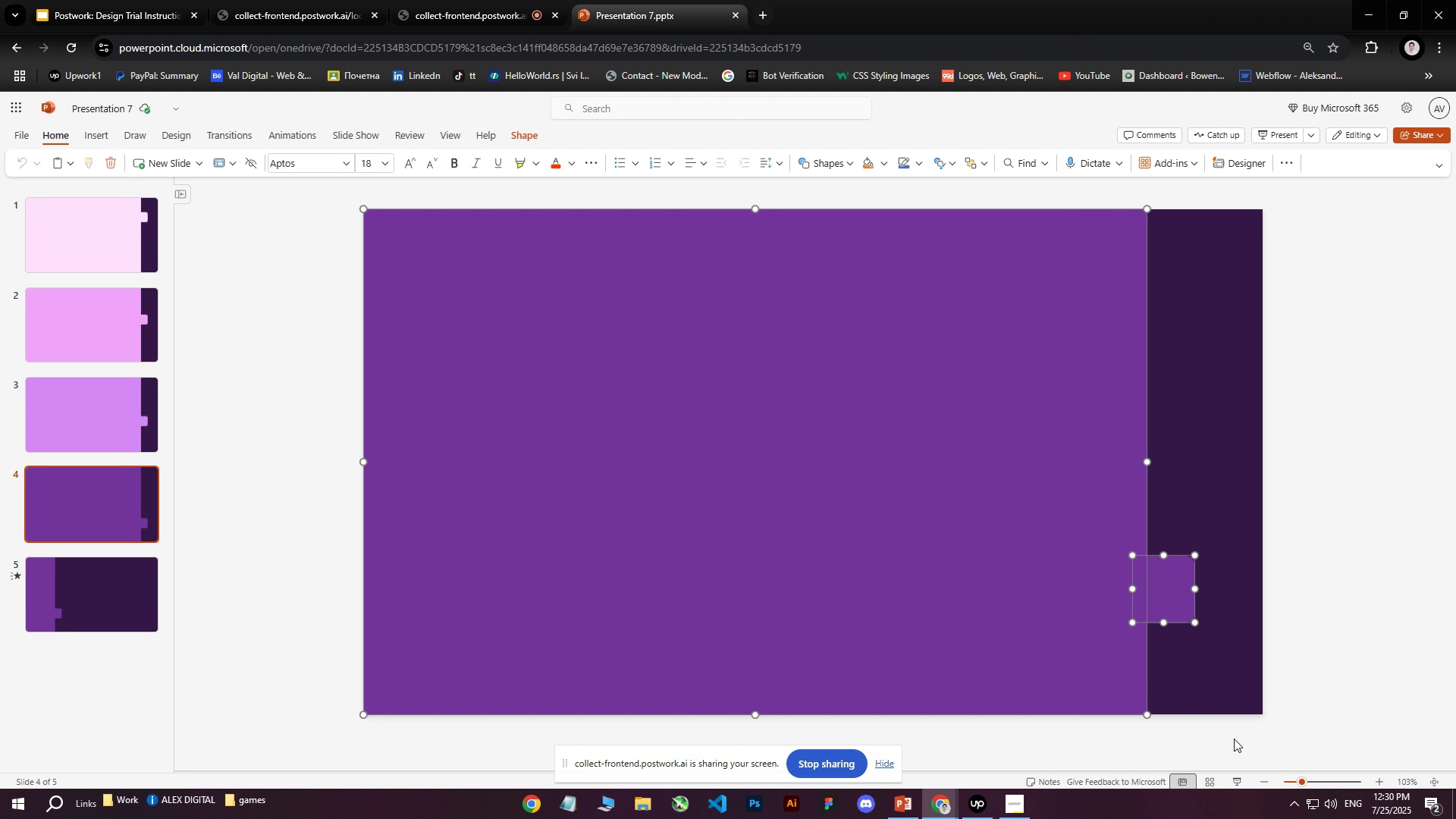 
right_click([886, 524])
 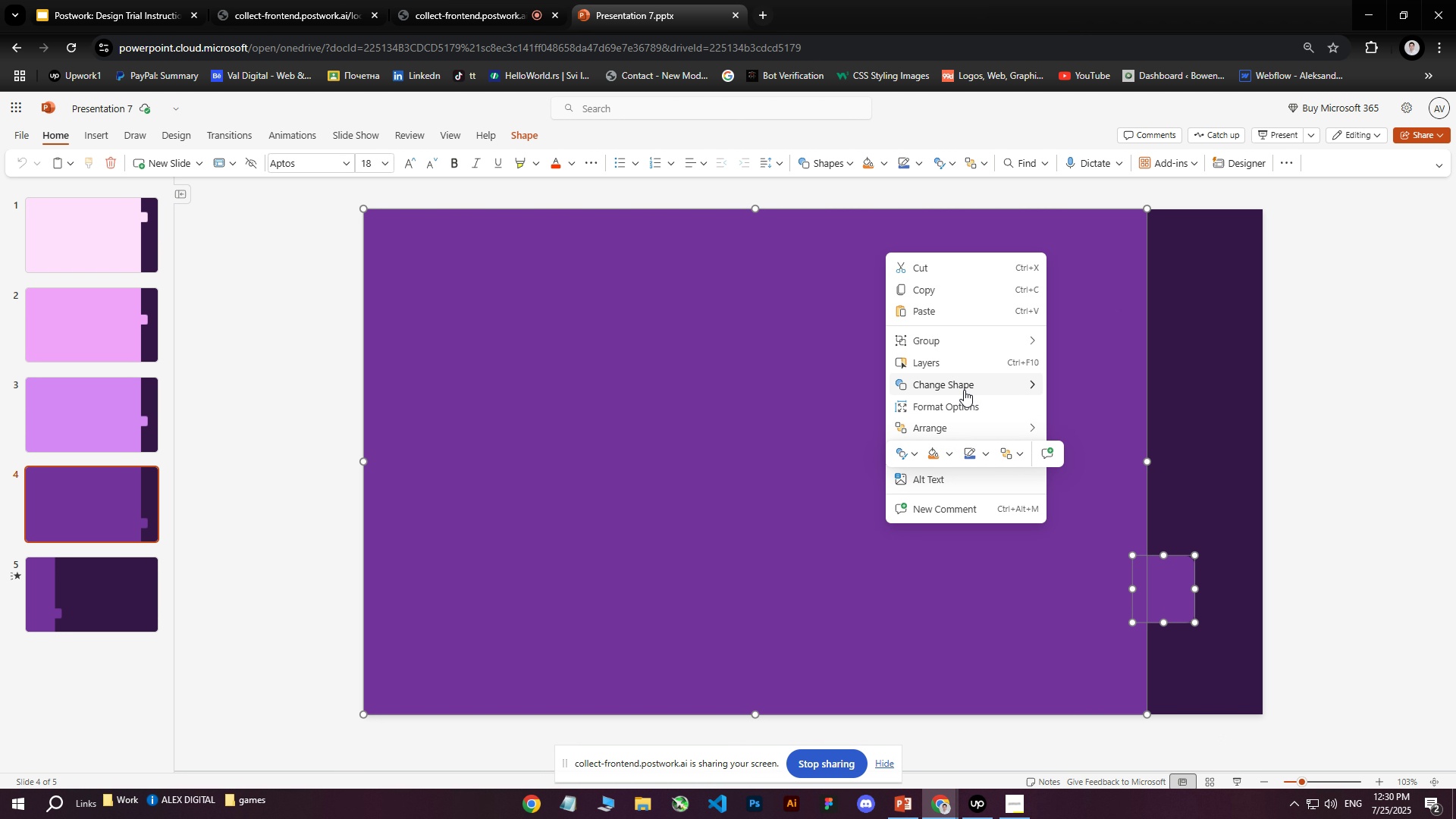 
left_click([958, 403])
 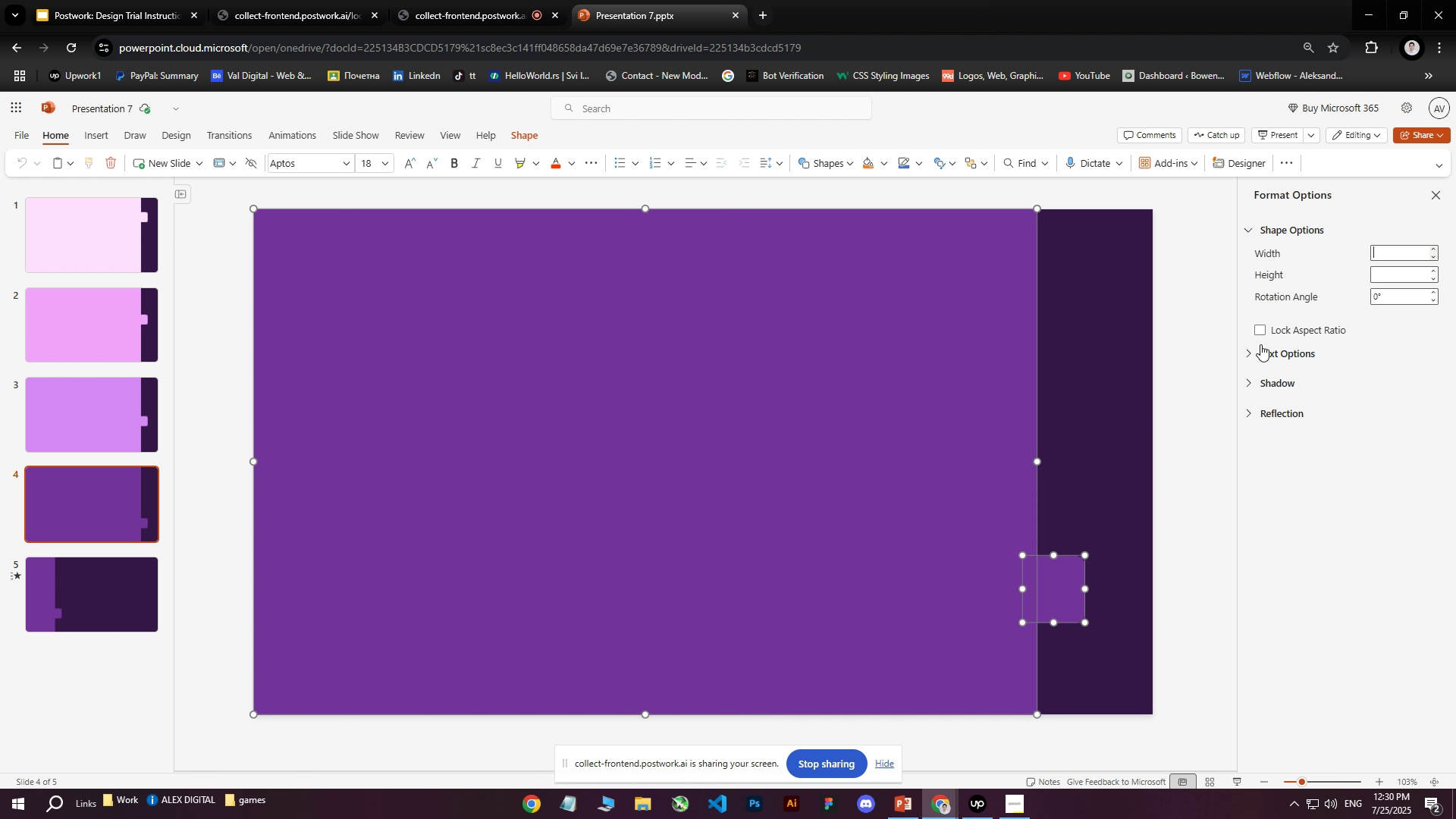 
left_click([1251, 383])
 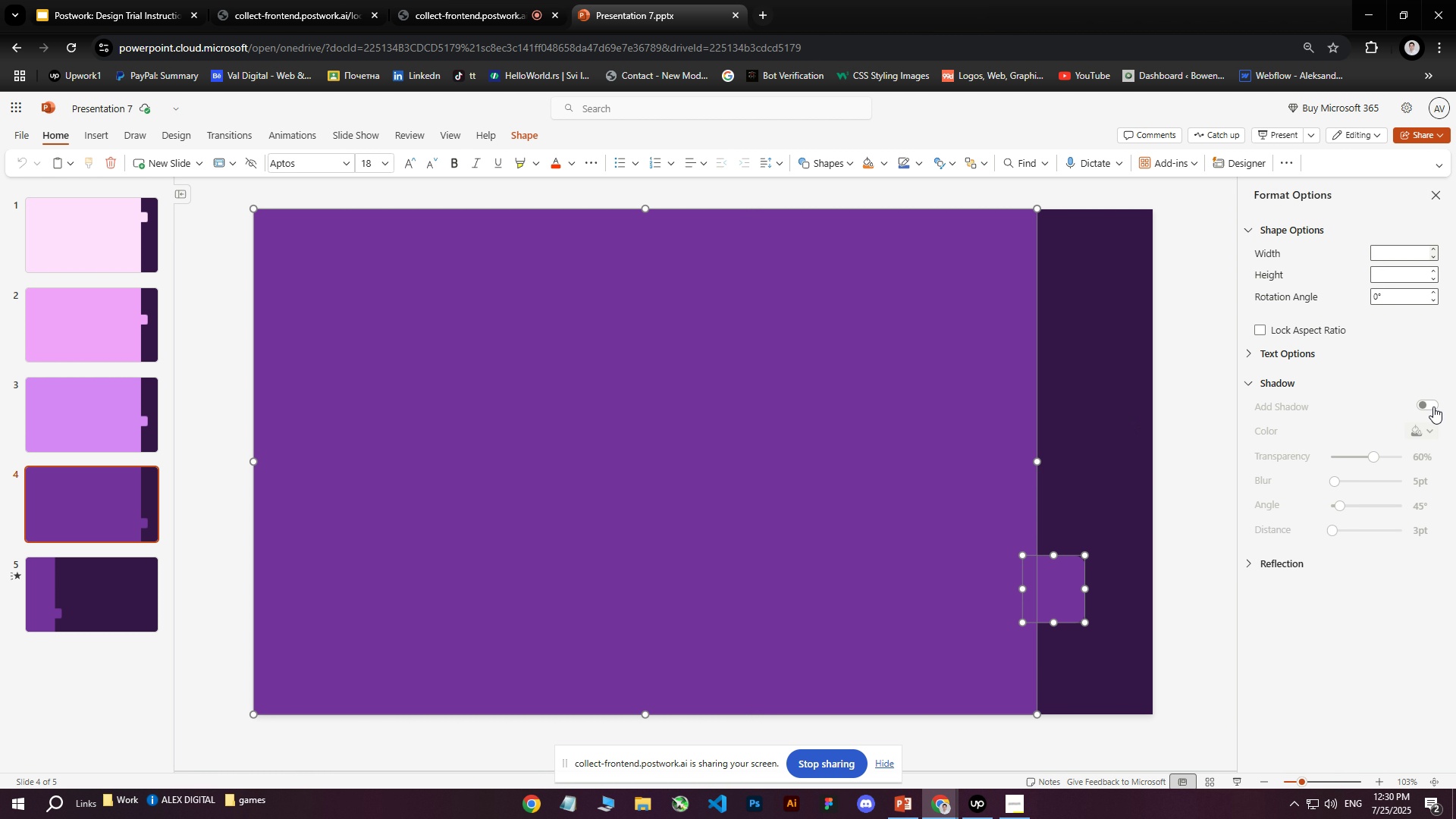 
left_click([1432, 406])
 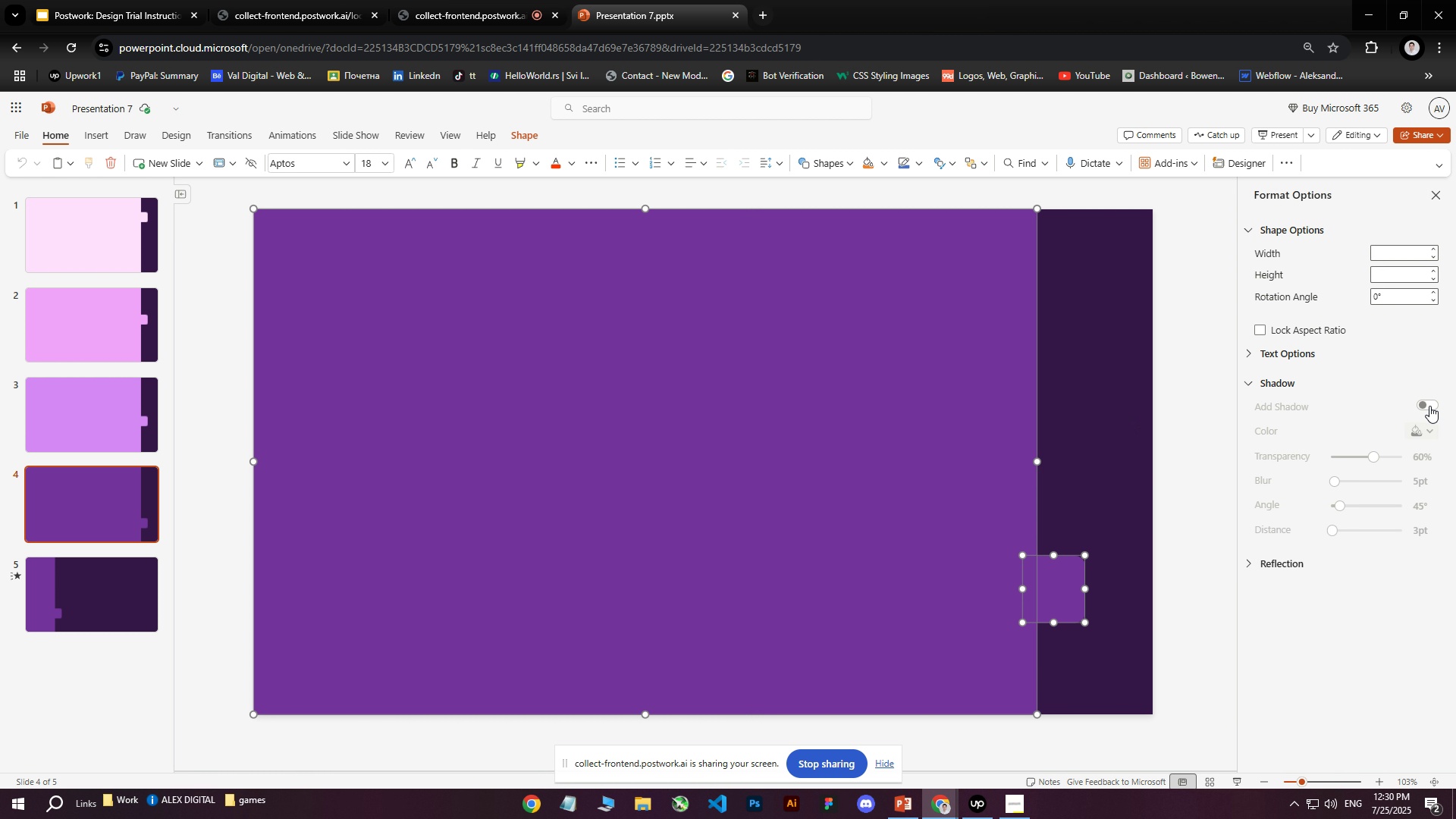 
left_click_drag(start_coordinate=[1426, 405], to_coordinate=[1442, 406])
 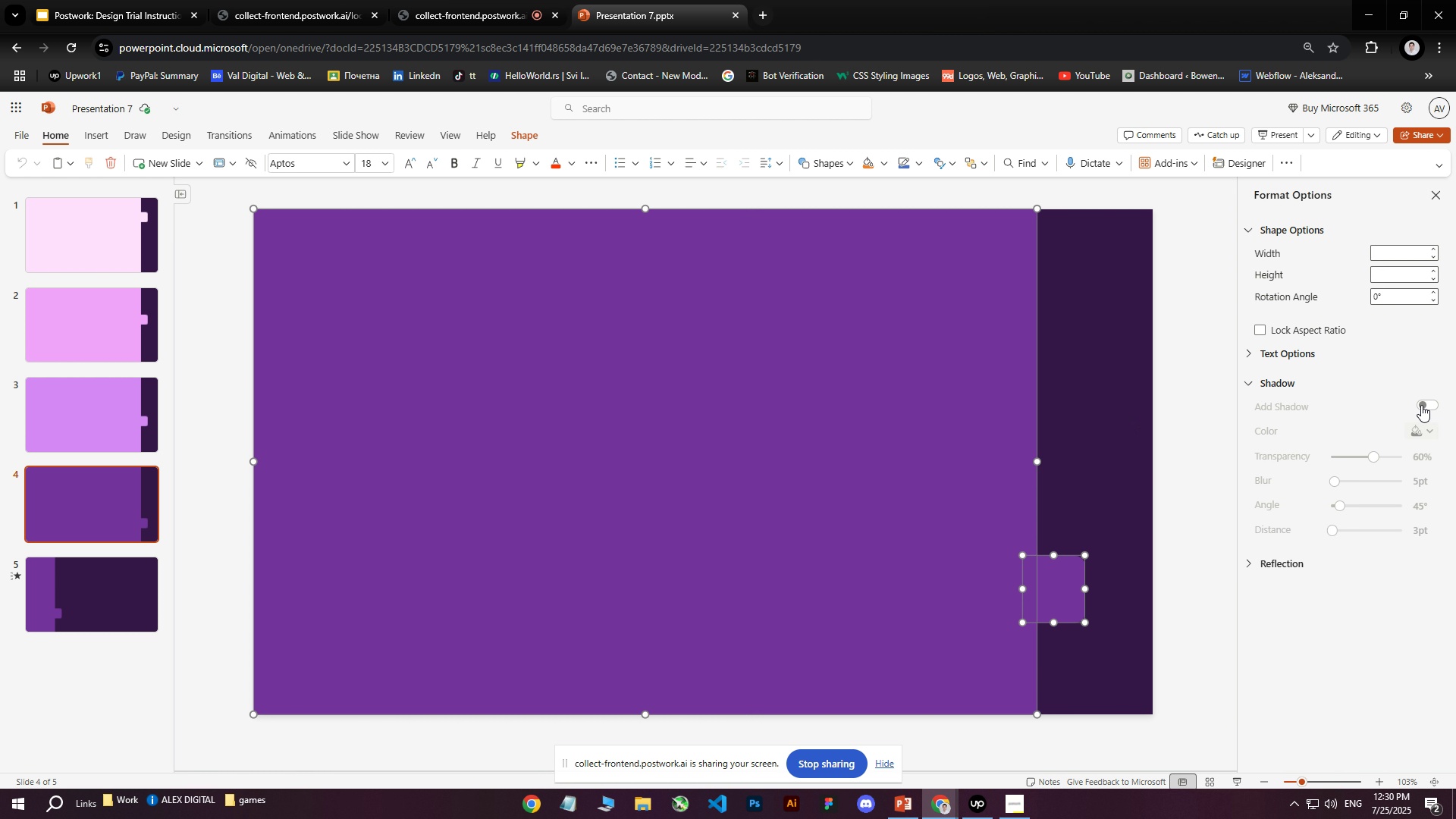 
double_click([1423, 405])
 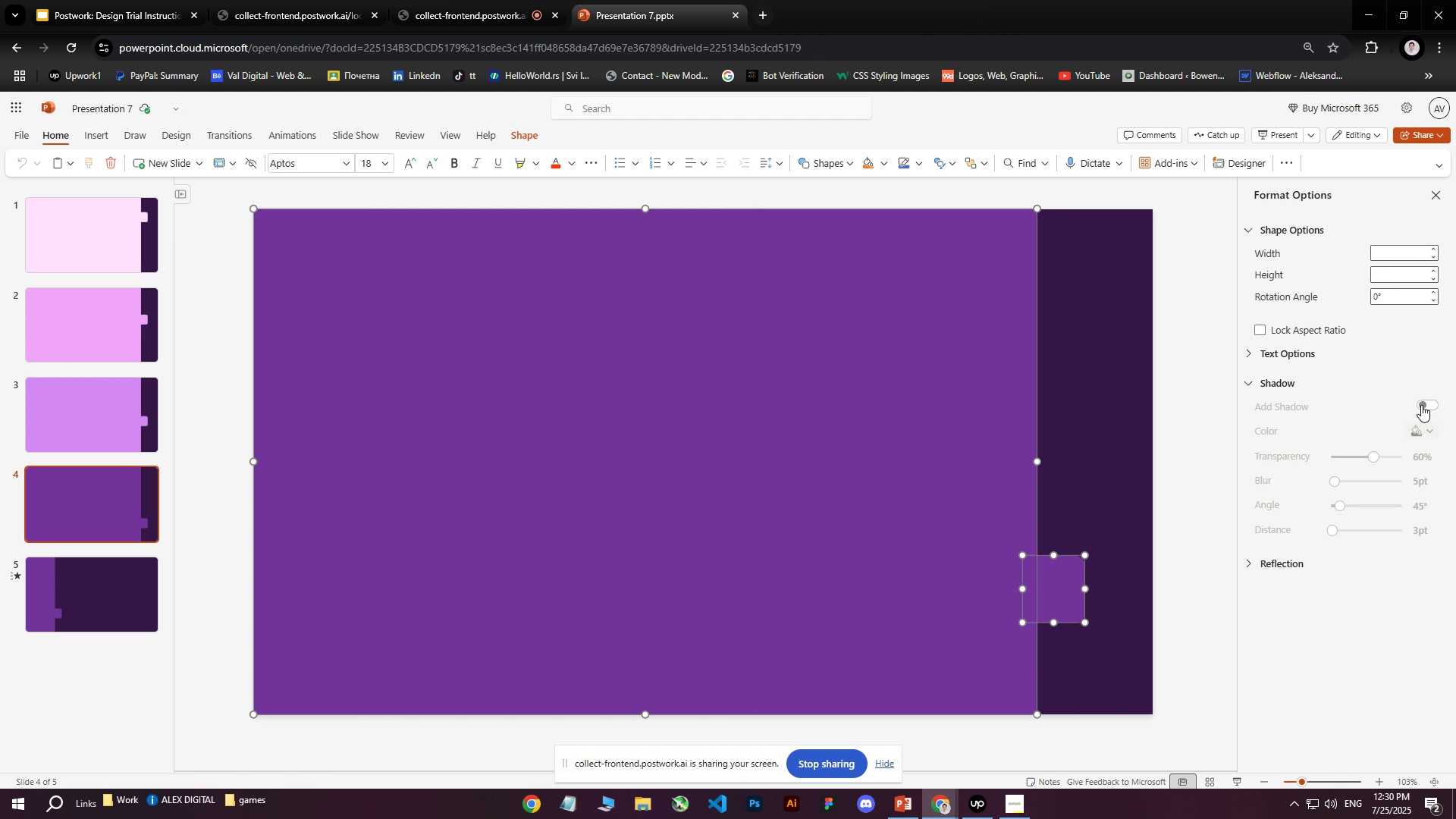 
triple_click([1423, 405])
 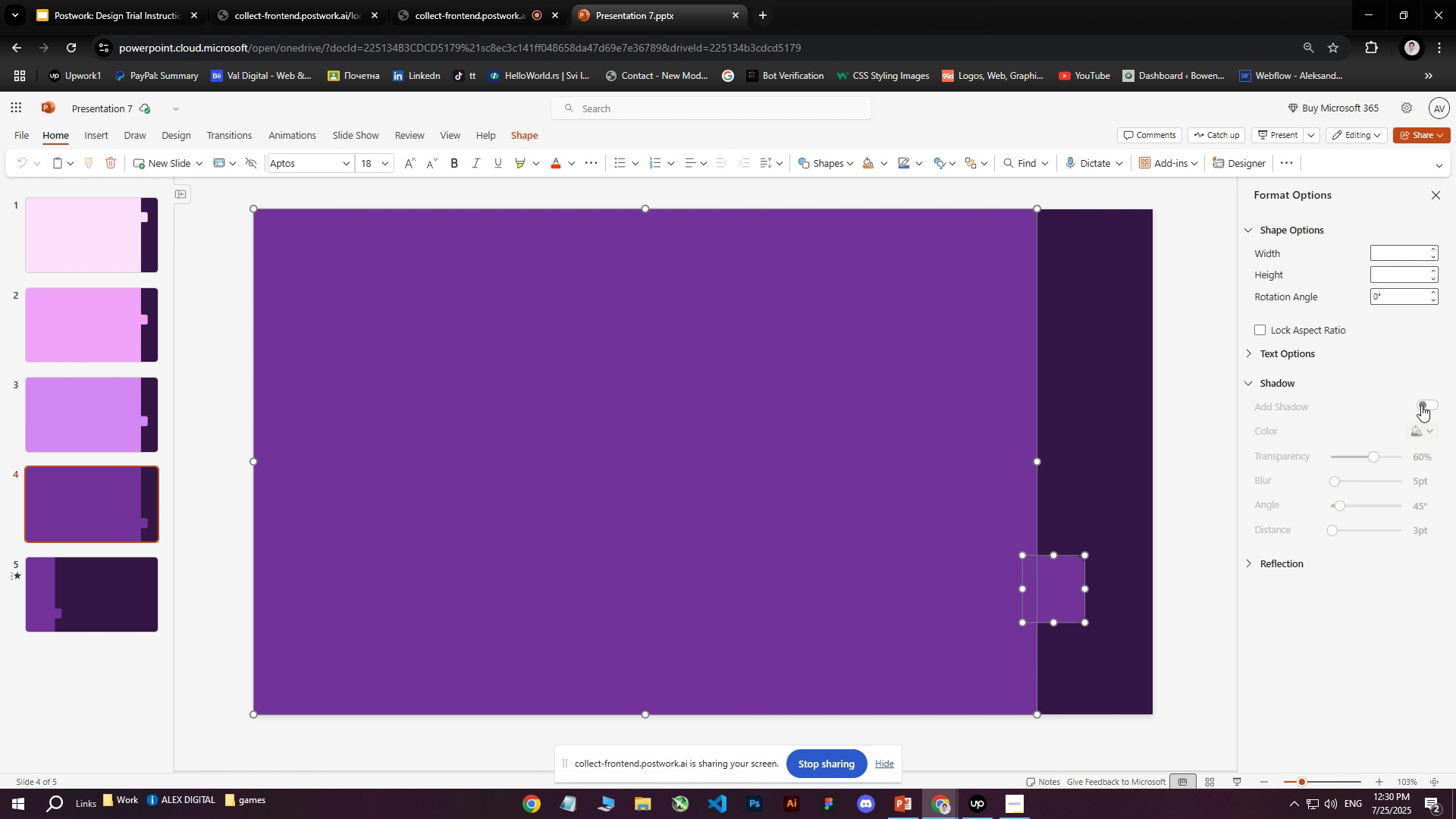 
triple_click([1423, 405])
 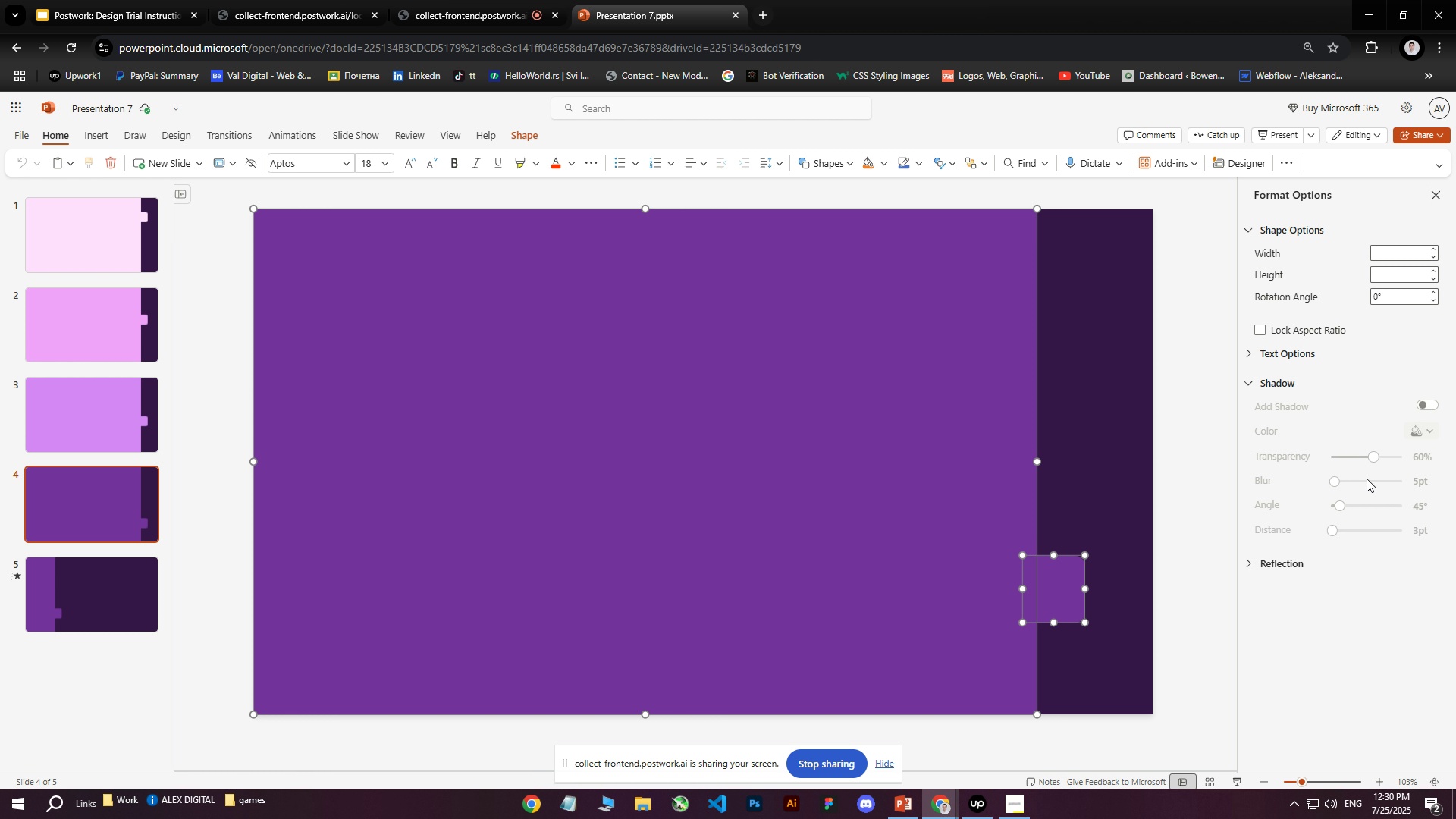 
wait(6.11)
 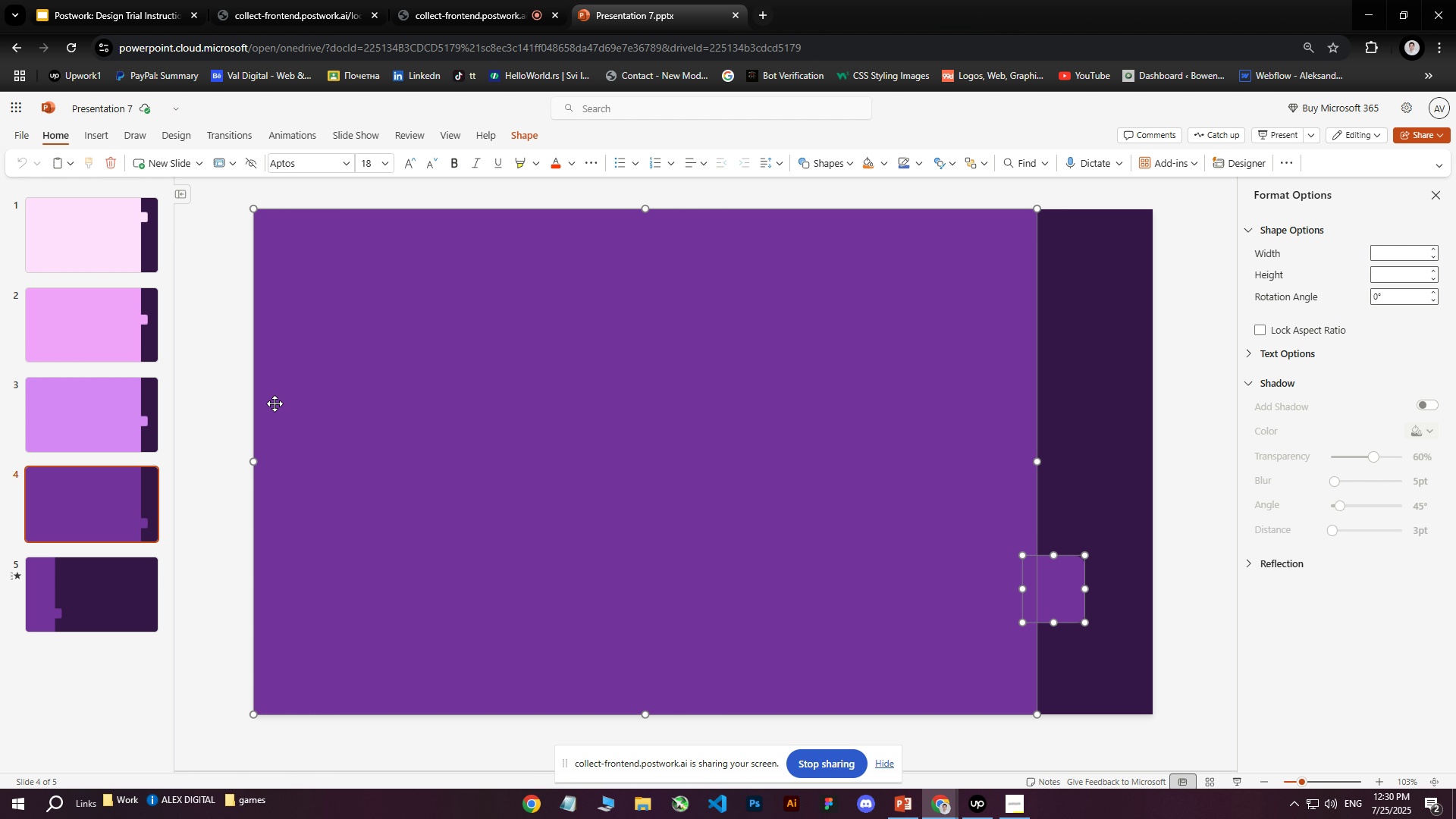 
left_click([1427, 406])
 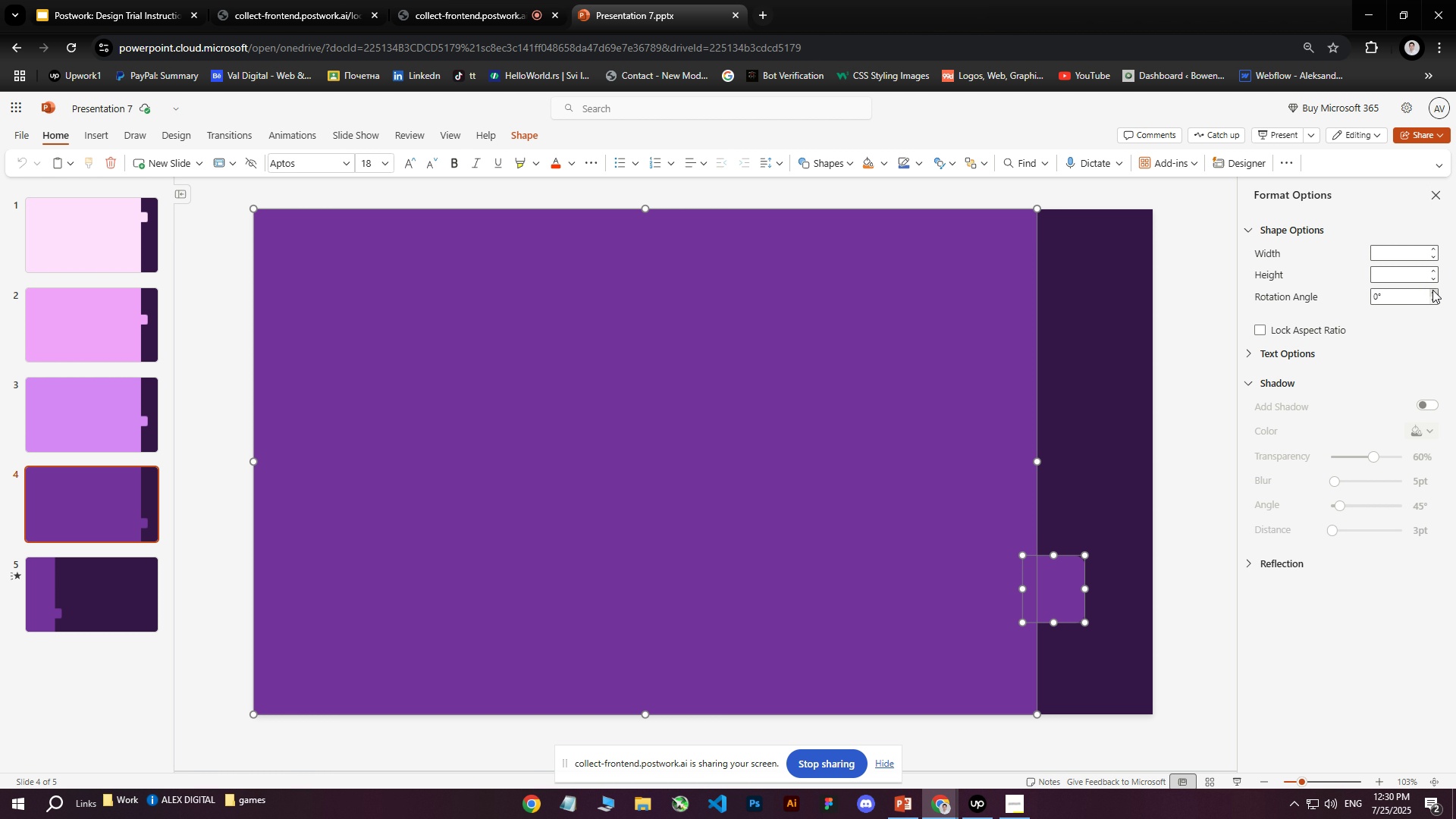 
double_click([1427, 406])
 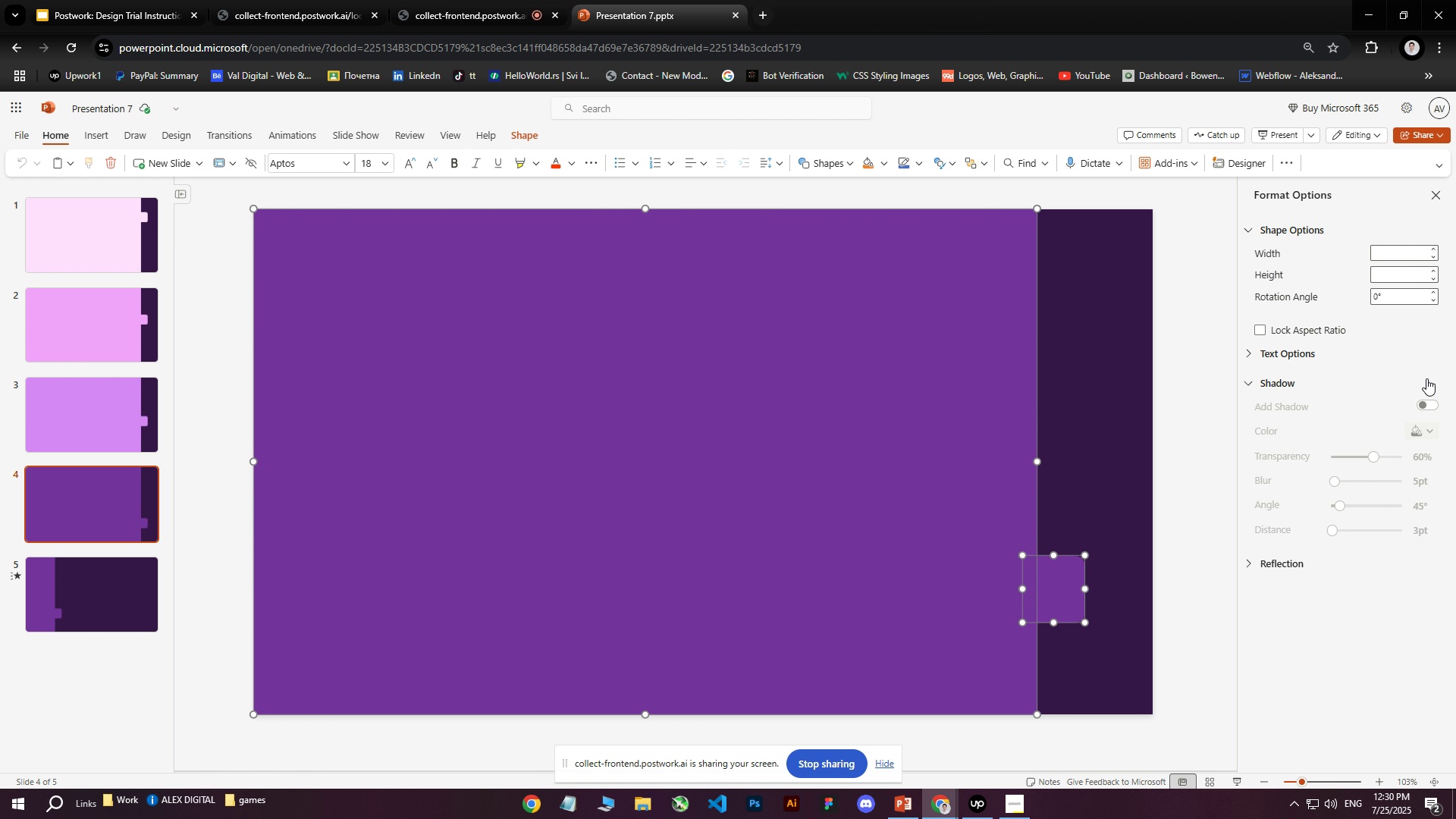 
double_click([1433, 300])
 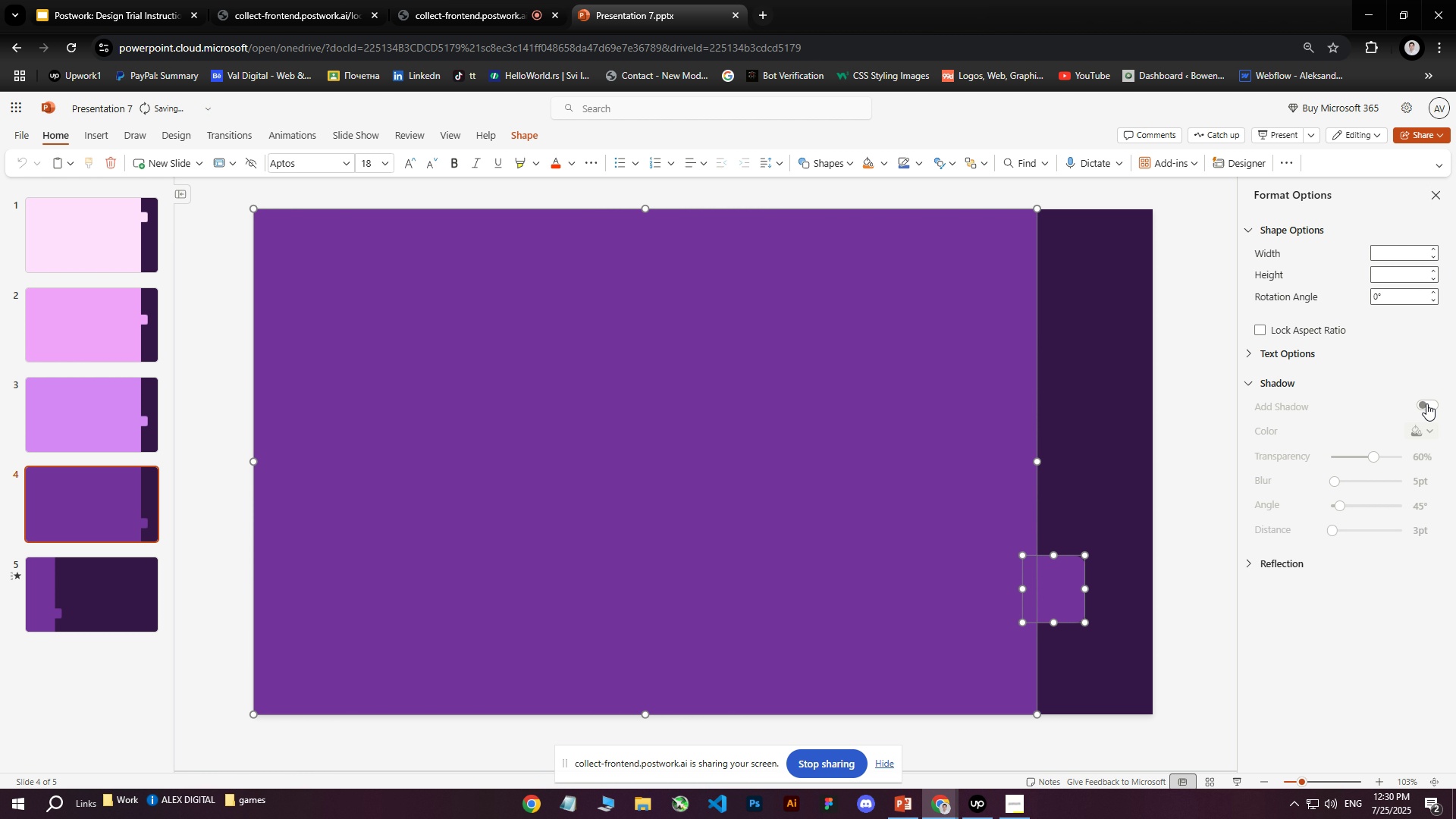 
double_click([1426, 403])
 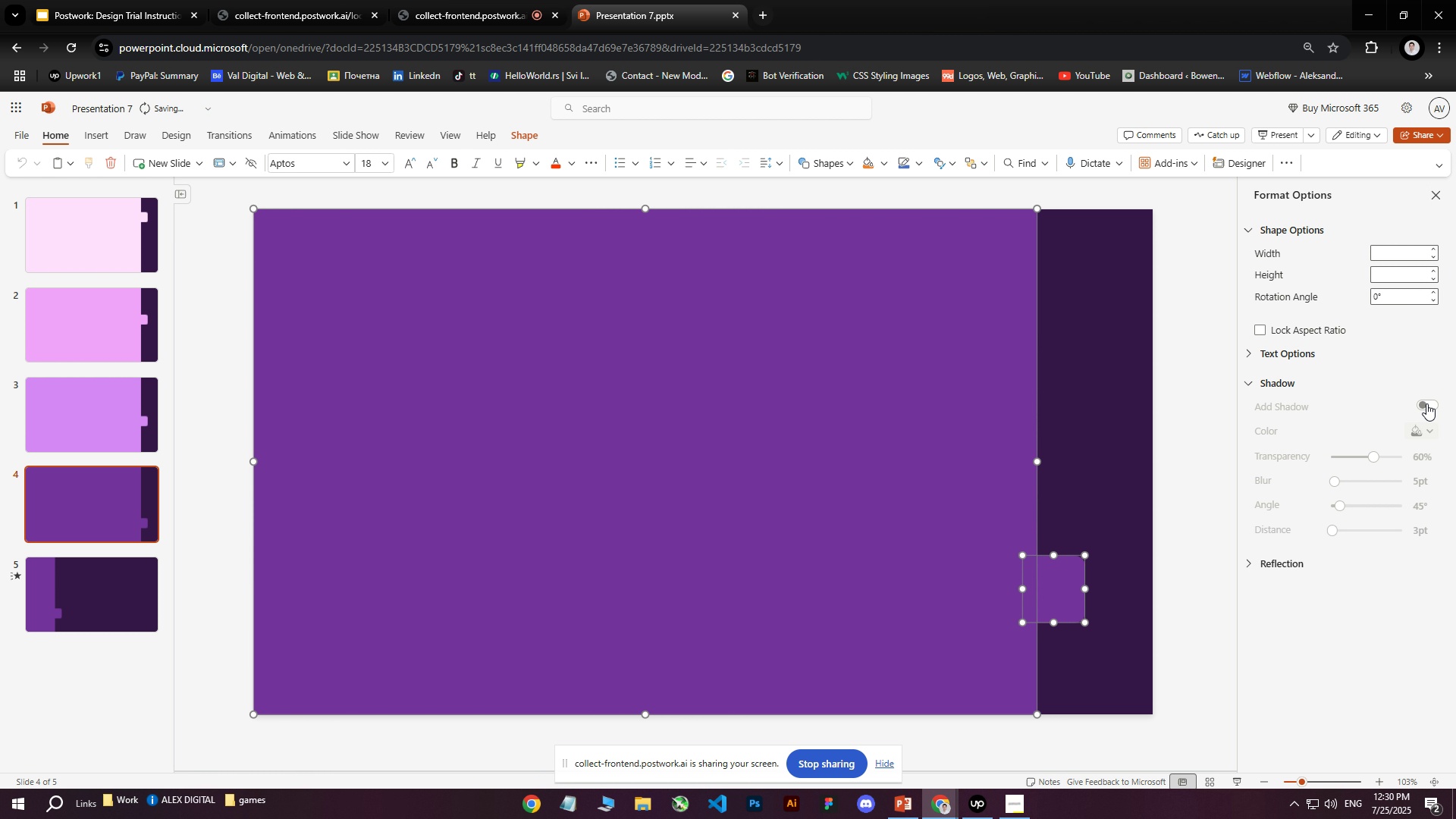 
triple_click([1426, 403])
 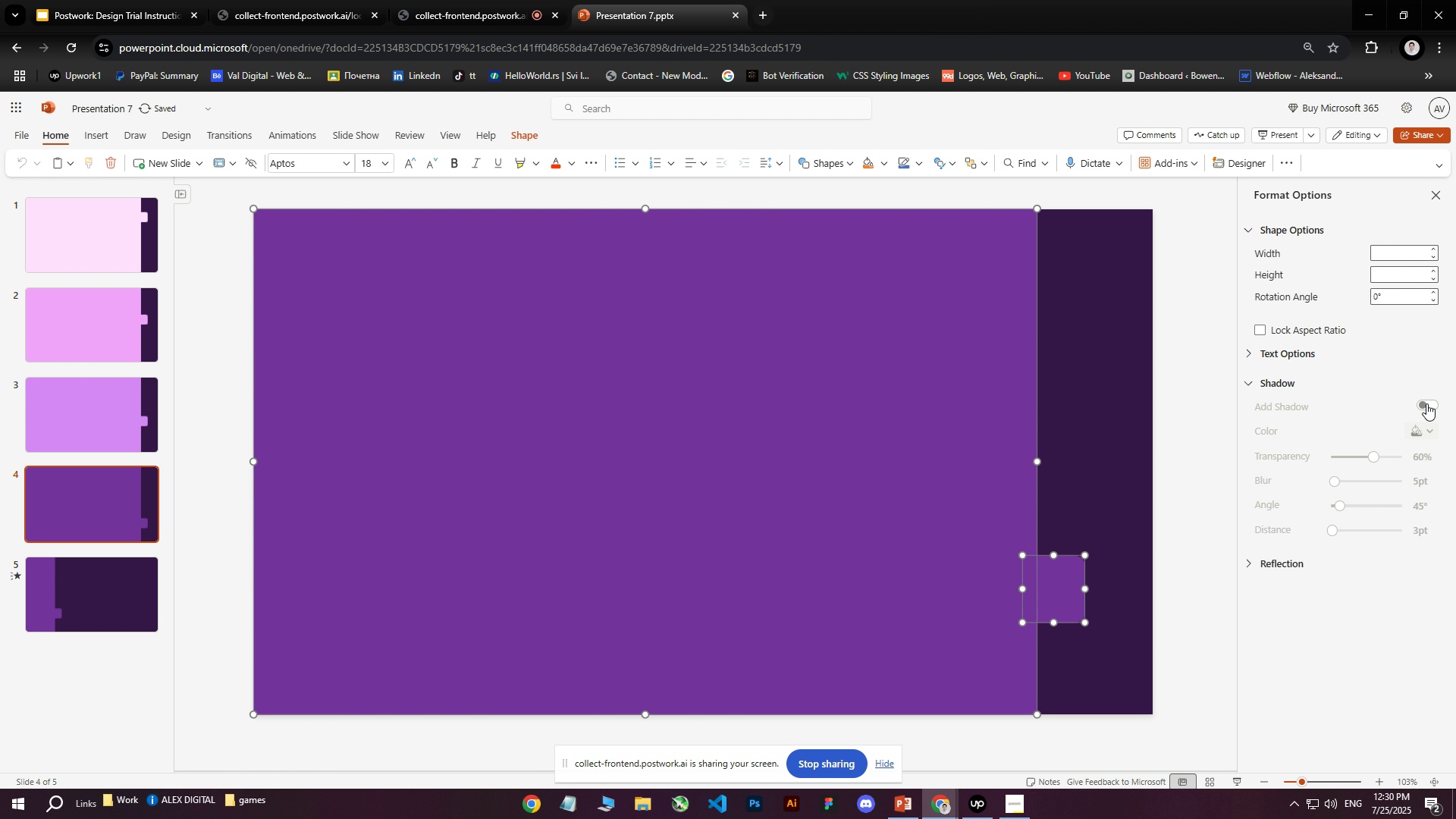 
triple_click([1426, 403])
 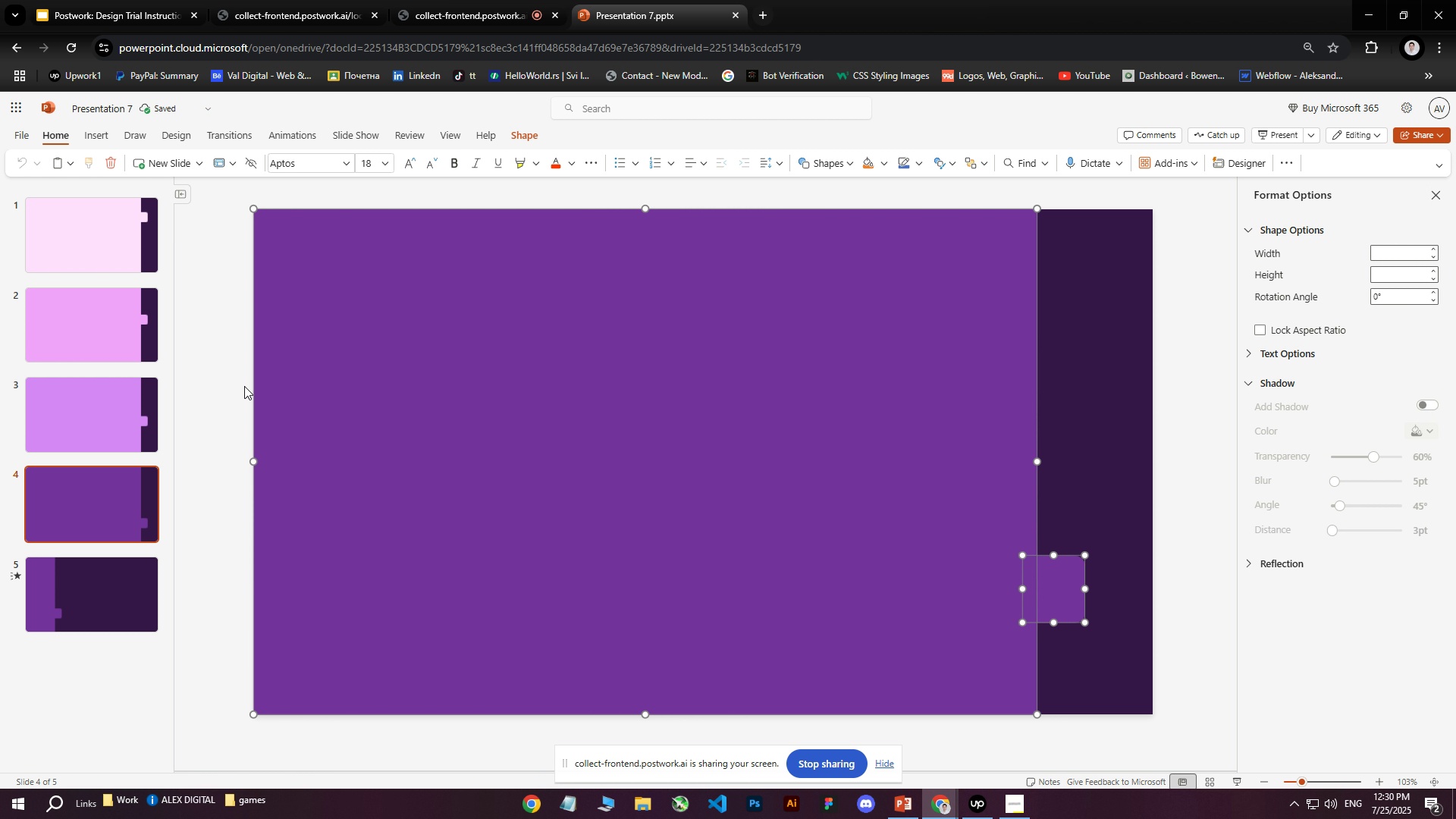 
left_click([221, 383])
 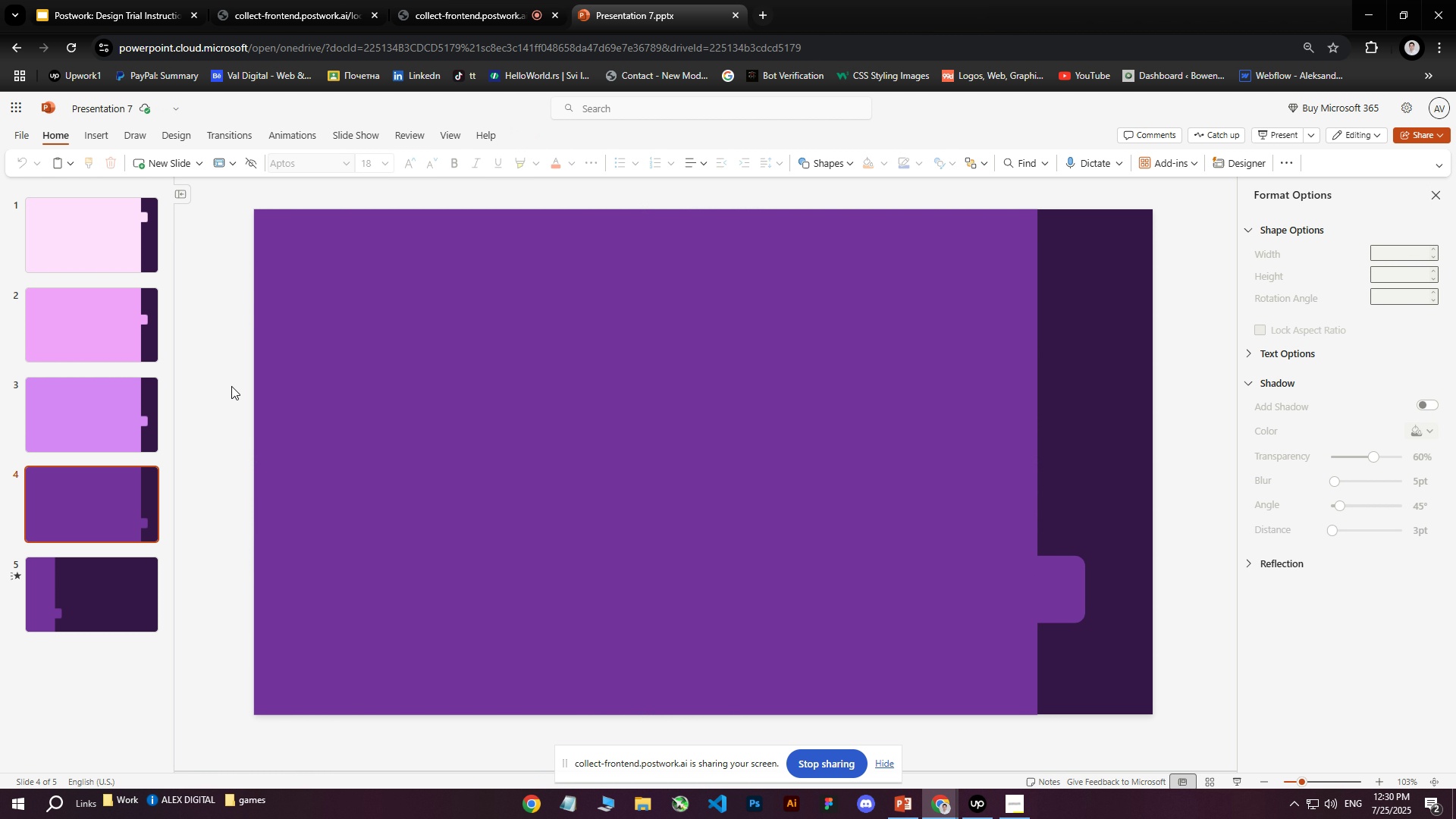 
wait(8.78)
 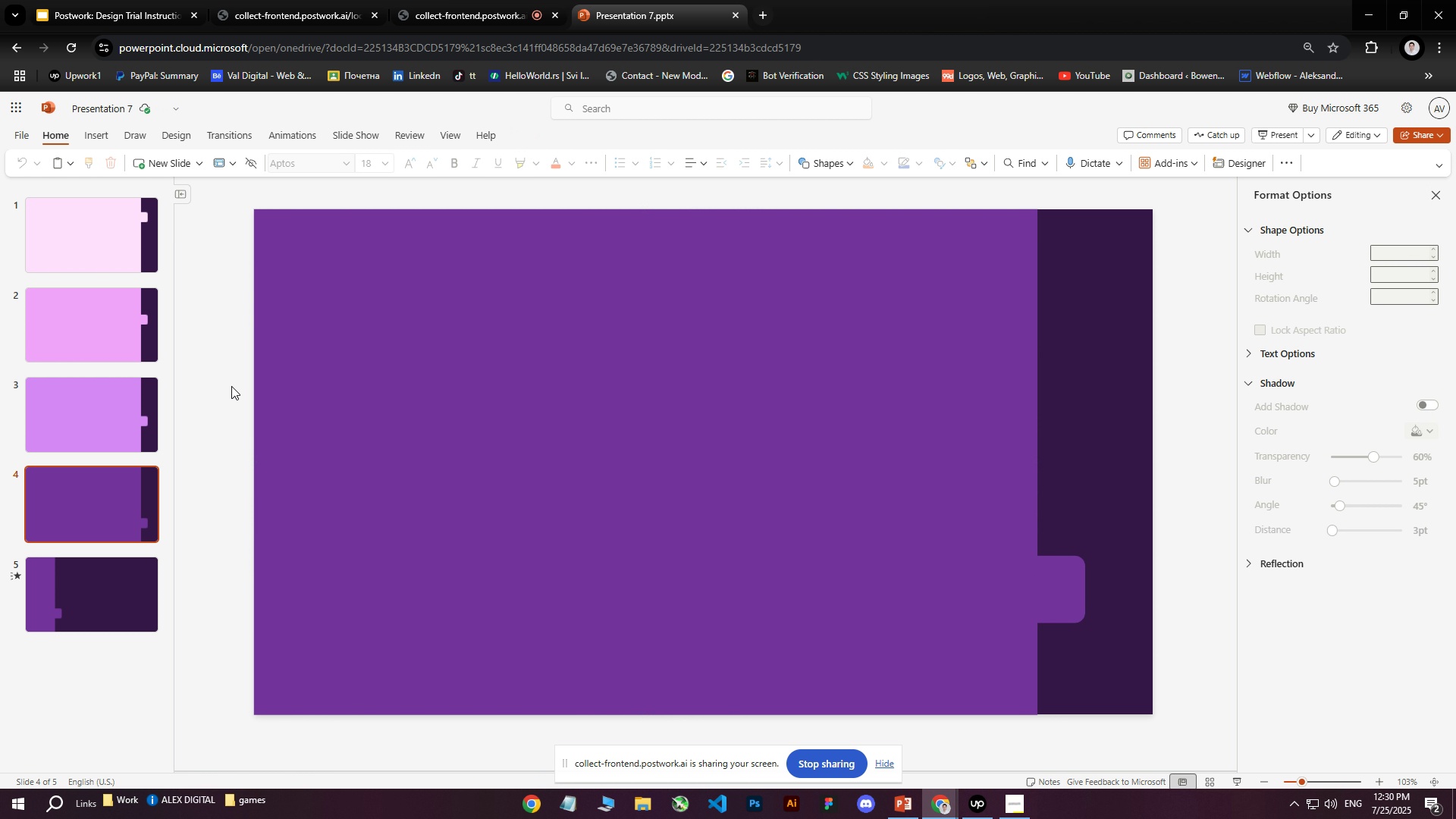 
double_click([76, 318])
 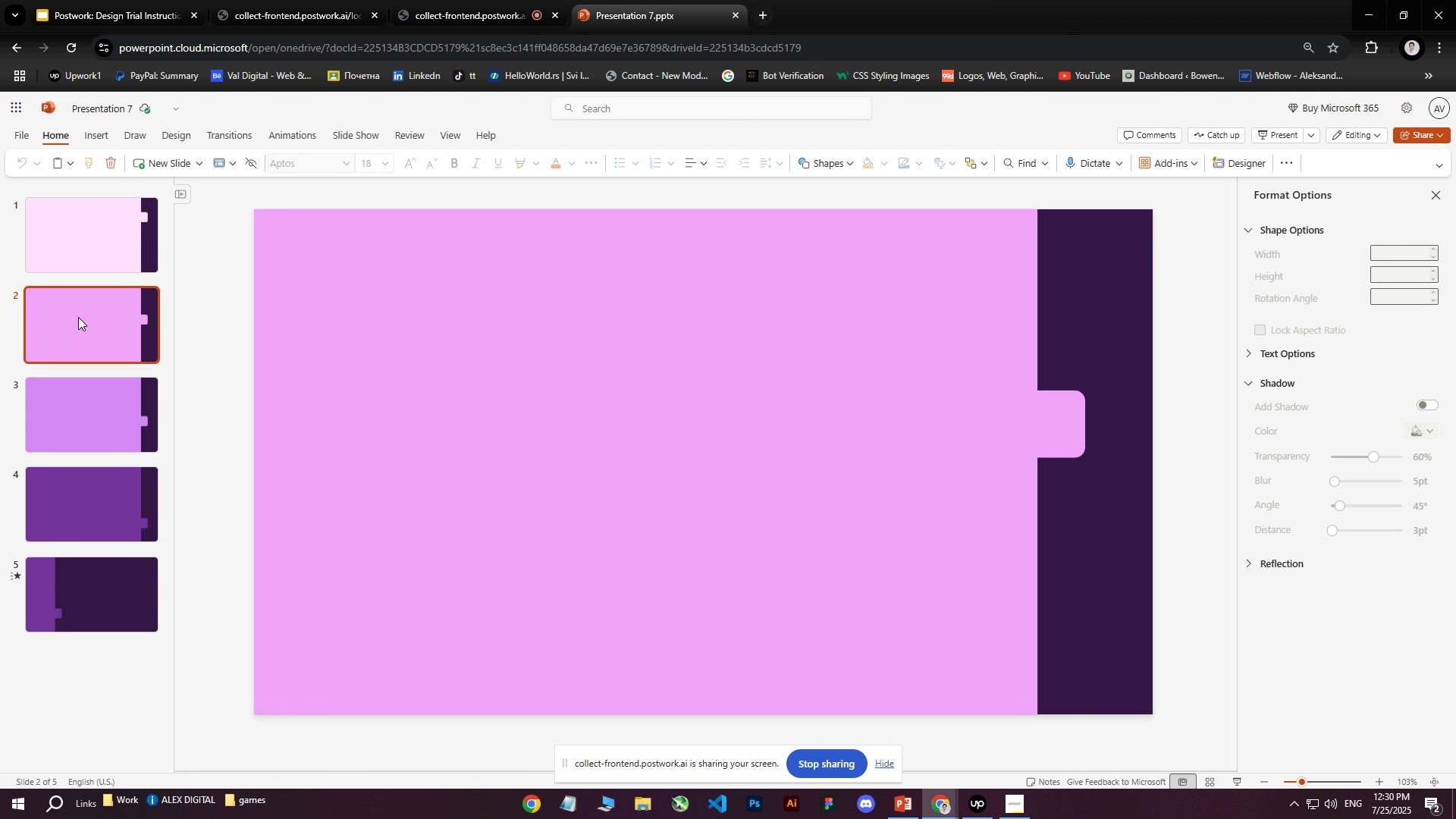 
key(Control+D)
 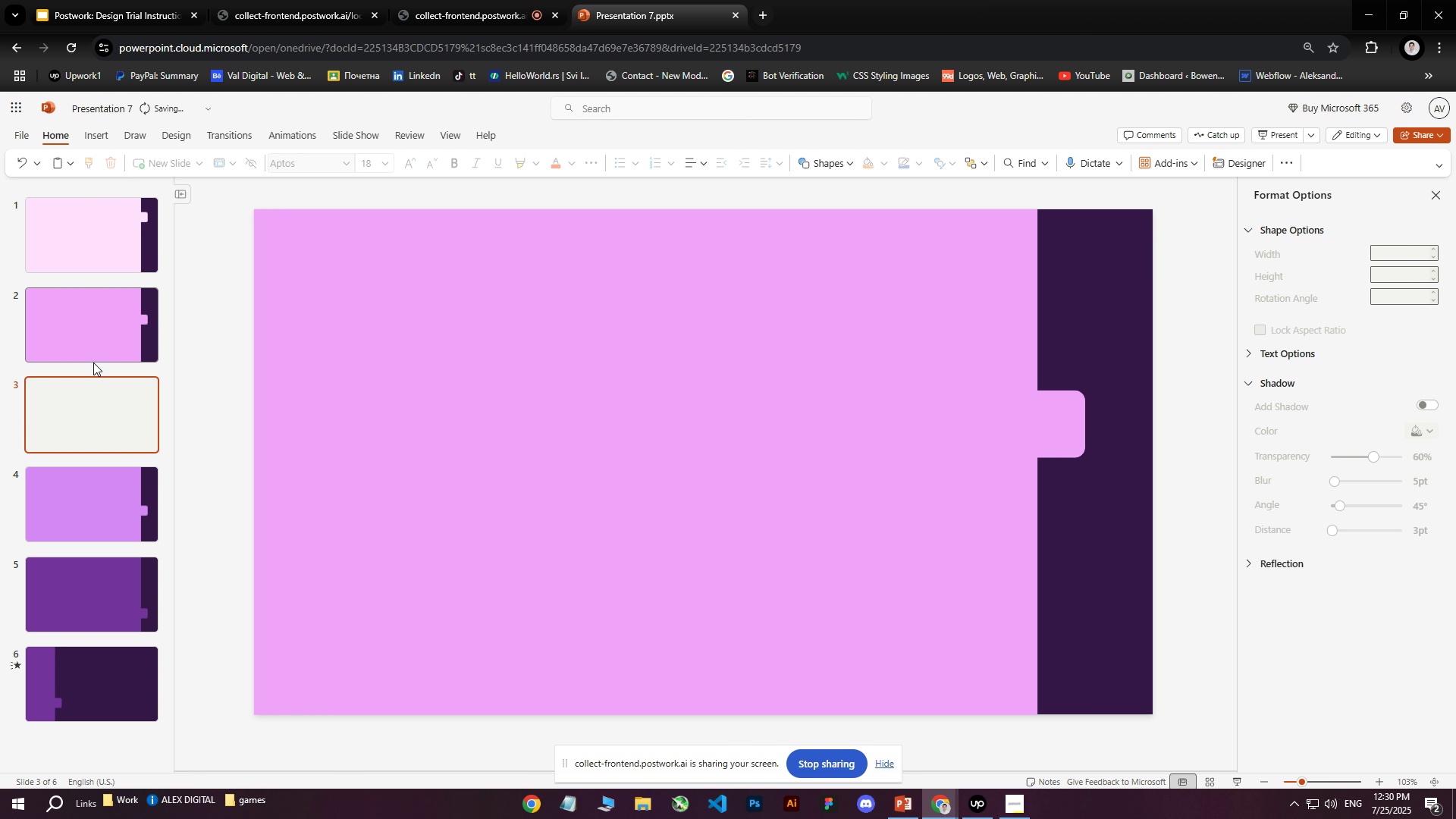 
left_click_drag(start_coordinate=[86, 391], to_coordinate=[78, 359])
 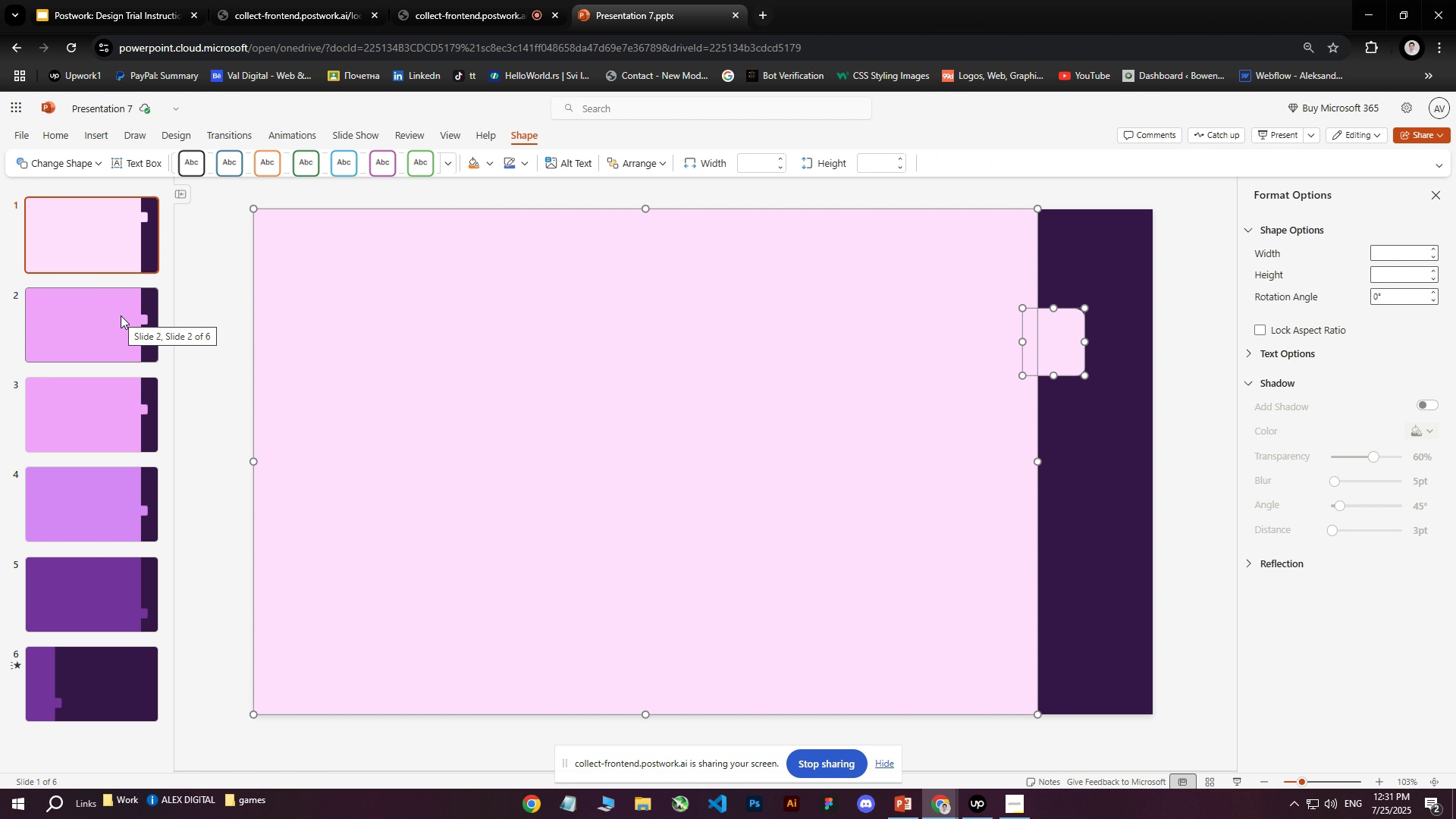 
wait(16.28)
 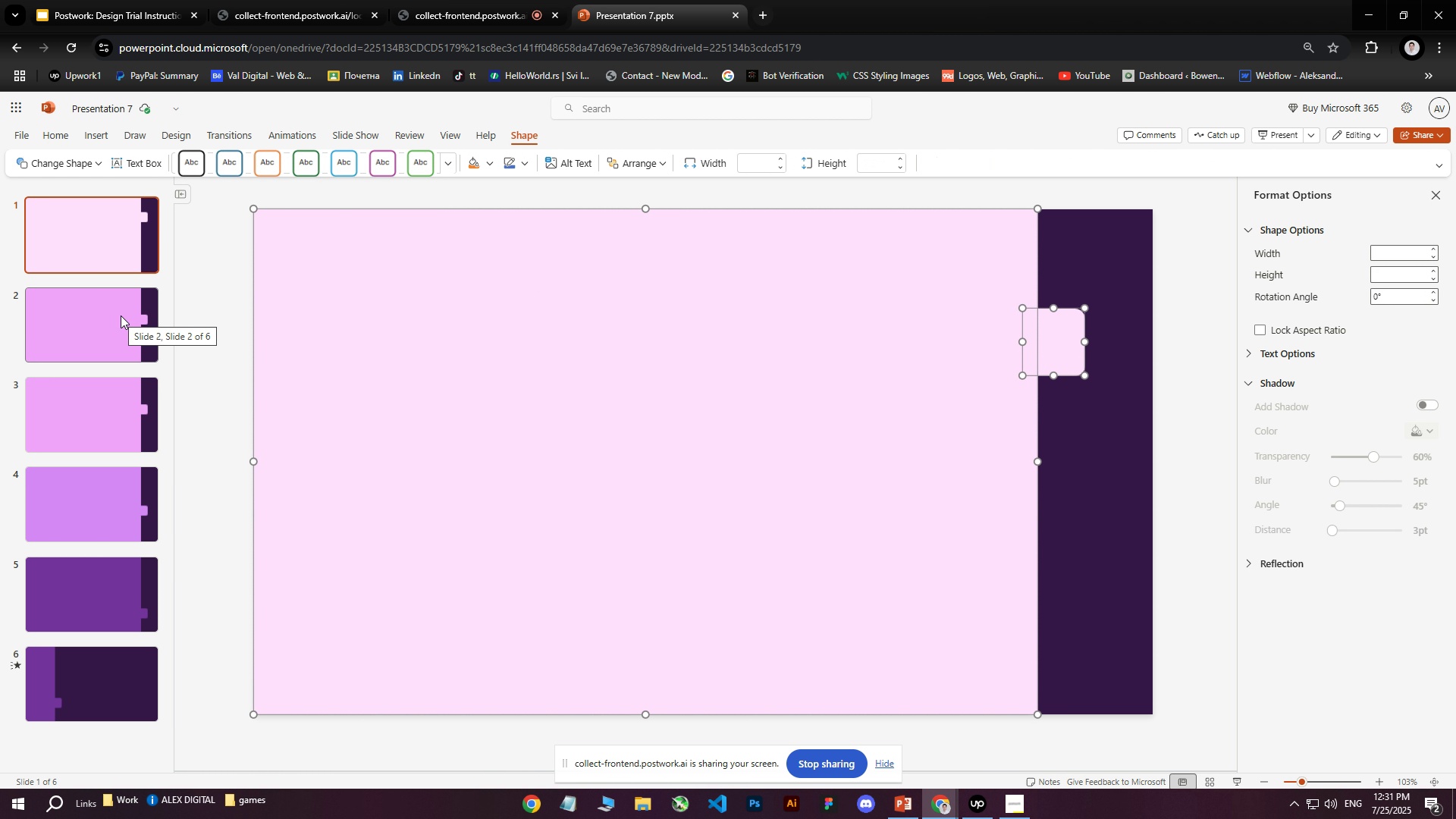 
double_click([888, 354])
 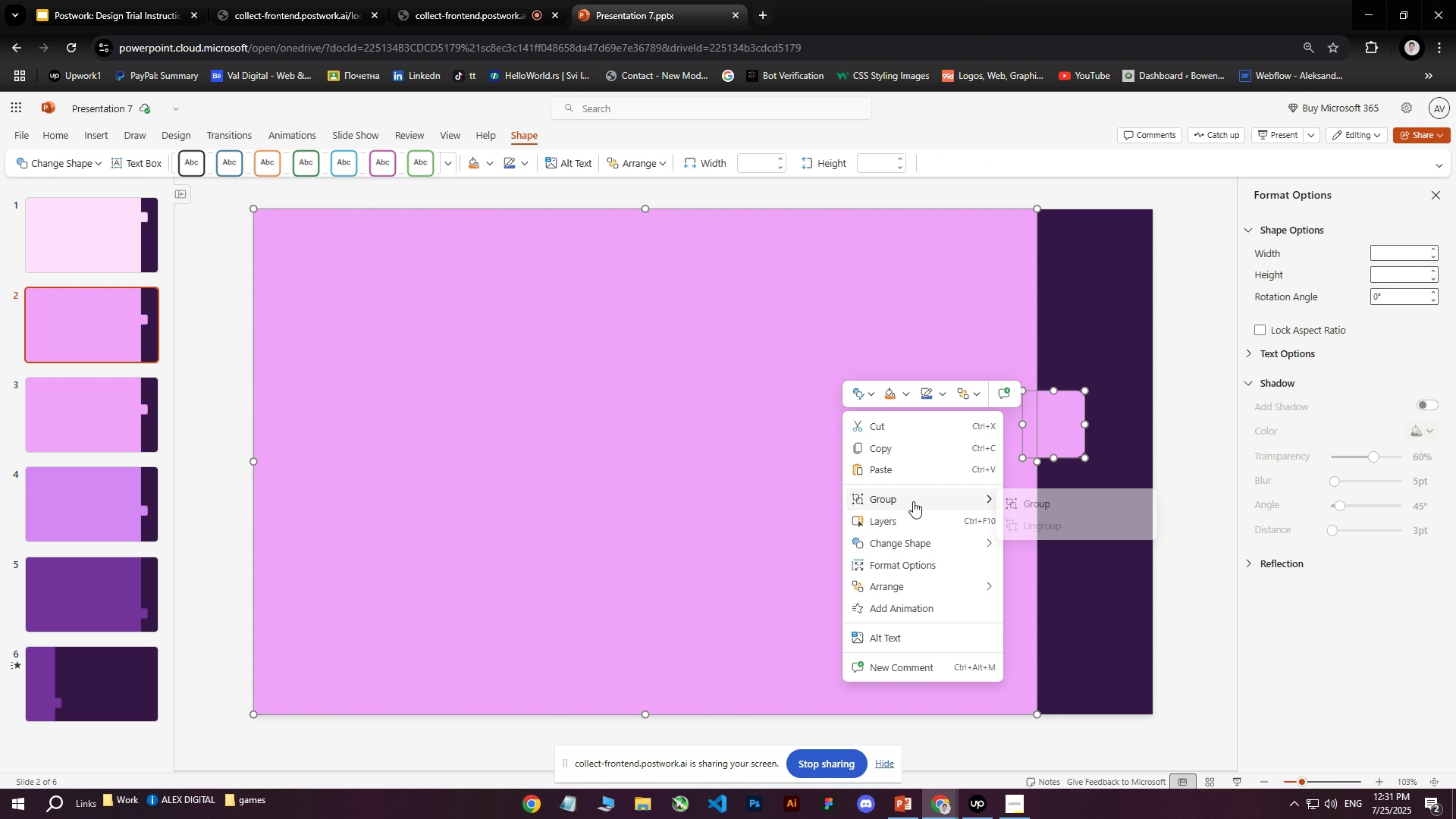 
hold_key(key=ControlLeft, duration=0.39)
left_click([1067, 356])
 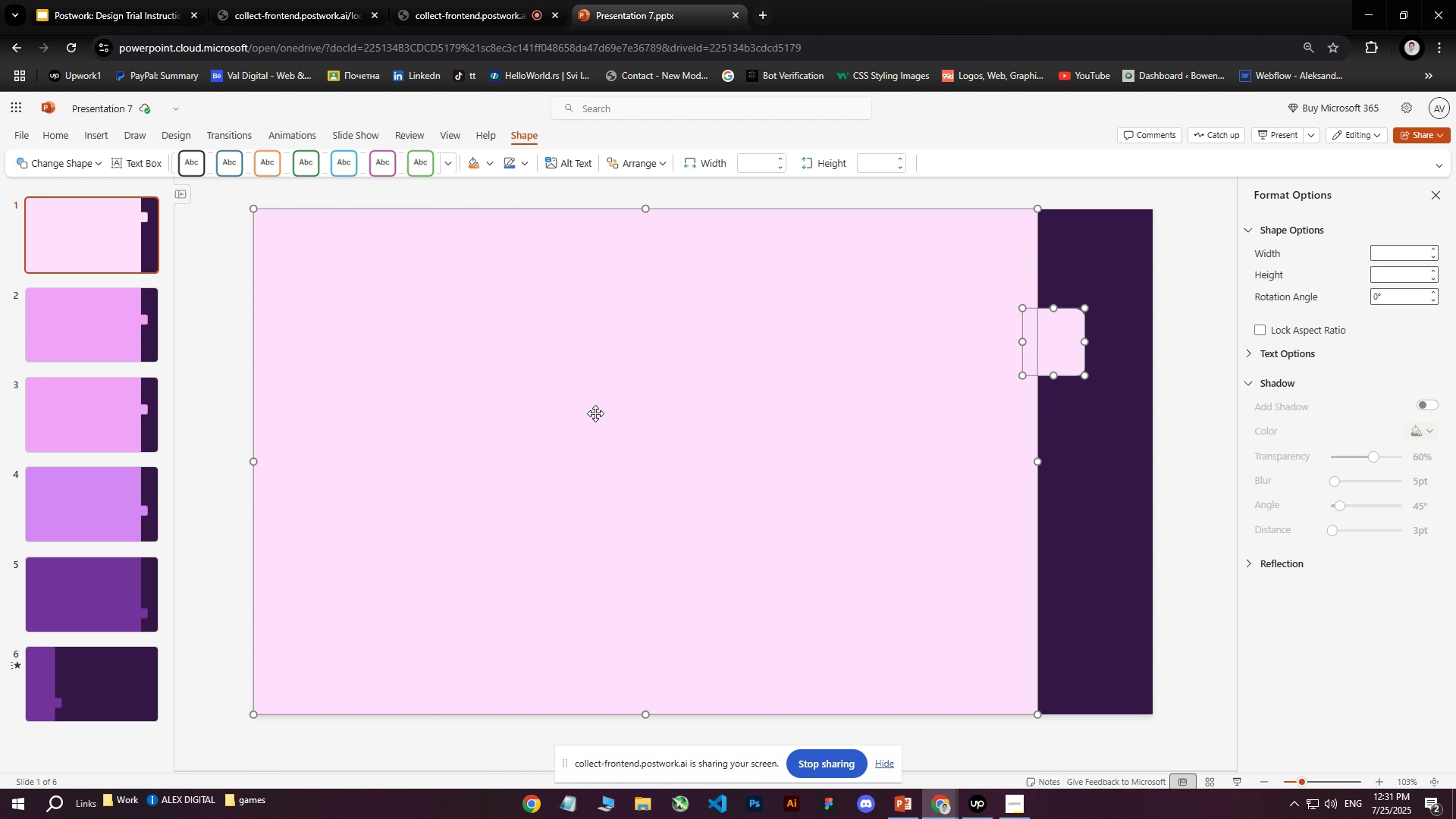 
wait(6.76)
 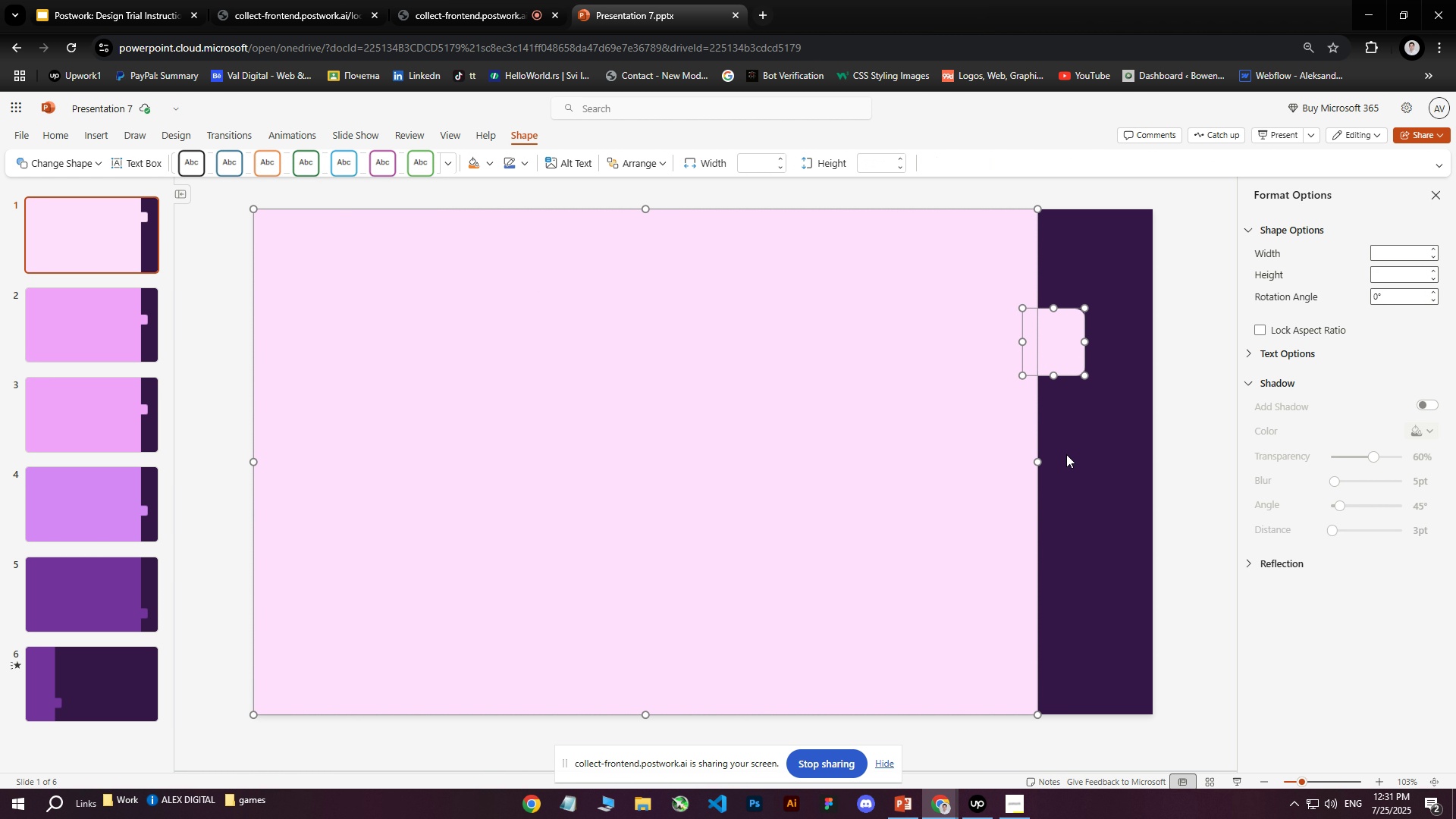 
left_click([121, 315])
 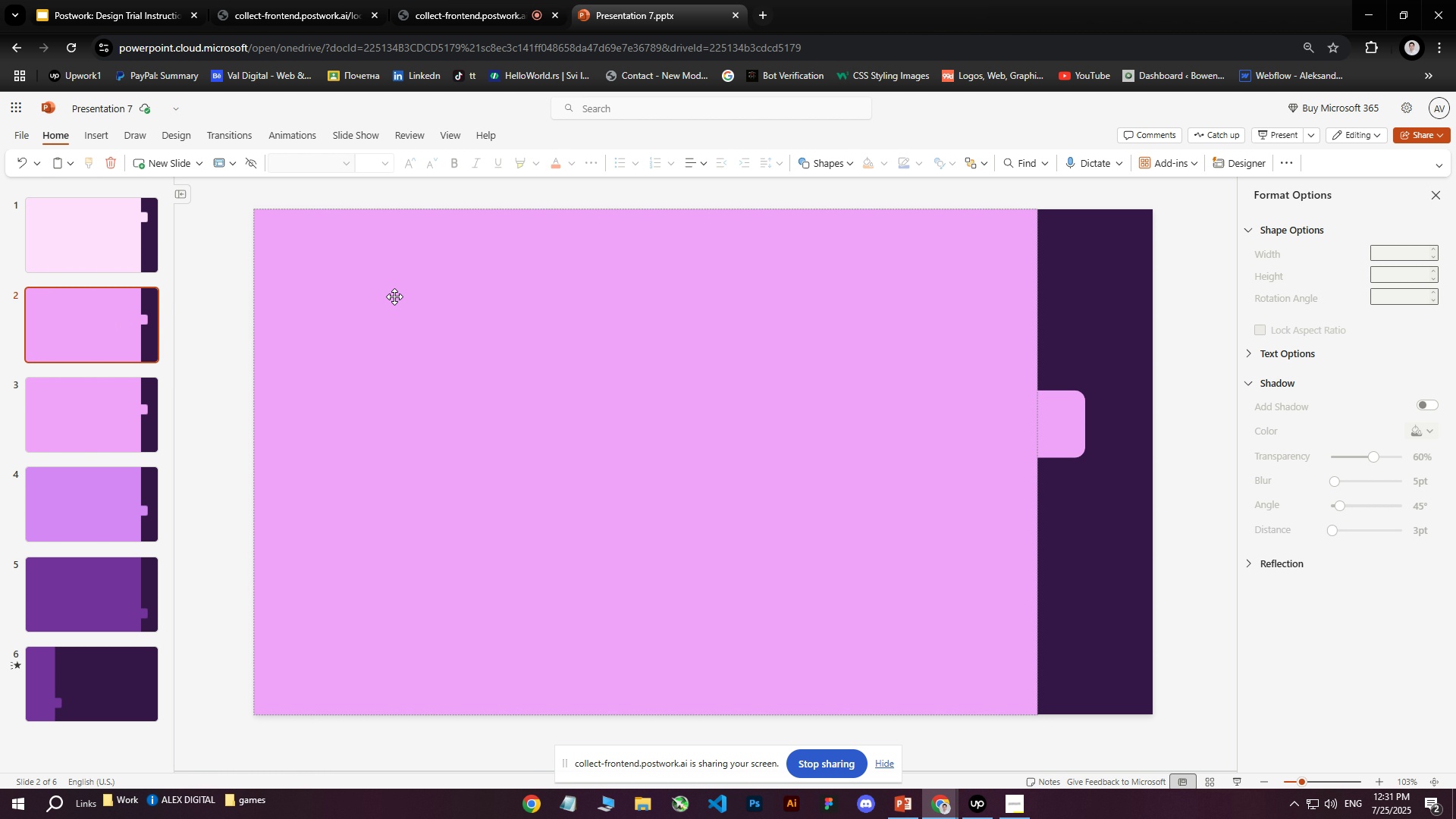 
left_click([425, 262])
 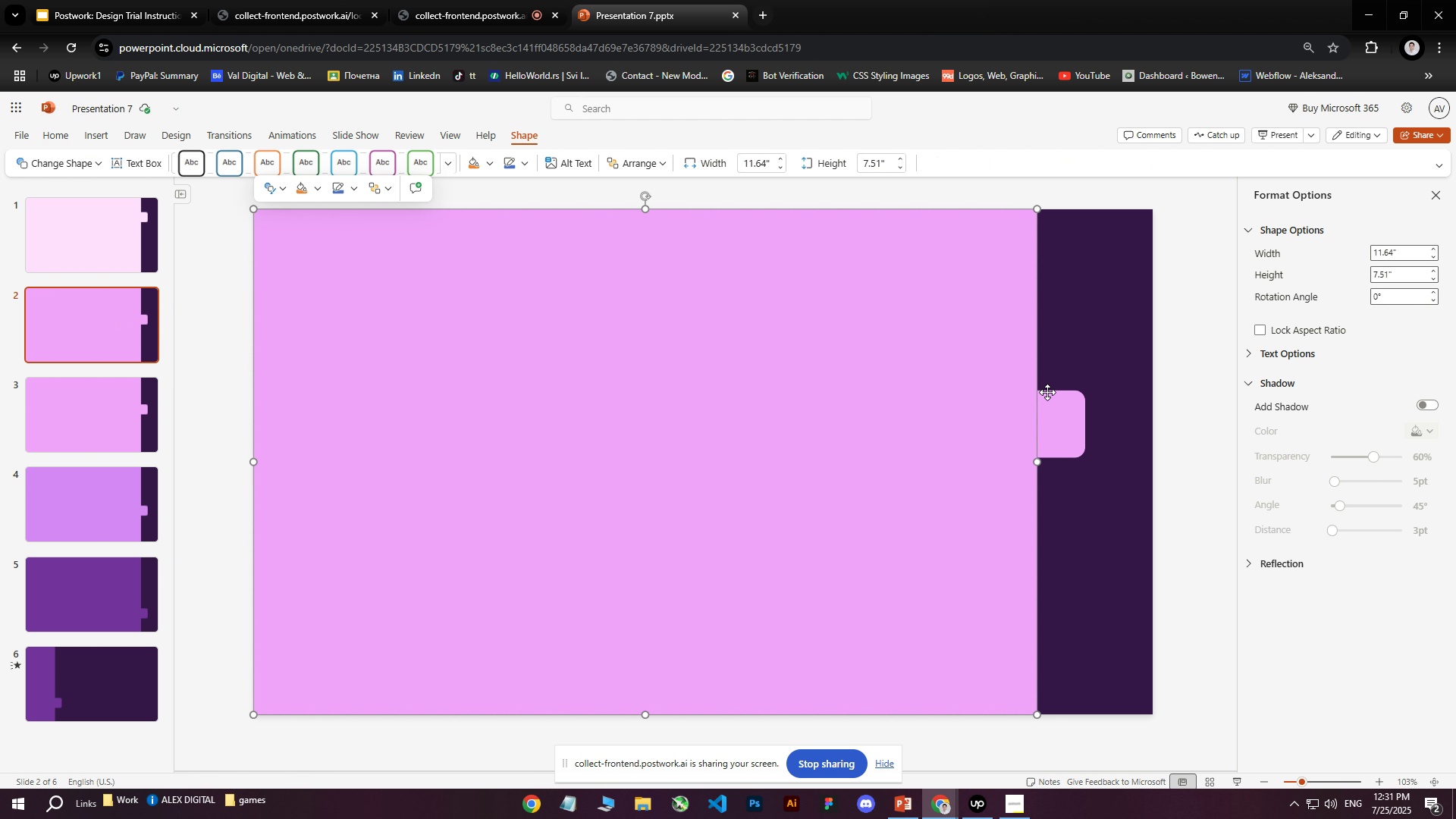 
hold_key(key=ControlLeft, duration=0.77)
left_click([1064, 415])
 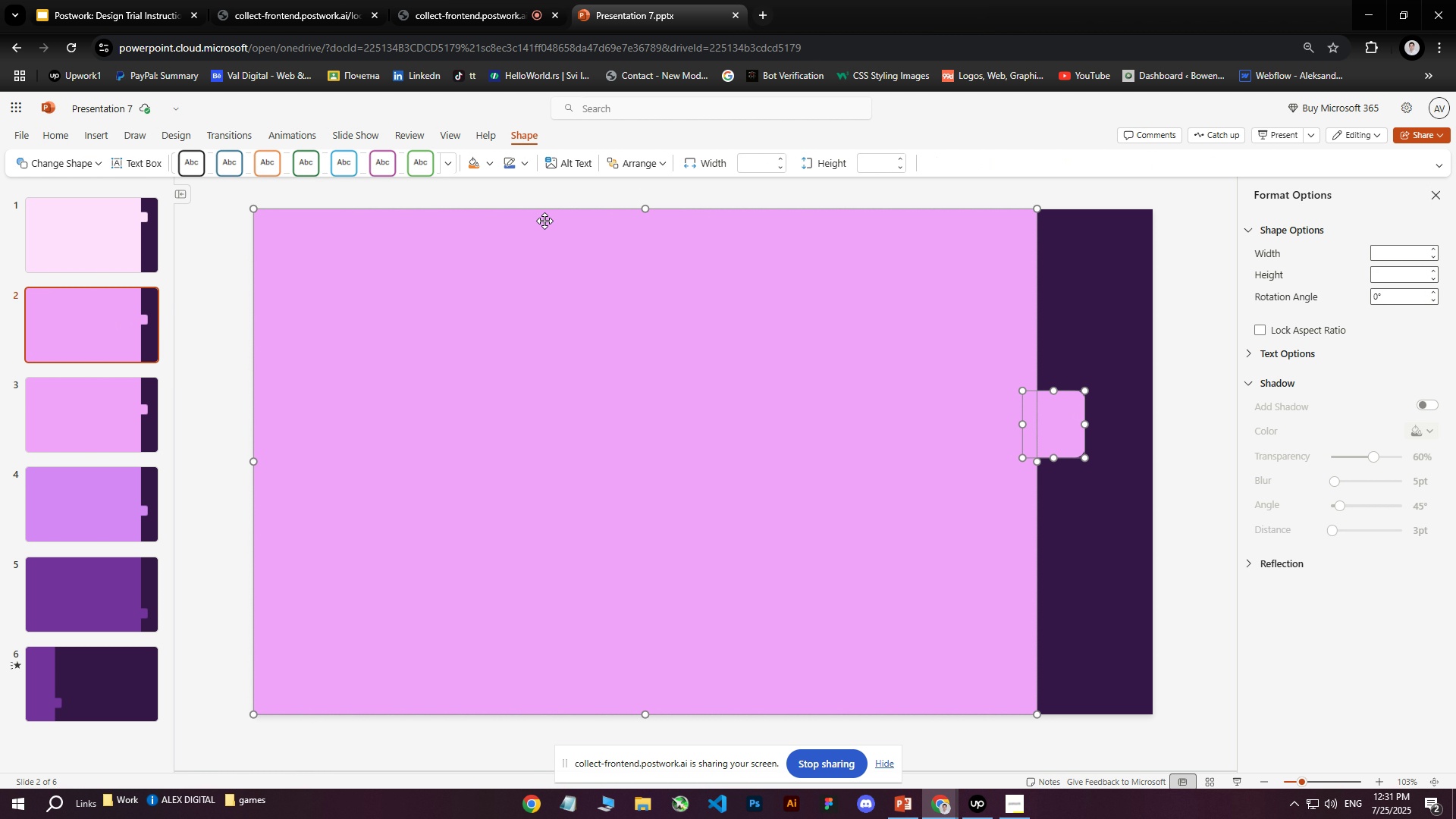 
right_click([843, 412])
 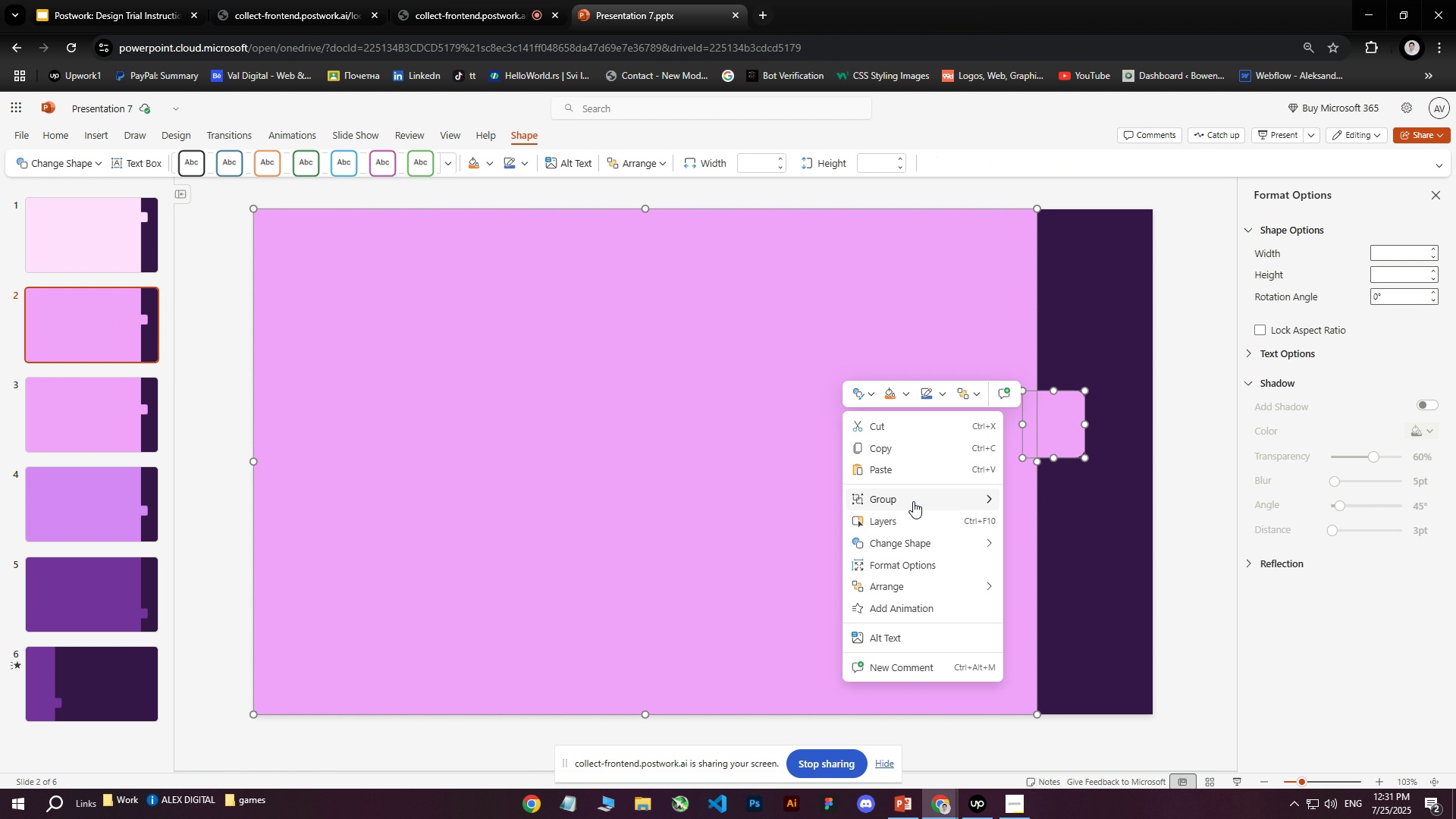 
left_click([913, 501])
 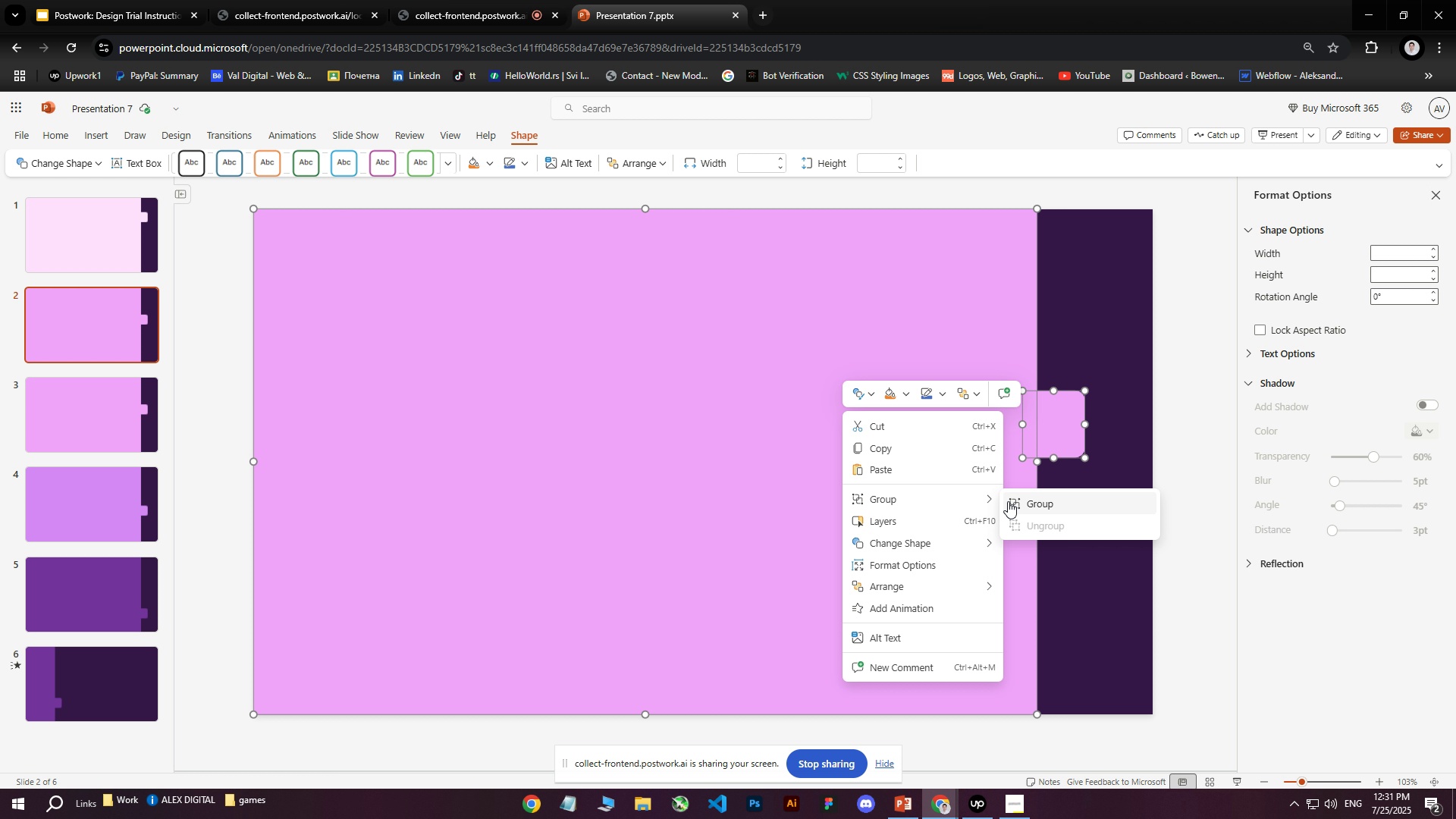 
left_click([1012, 501])
 